 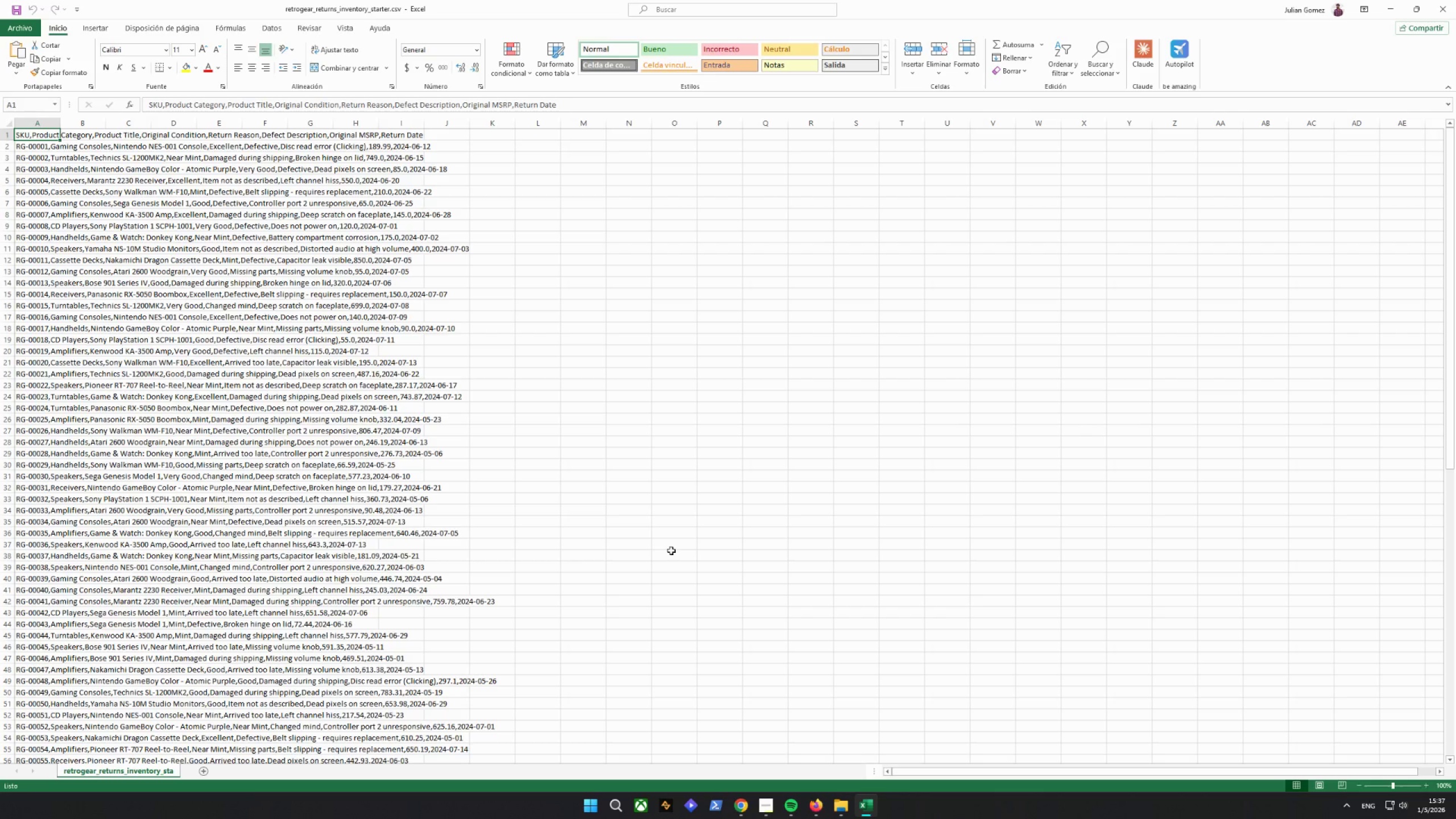 
left_click([48, 68])
 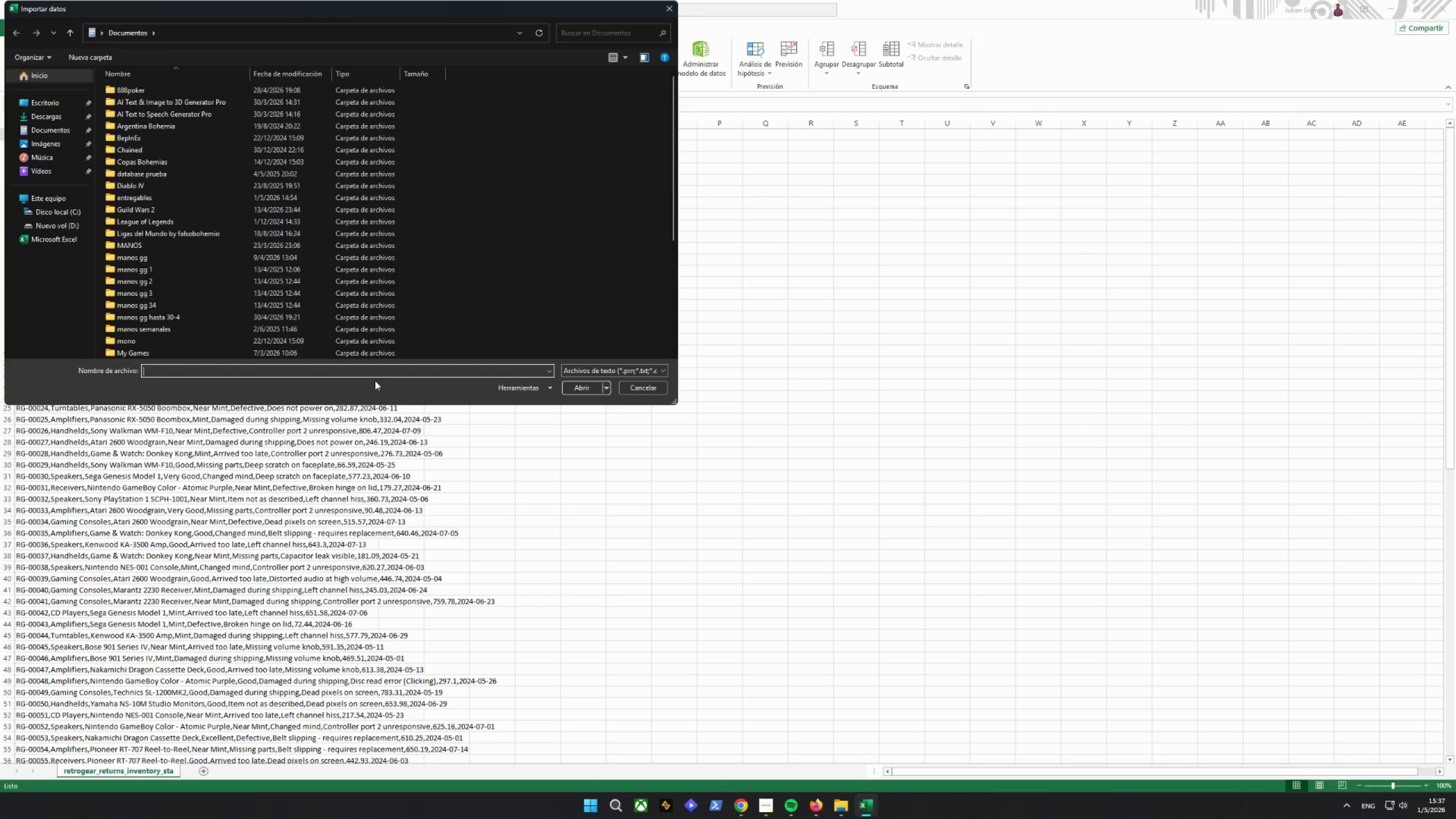 
scroll: coordinate [231, 250], scroll_direction: down, amount: 5.0
 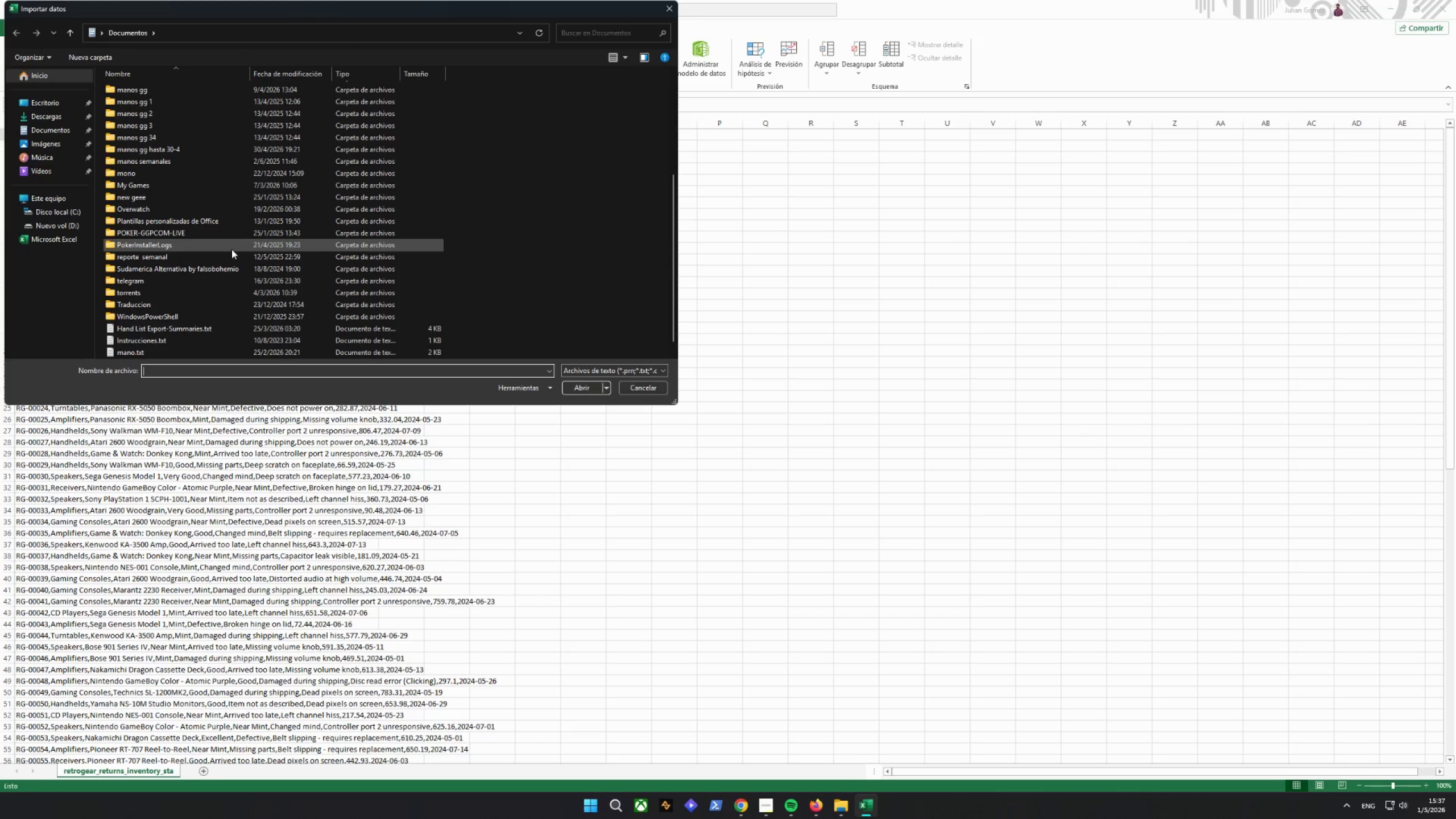 
left_click([50, 114])
 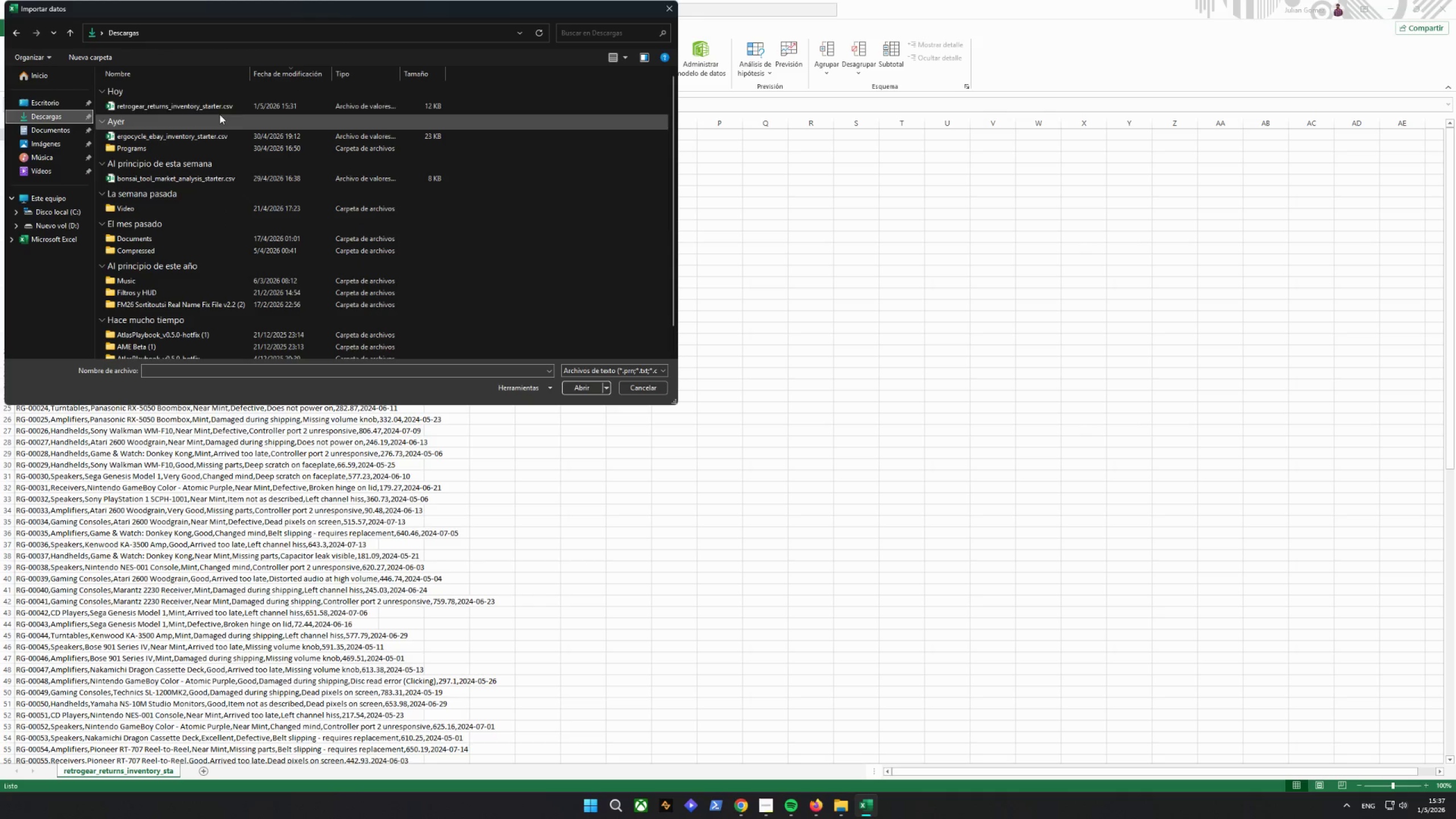 
scroll: coordinate [198, 258], scroll_direction: up, amount: 8.0
 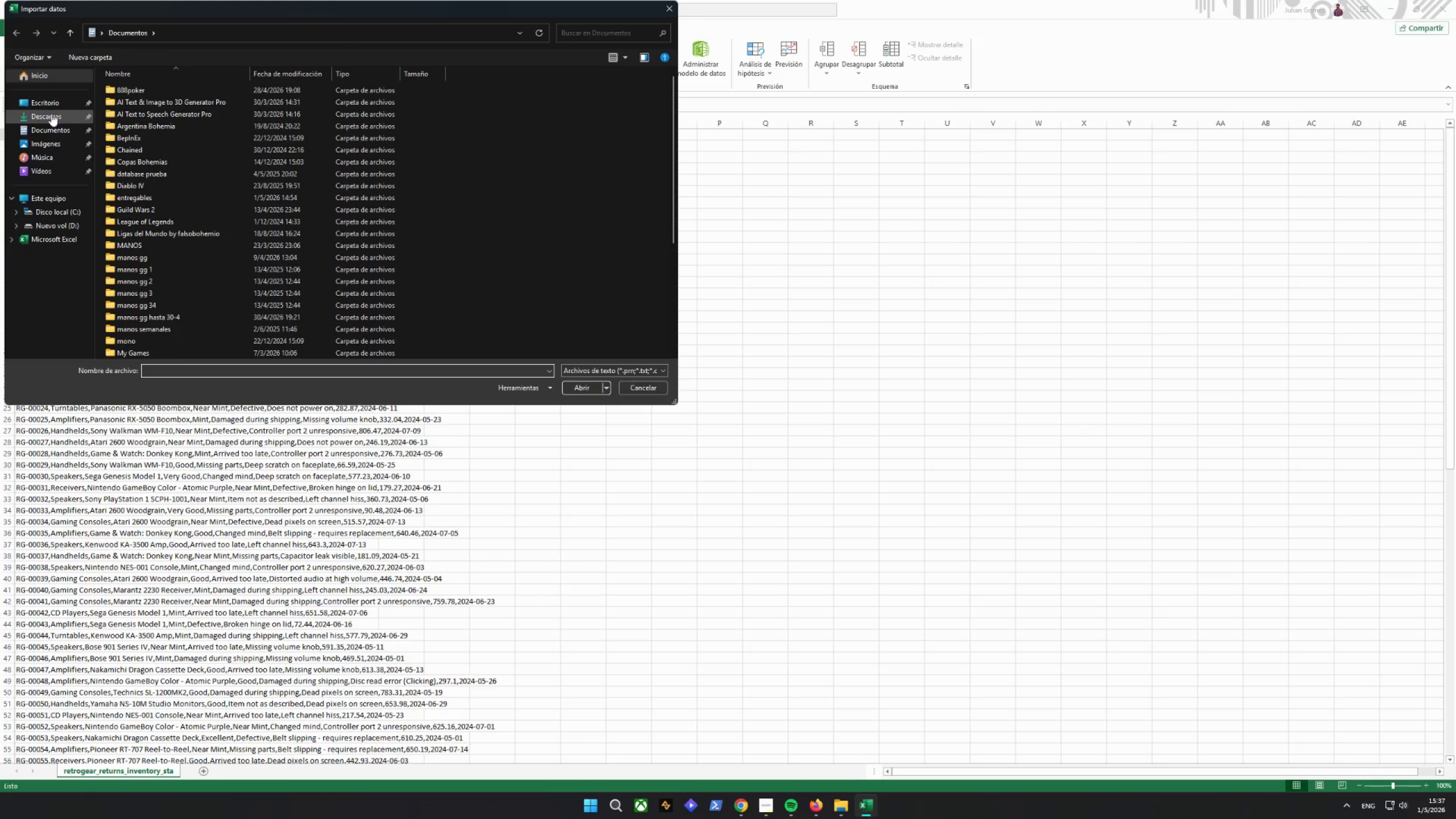 
left_click([208, 104])
 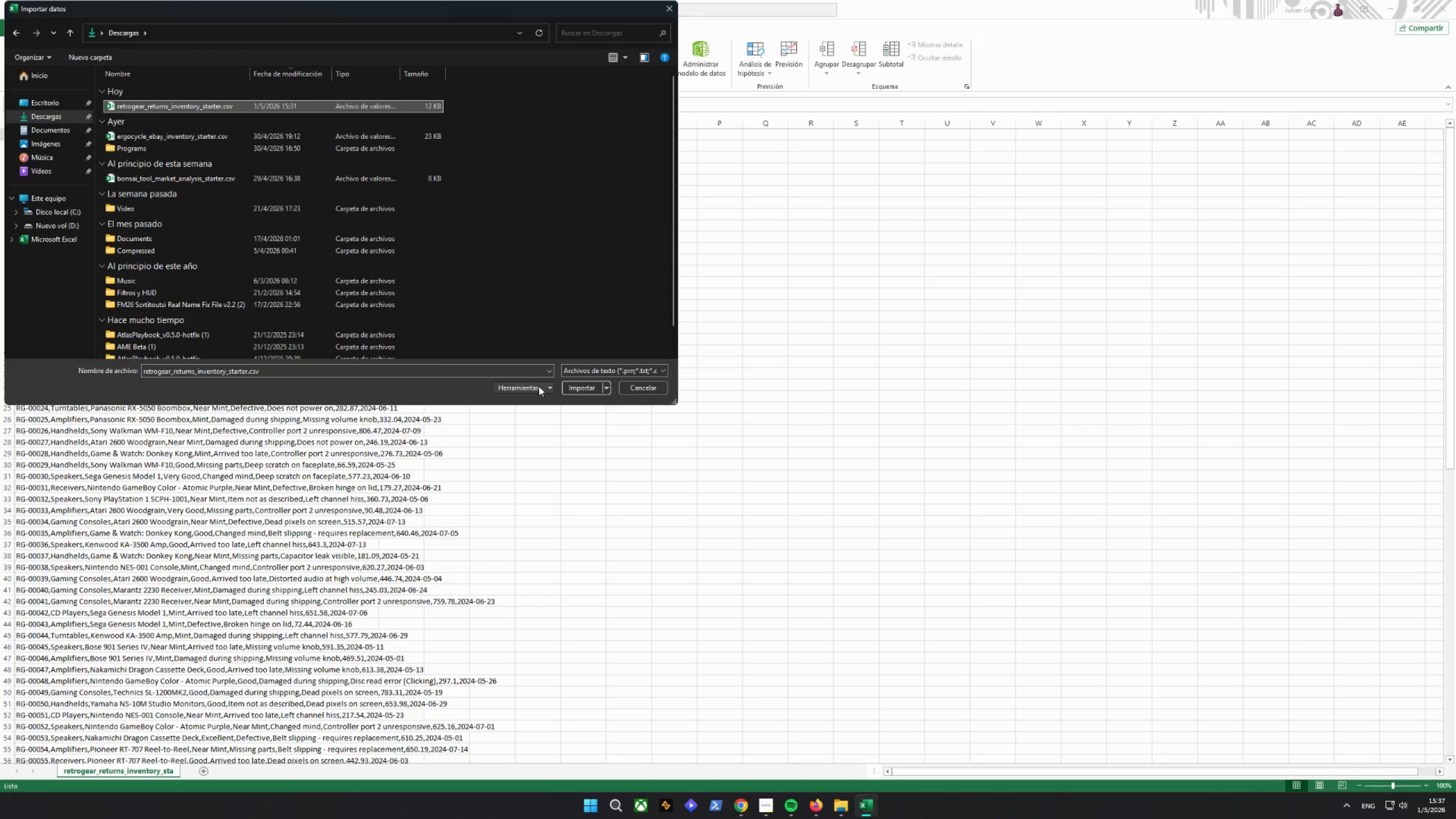 
left_click([572, 385])
 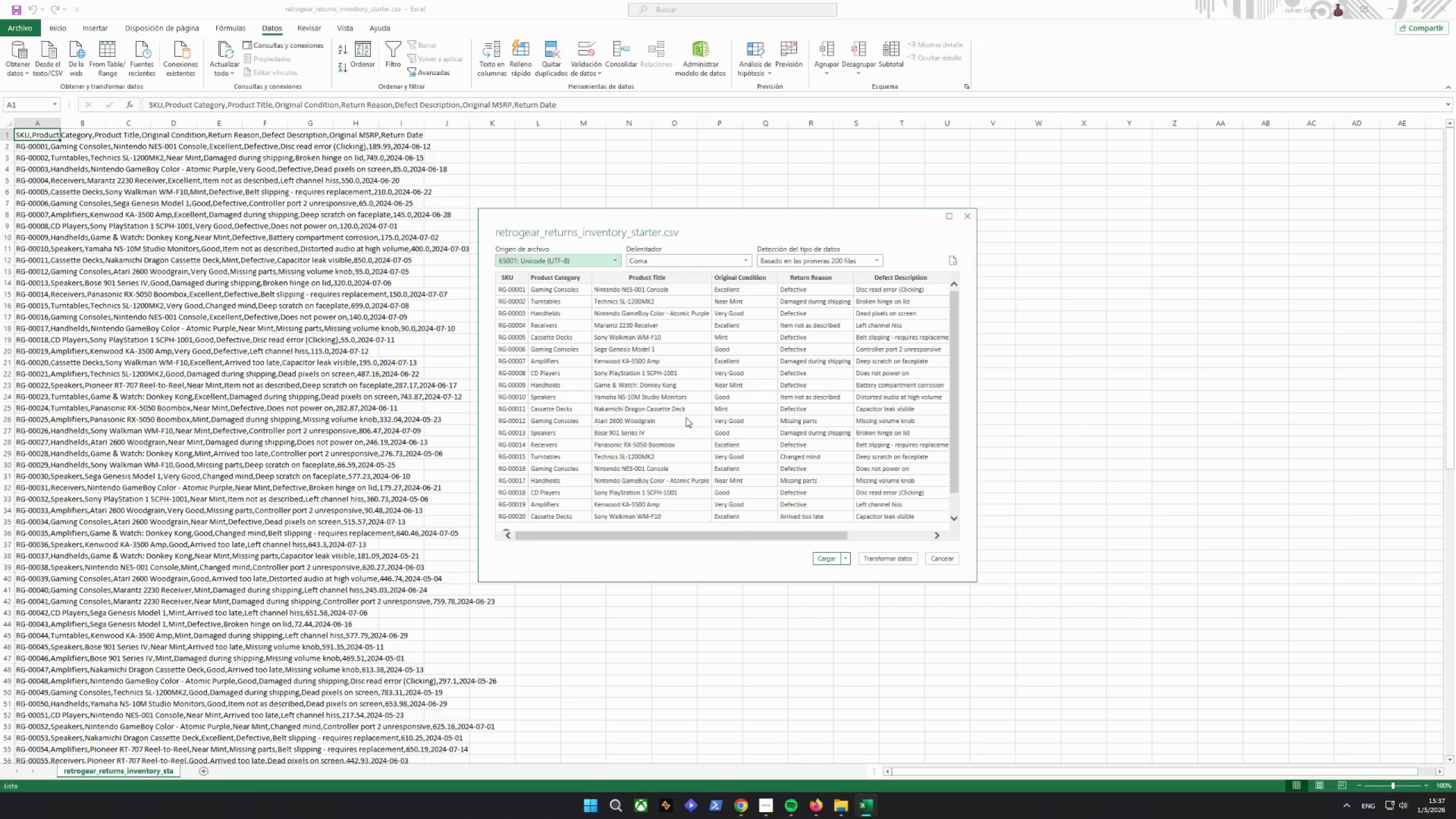 
wait(8.45)
 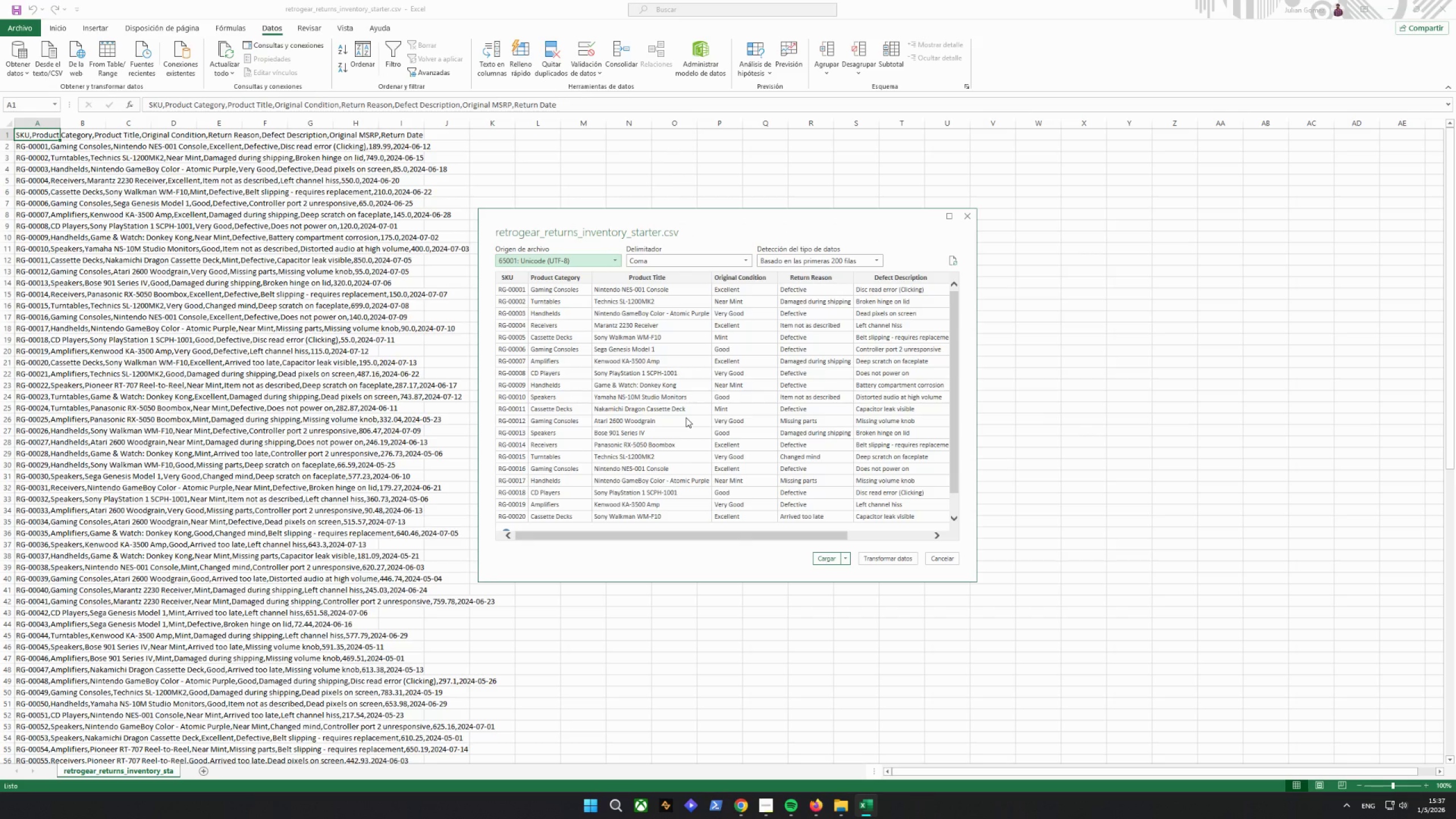 
double_click([50, 123])
 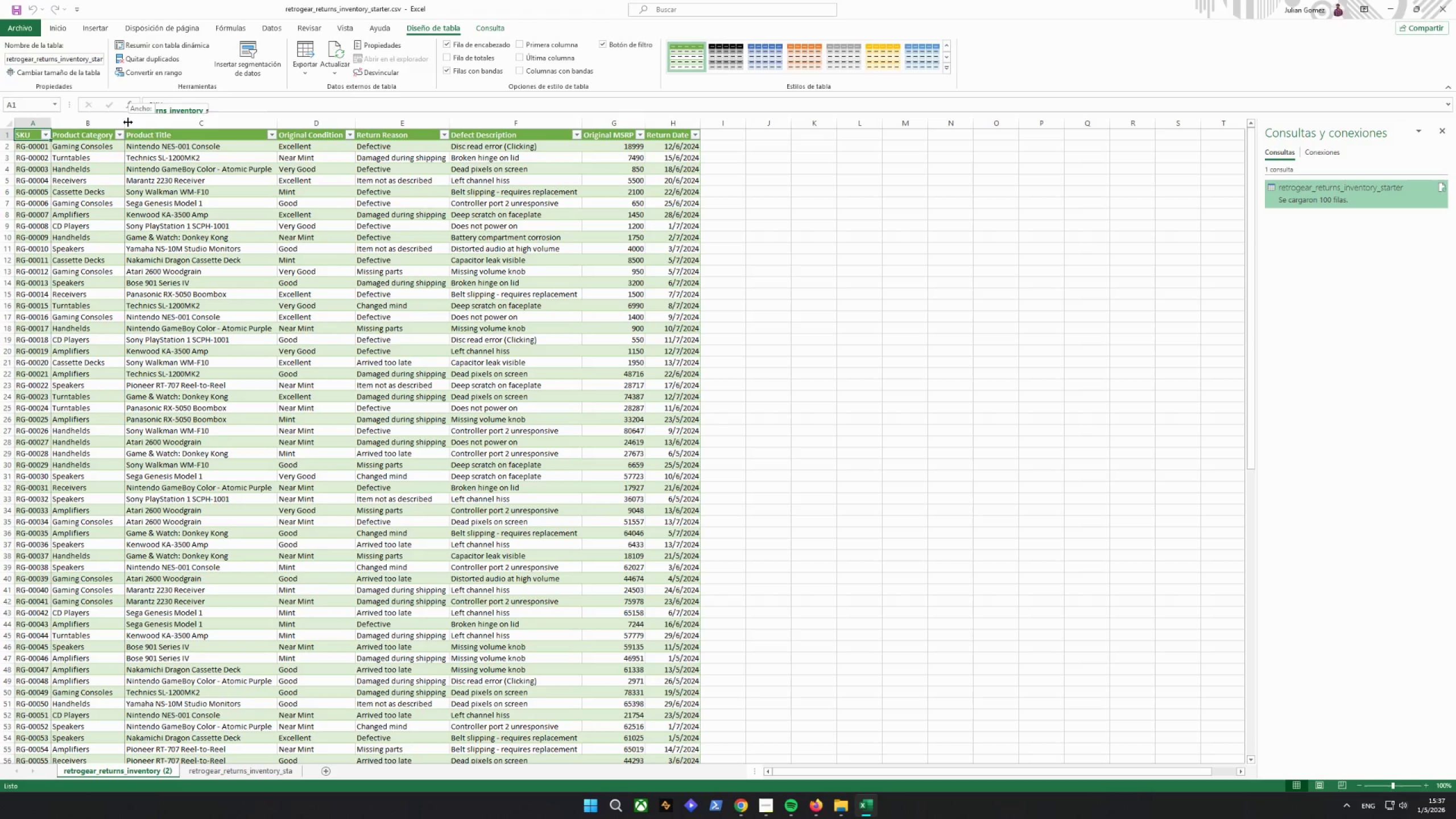 
double_click([128, 122])
 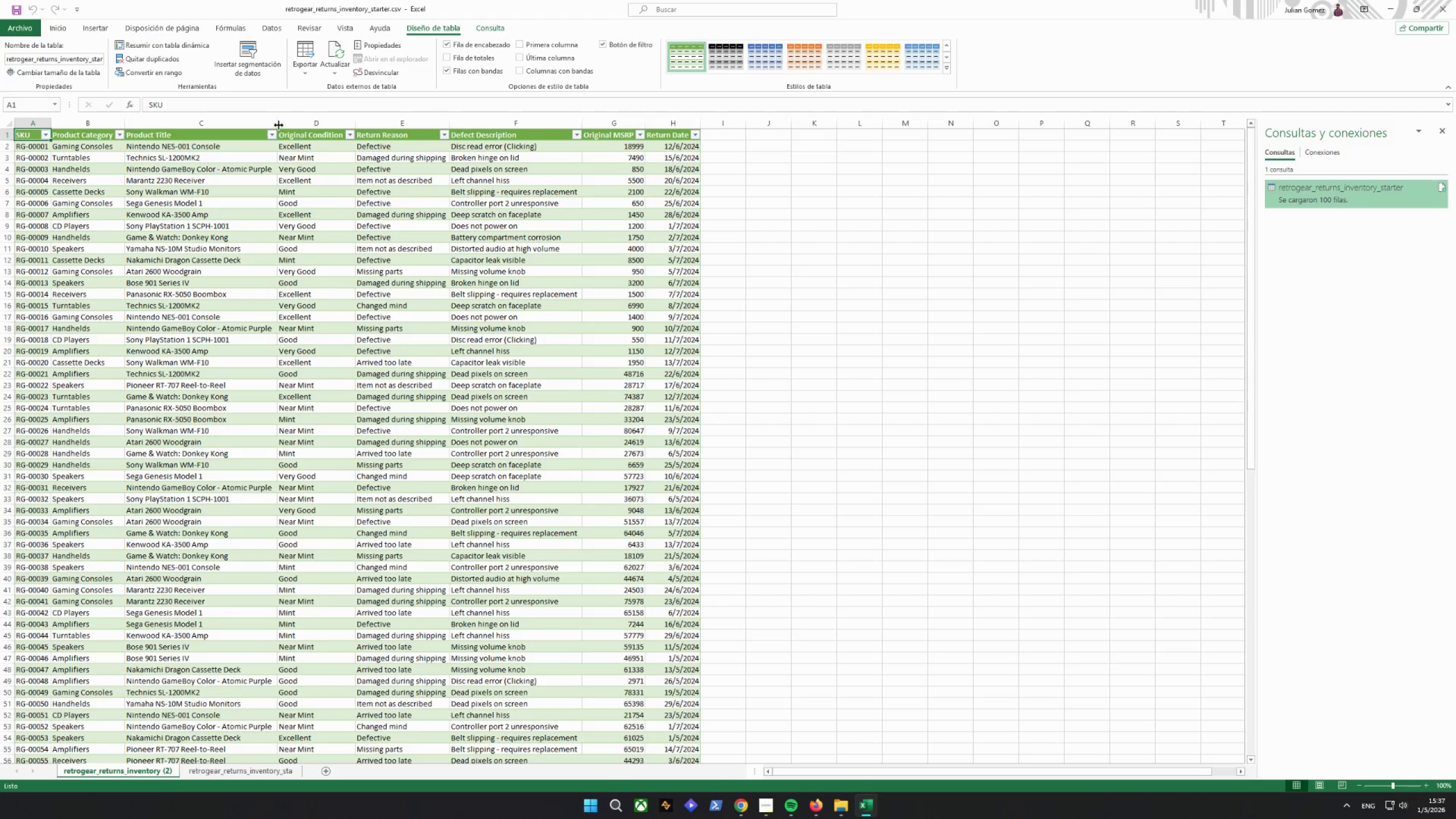 
double_click([279, 125])
 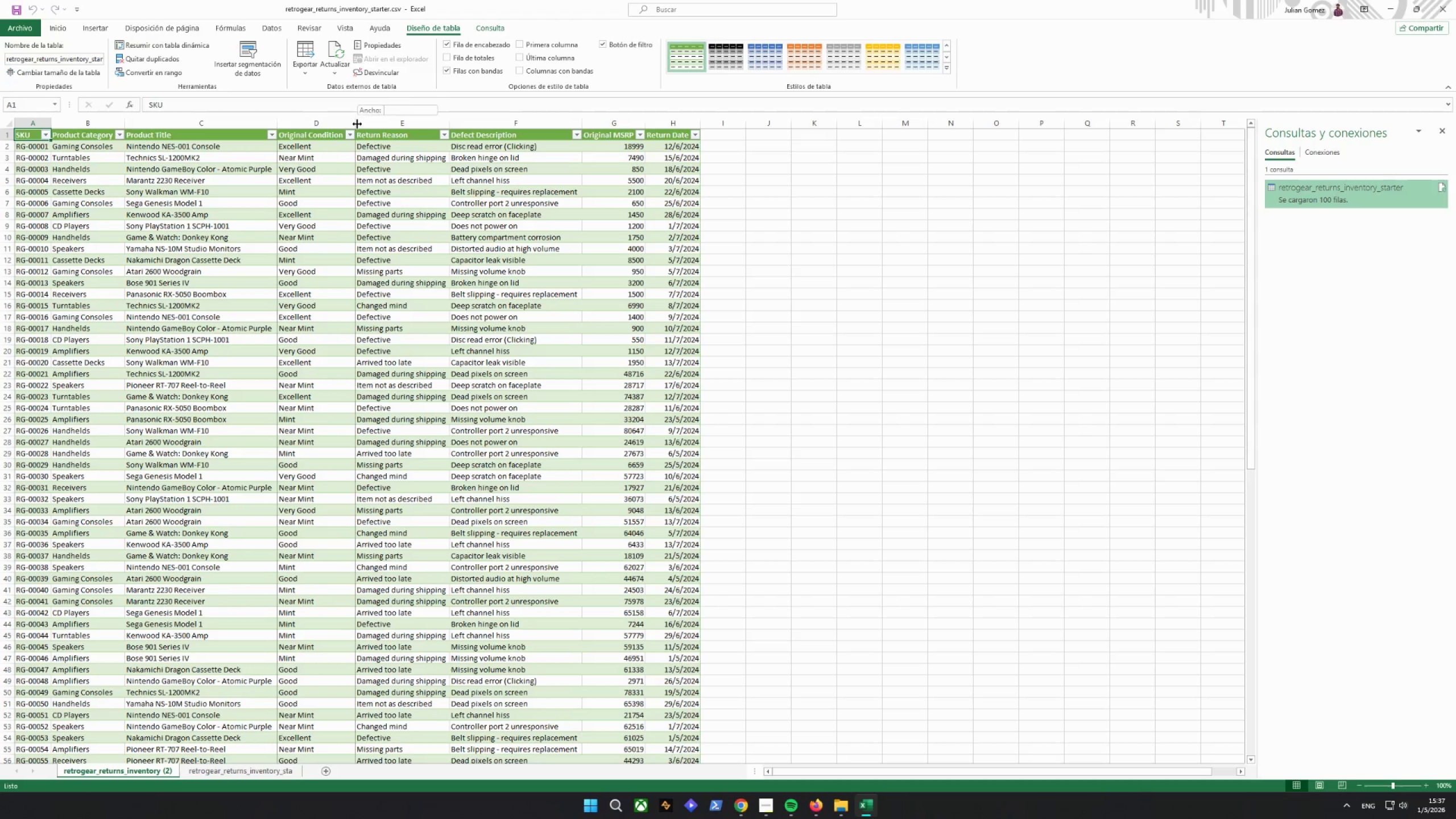 
double_click([357, 124])
 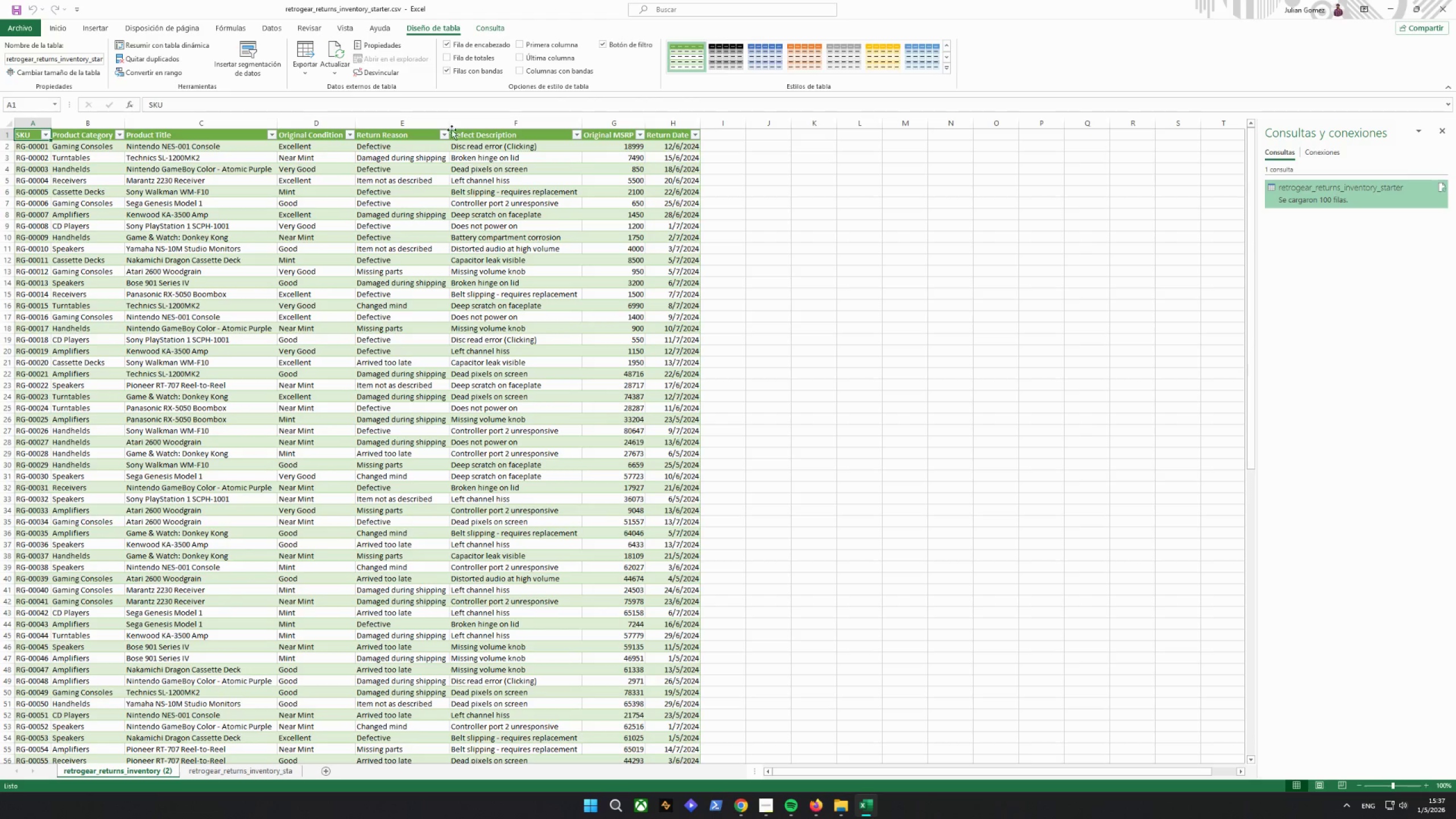 
left_click([449, 124])
 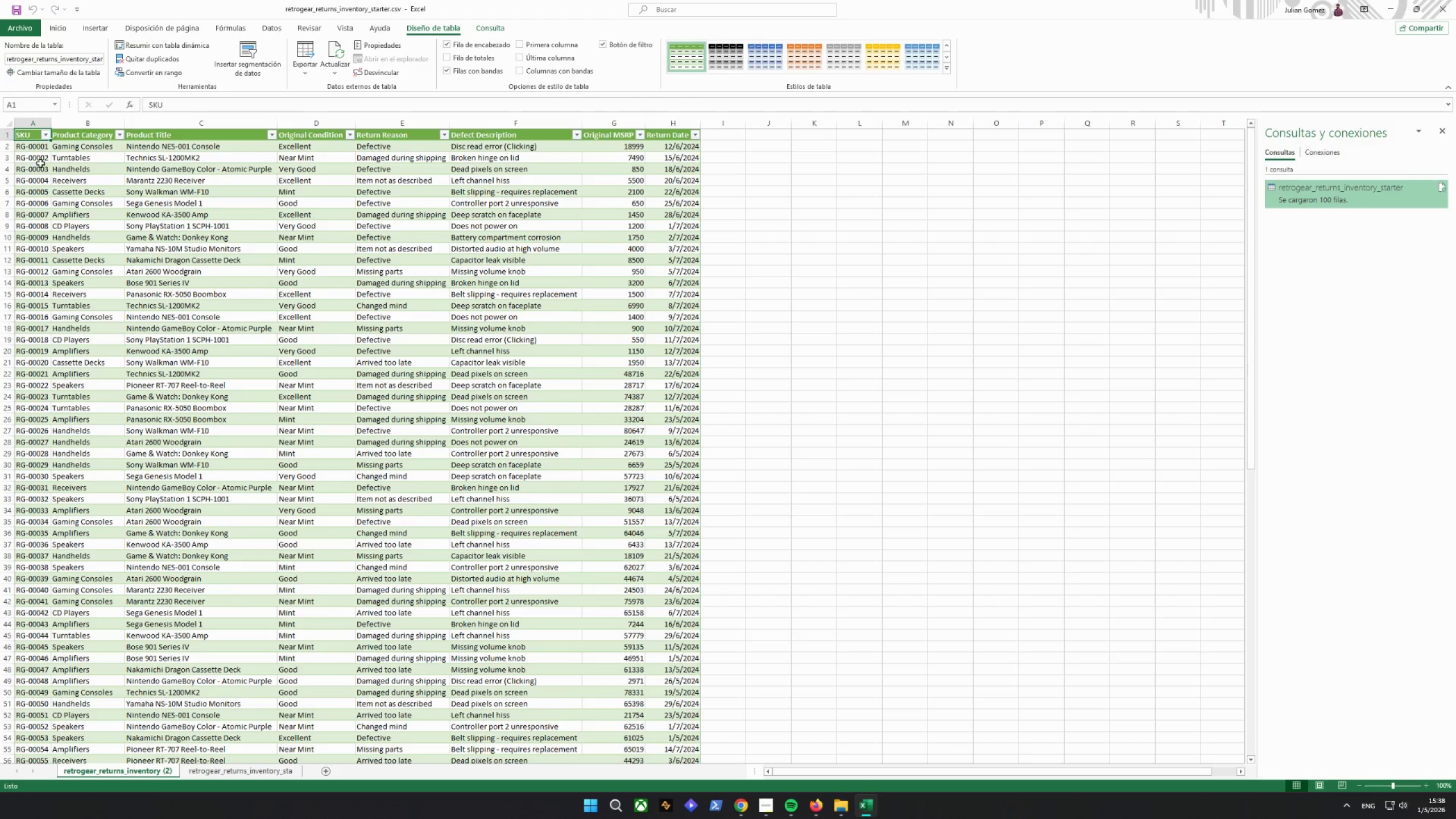 
left_click_drag(start_coordinate=[26, 148], to_coordinate=[660, 378])
 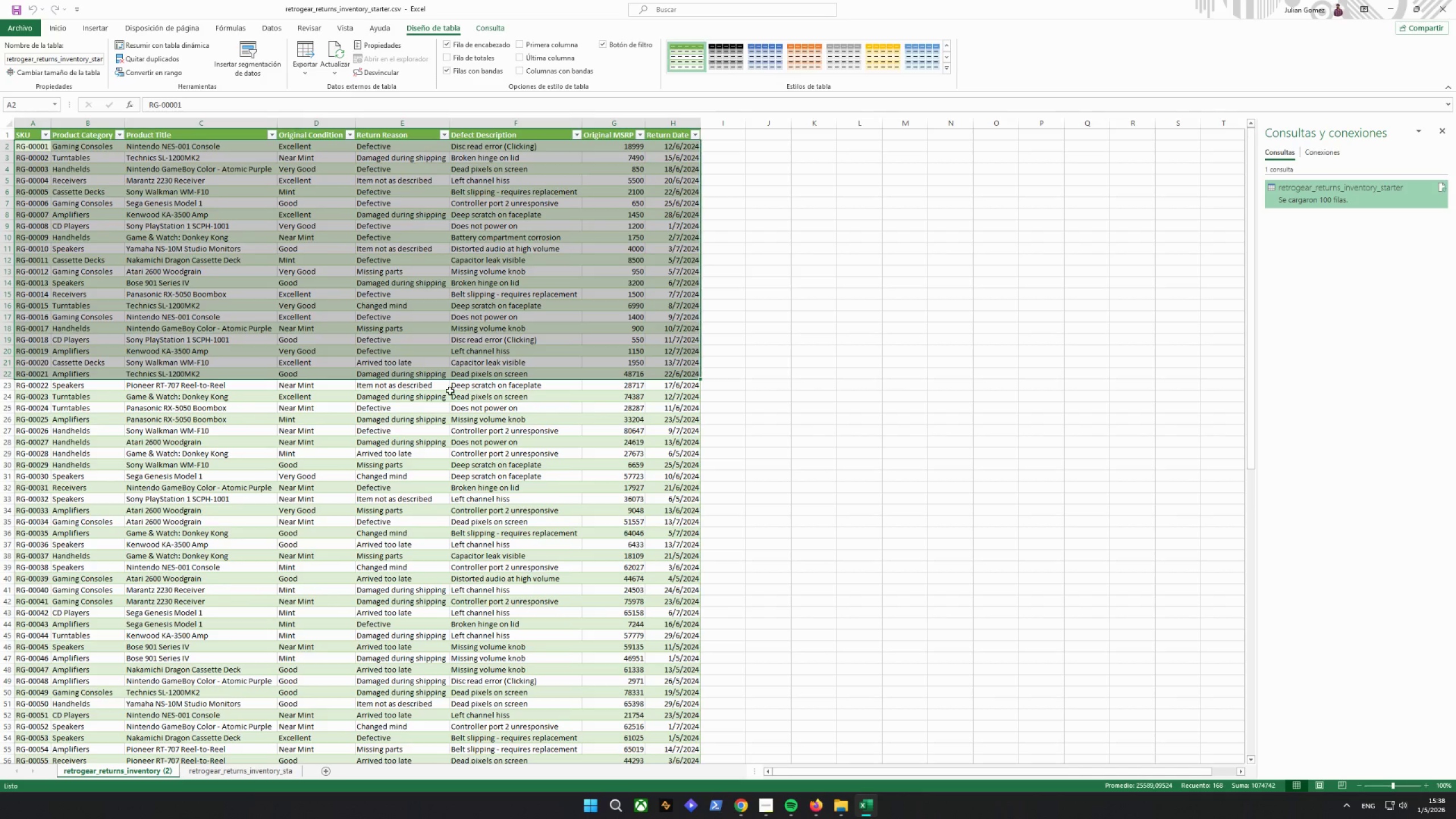 
left_click([449, 390])
 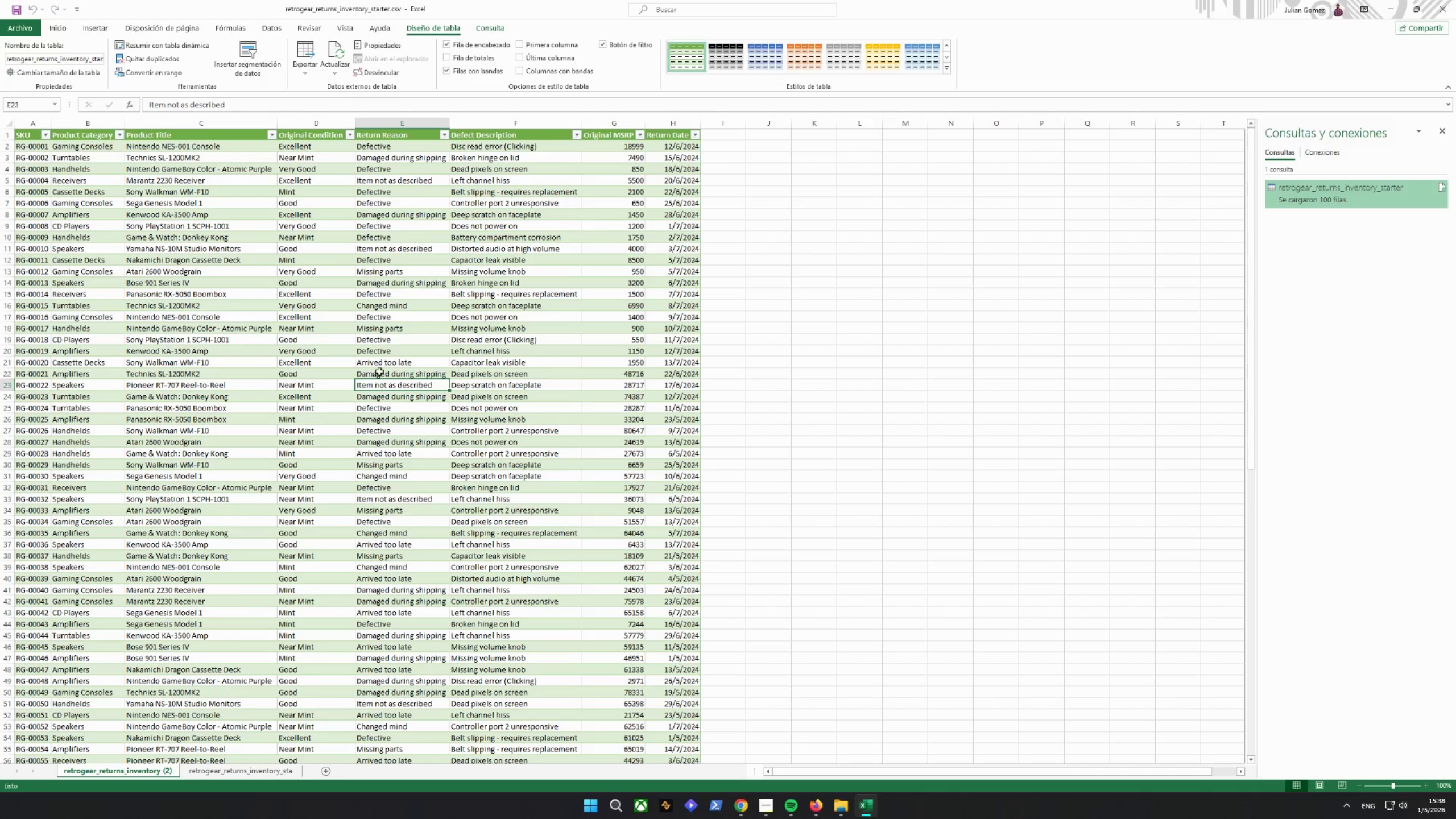 
scroll: coordinate [435, 415], scroll_direction: down, amount: 3.0
 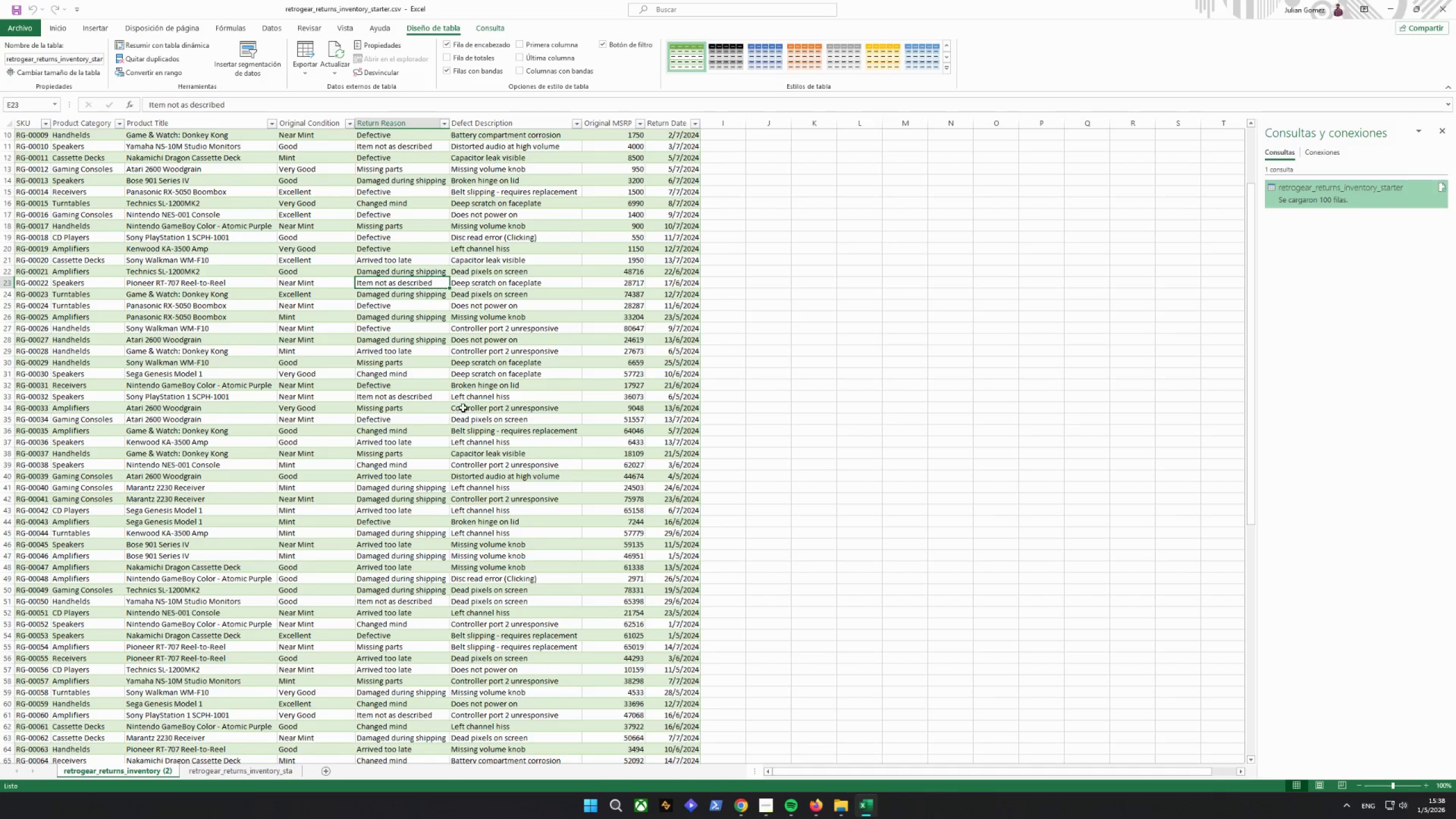 
scroll: coordinate [476, 386], scroll_direction: up, amount: 6.0
 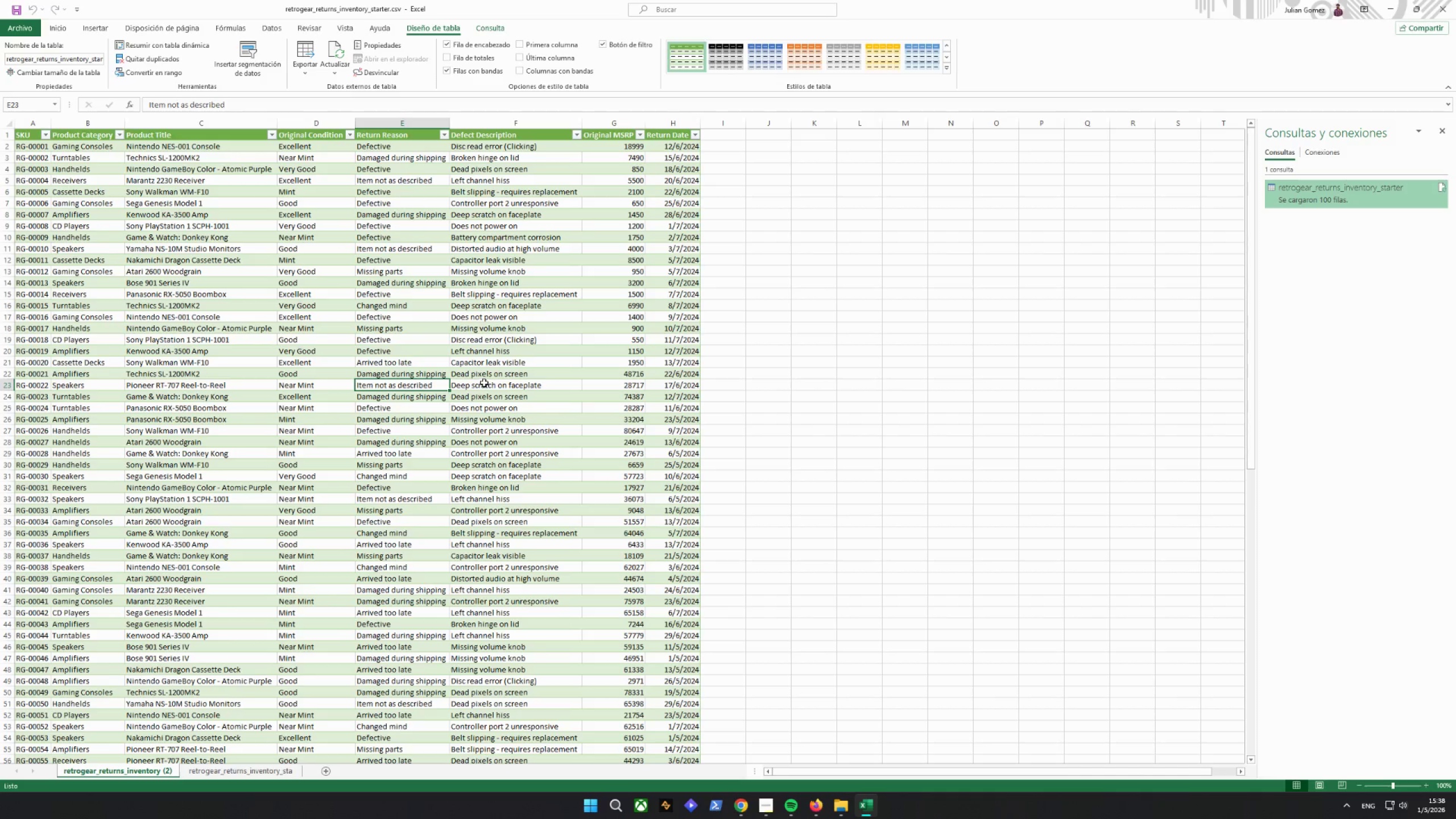 
wait(17.66)
 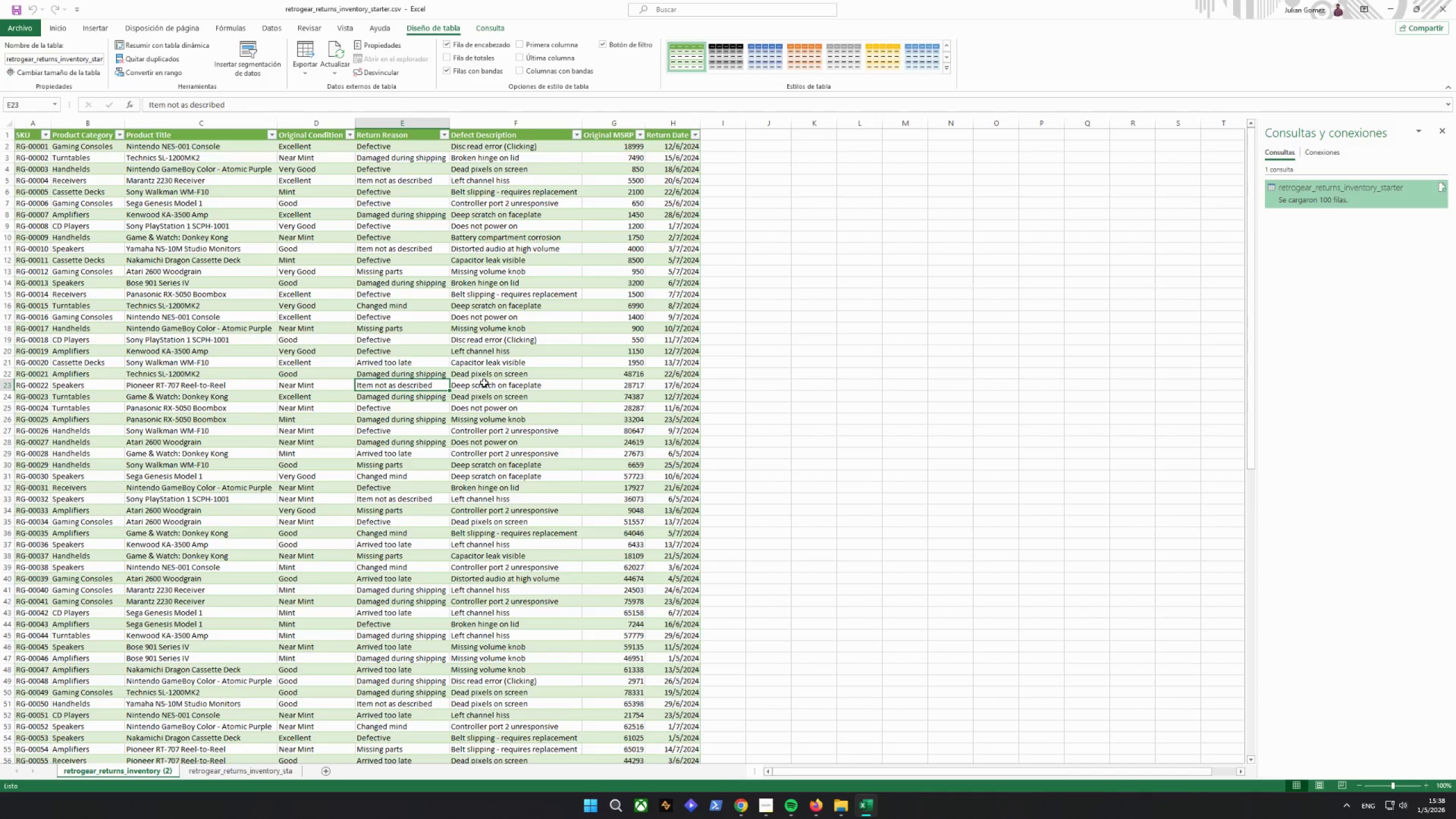 
scroll: coordinate [416, 413], scroll_direction: down, amount: 5.0
 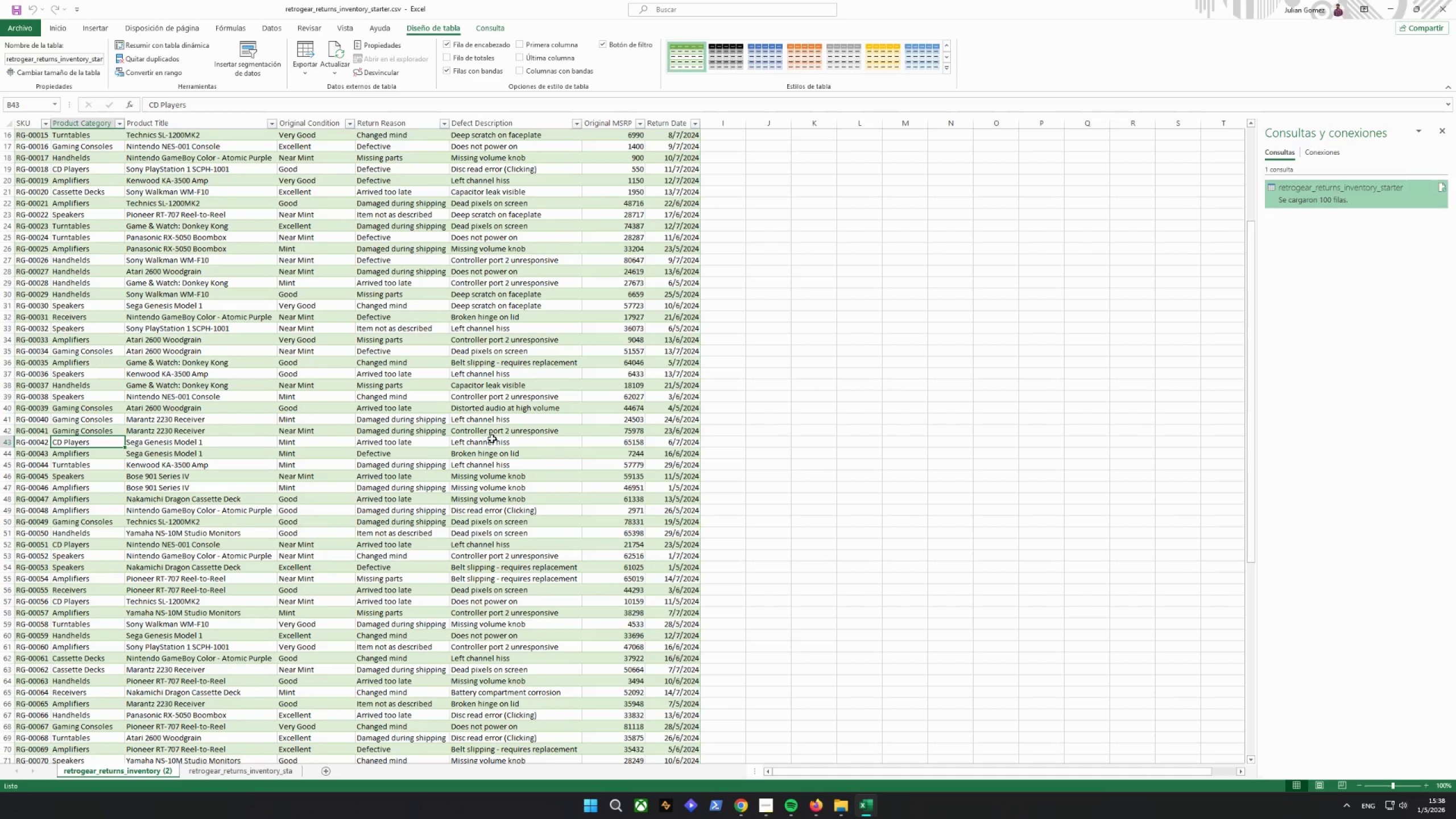 
left_click_drag(start_coordinate=[671, 444], to_coordinate=[46, 442])
 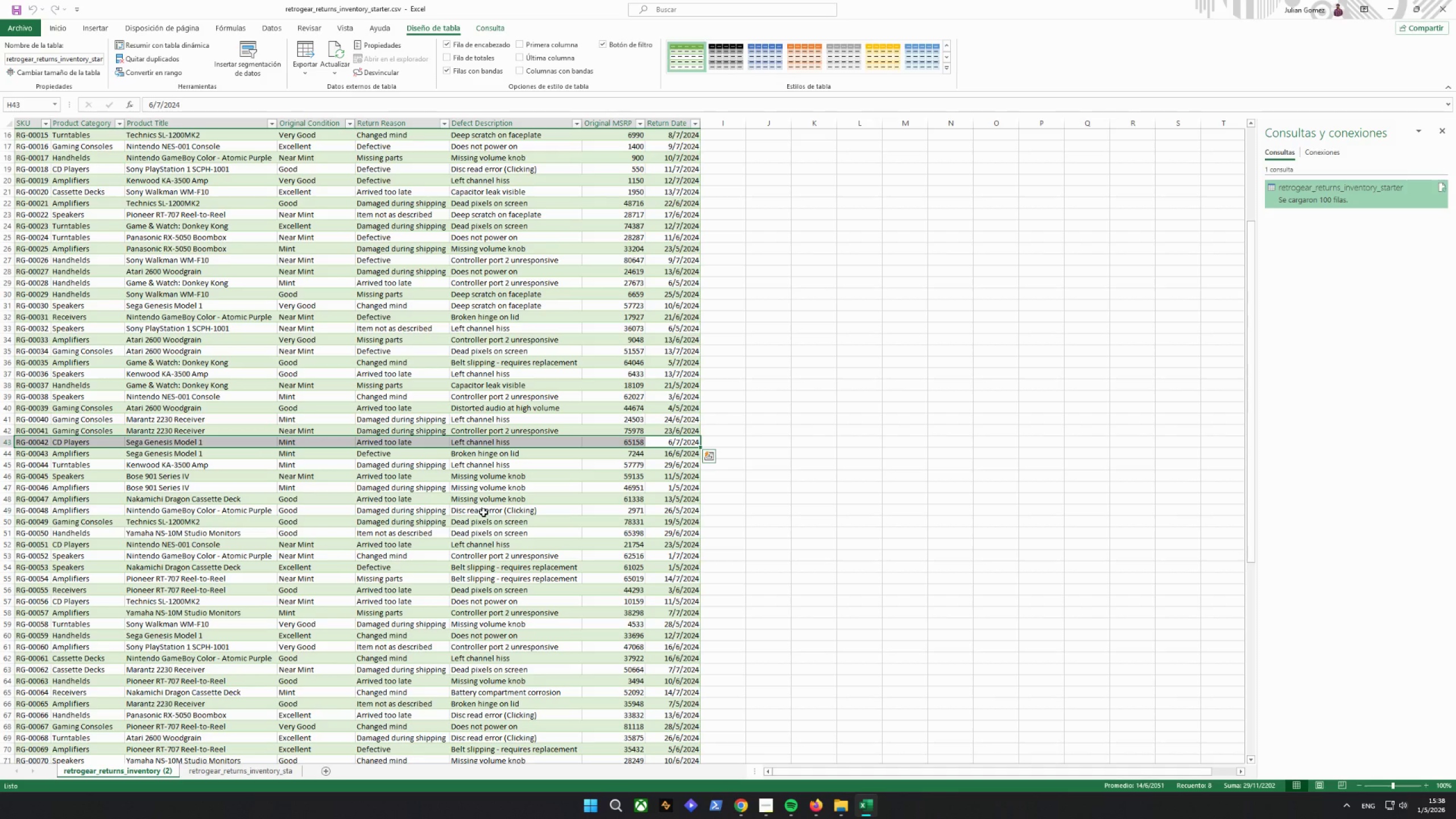 
scroll: coordinate [488, 479], scroll_direction: down, amount: 4.0
 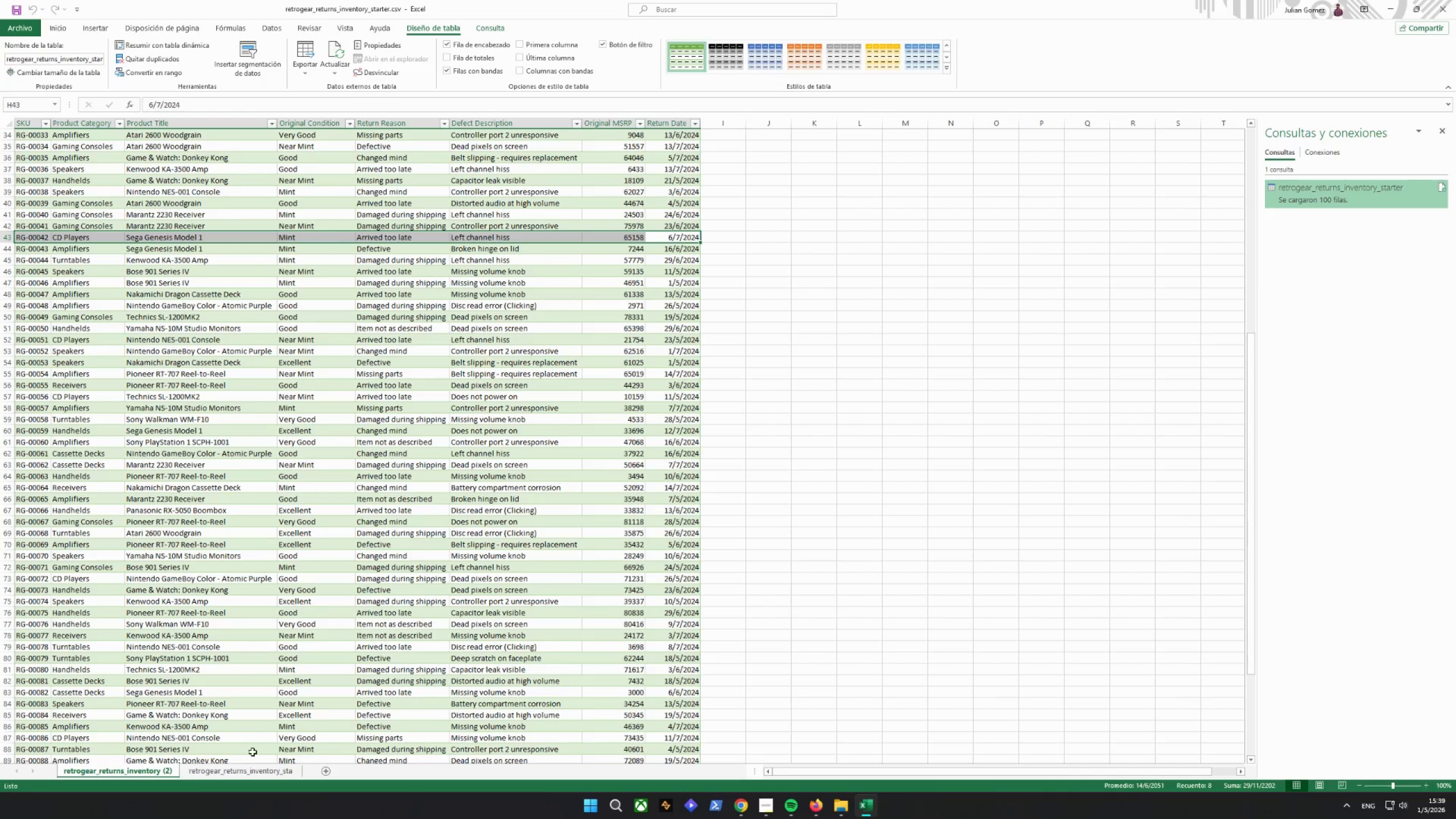 
left_click([243, 777])
 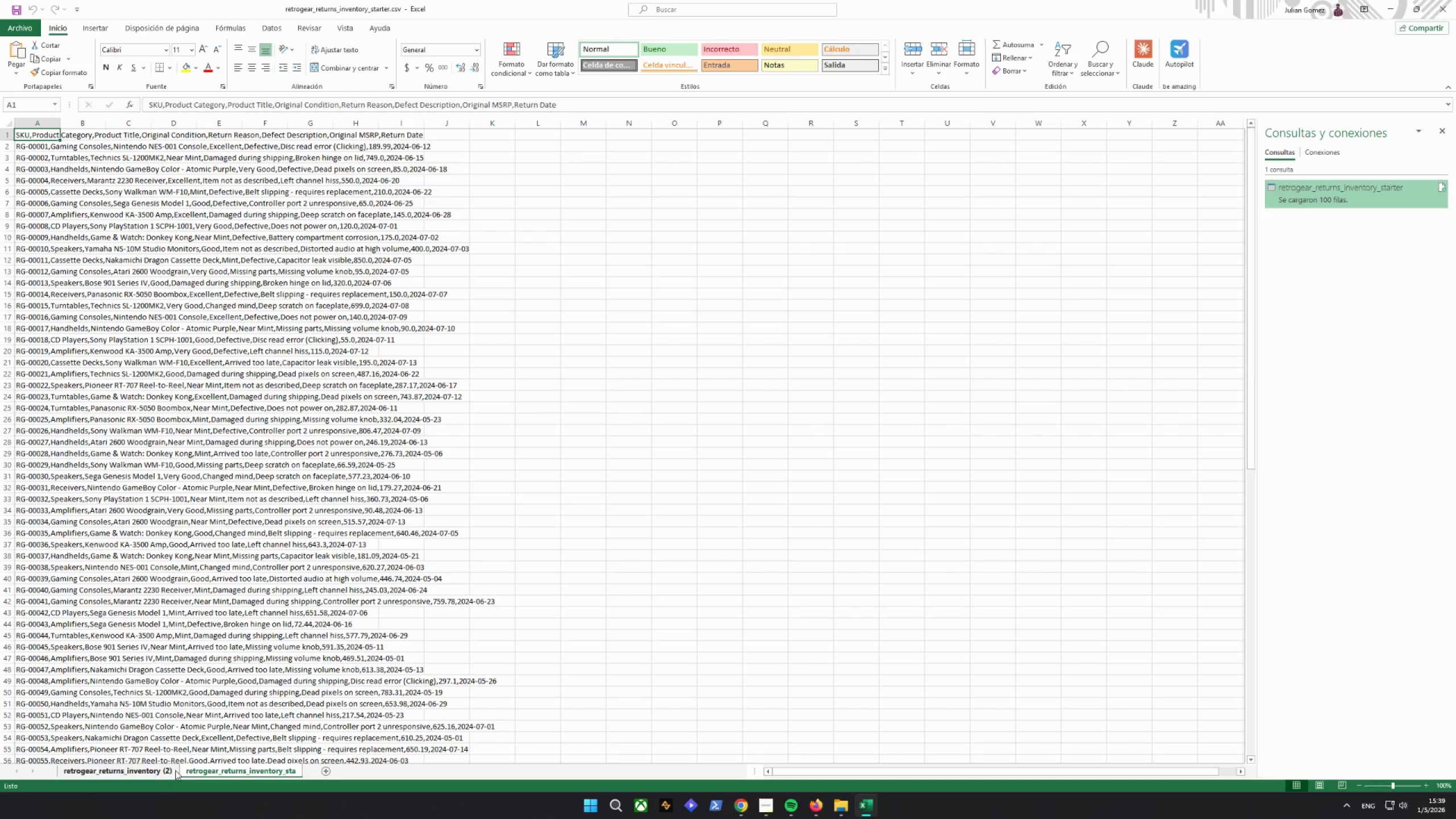 
left_click([137, 767])
 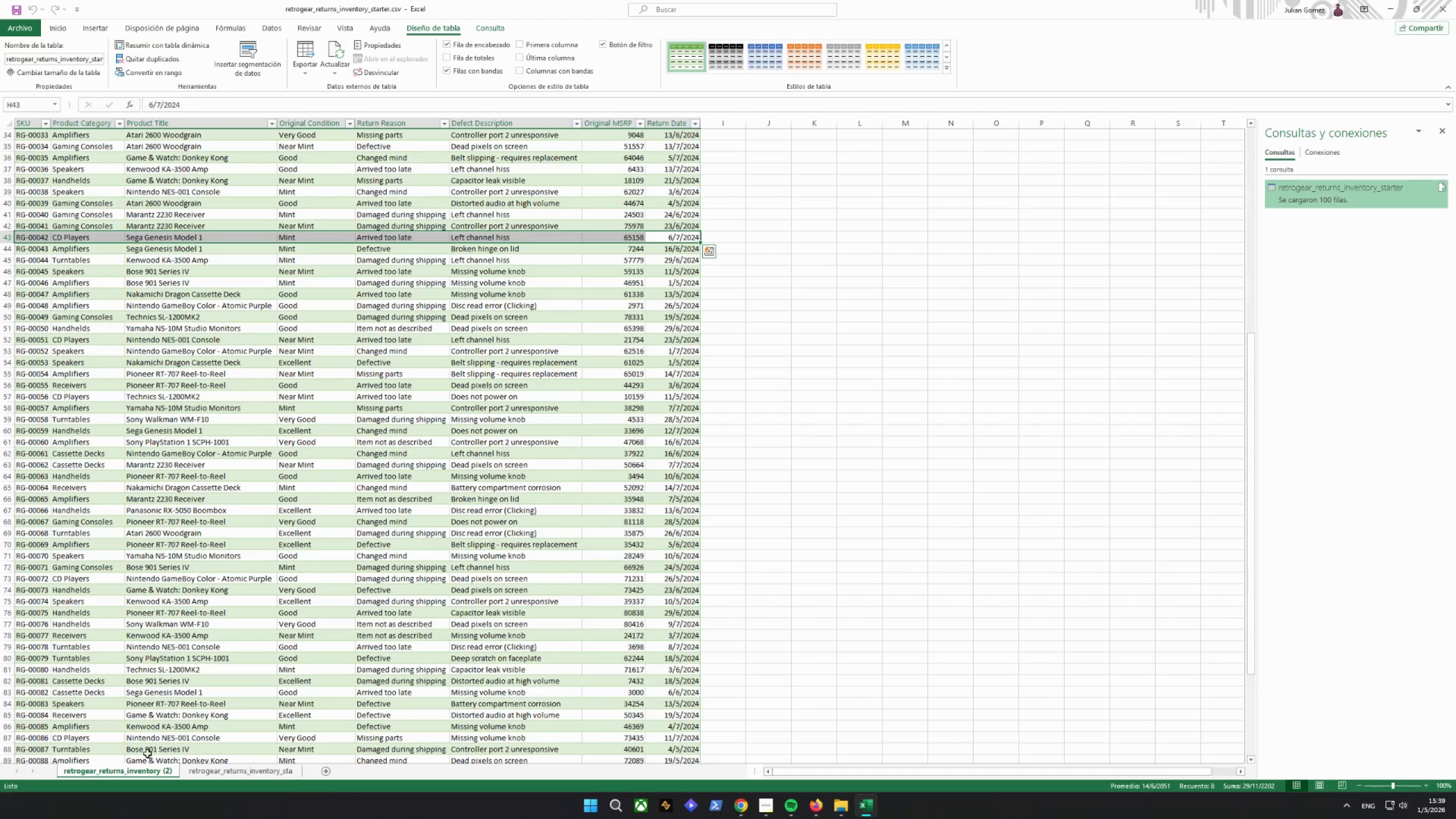 
left_click([253, 756])
 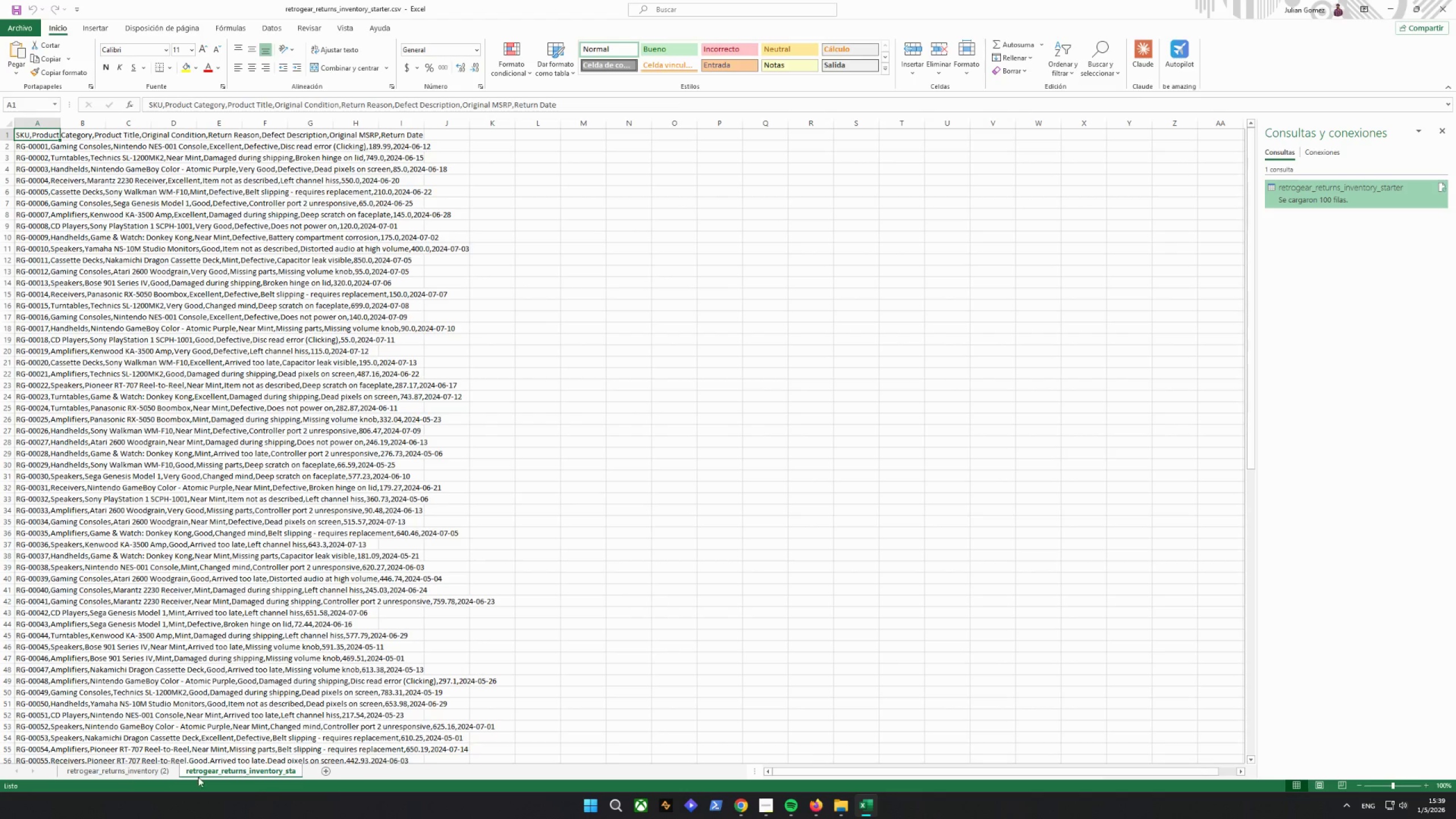 
triple_click([102, 775])
 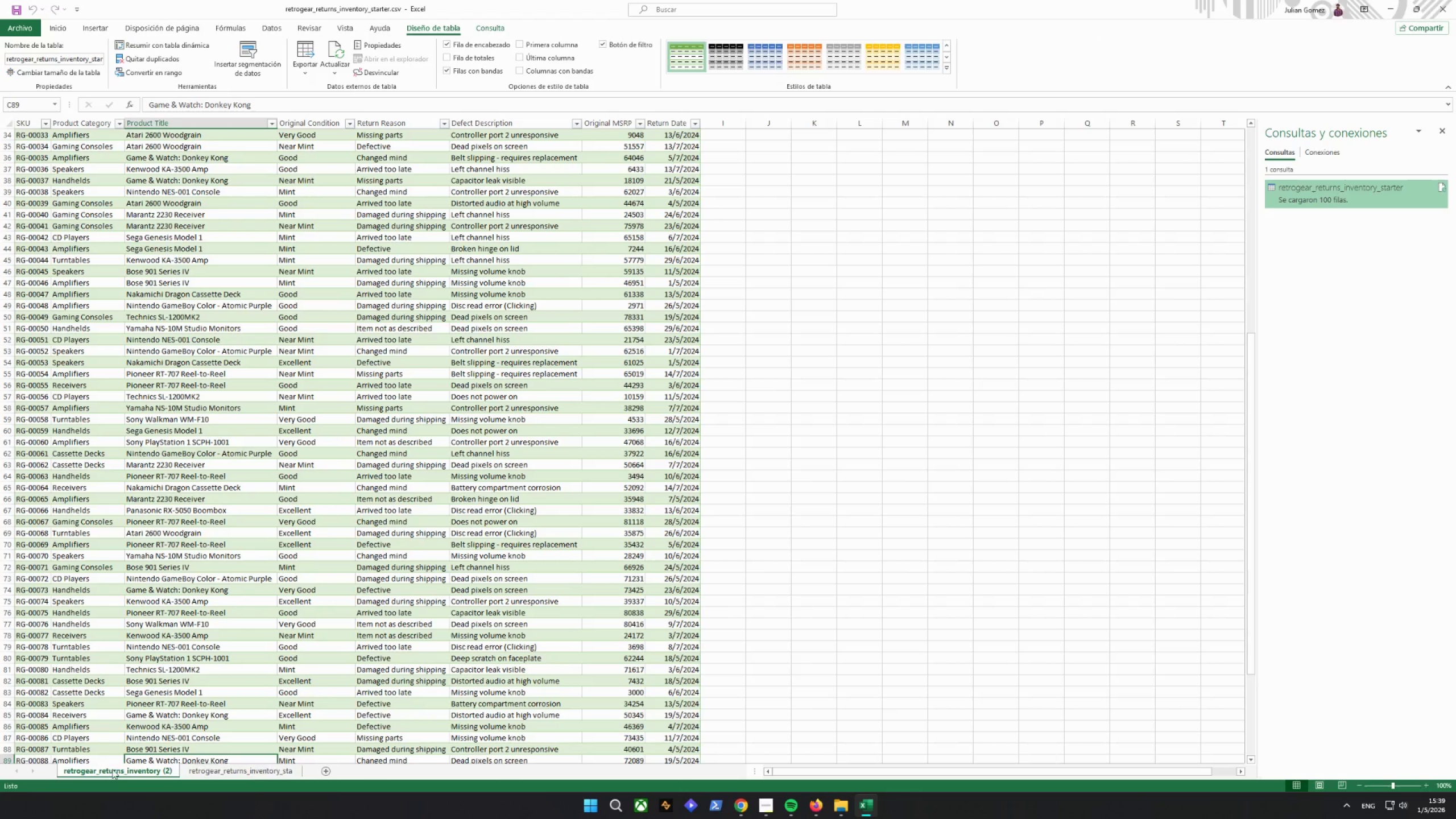 
right_click([105, 769])
 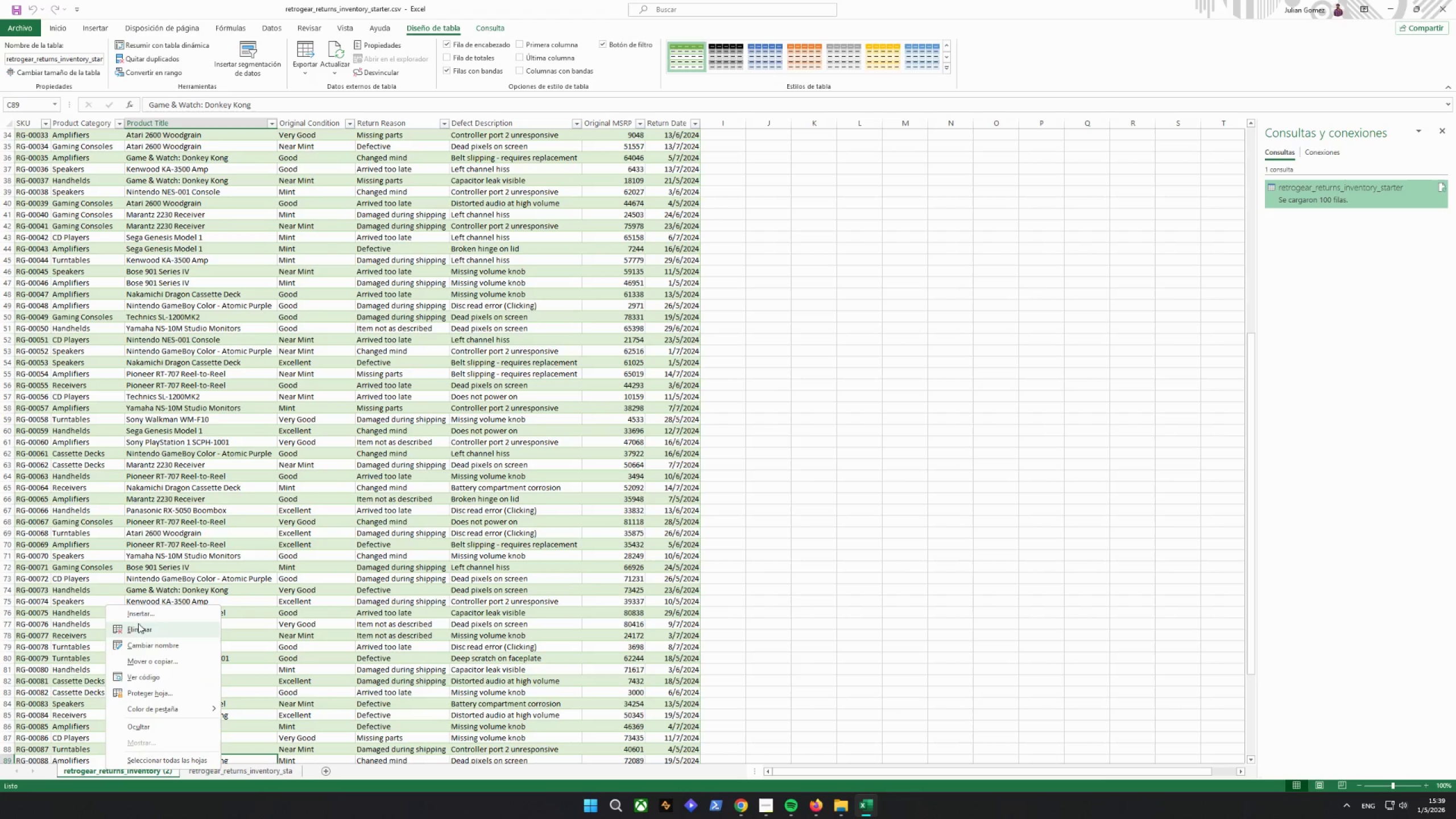 
left_click([142, 643])
 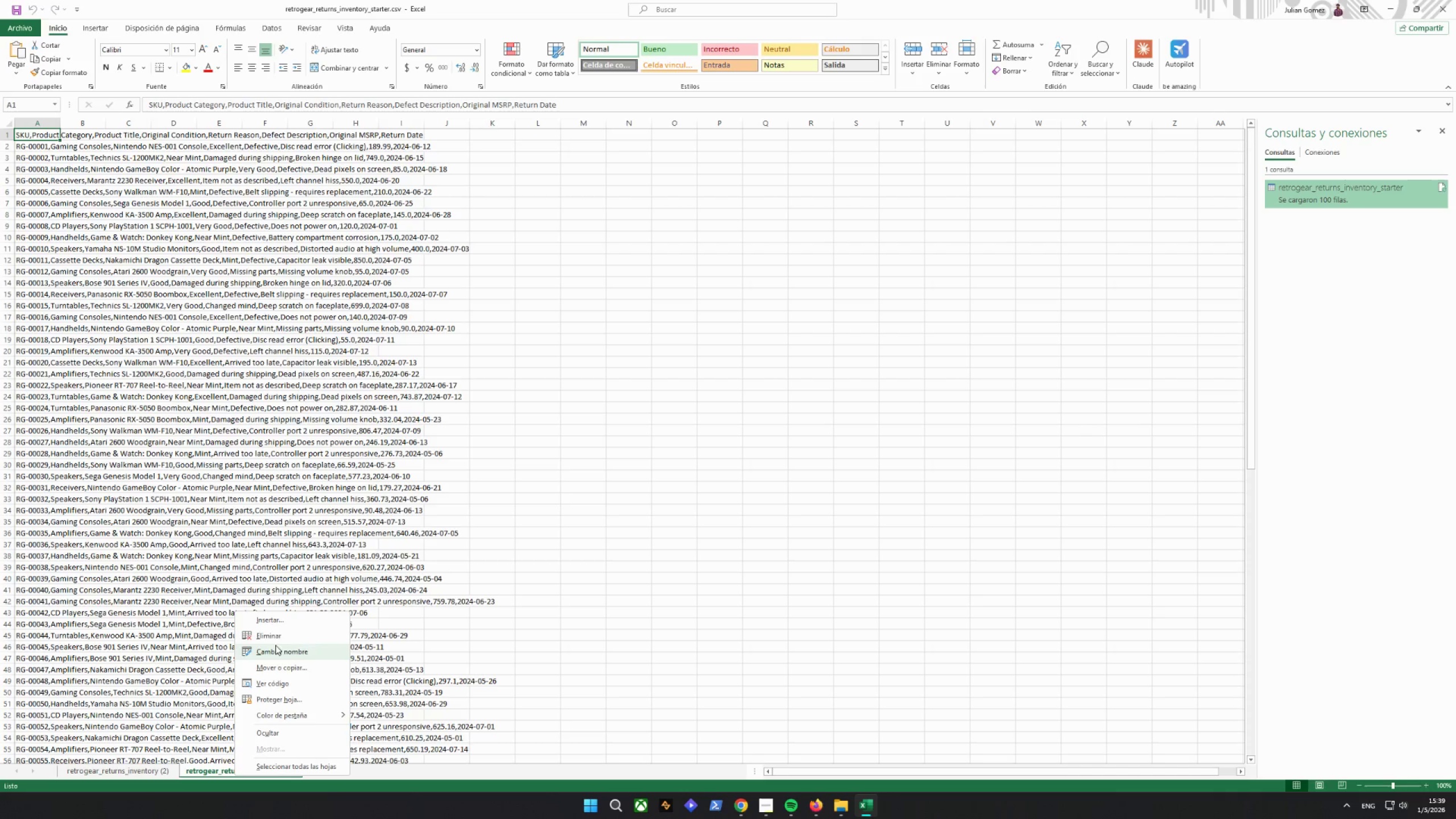 
left_click_drag(start_coordinate=[685, 442], to_coordinate=[688, 441])
 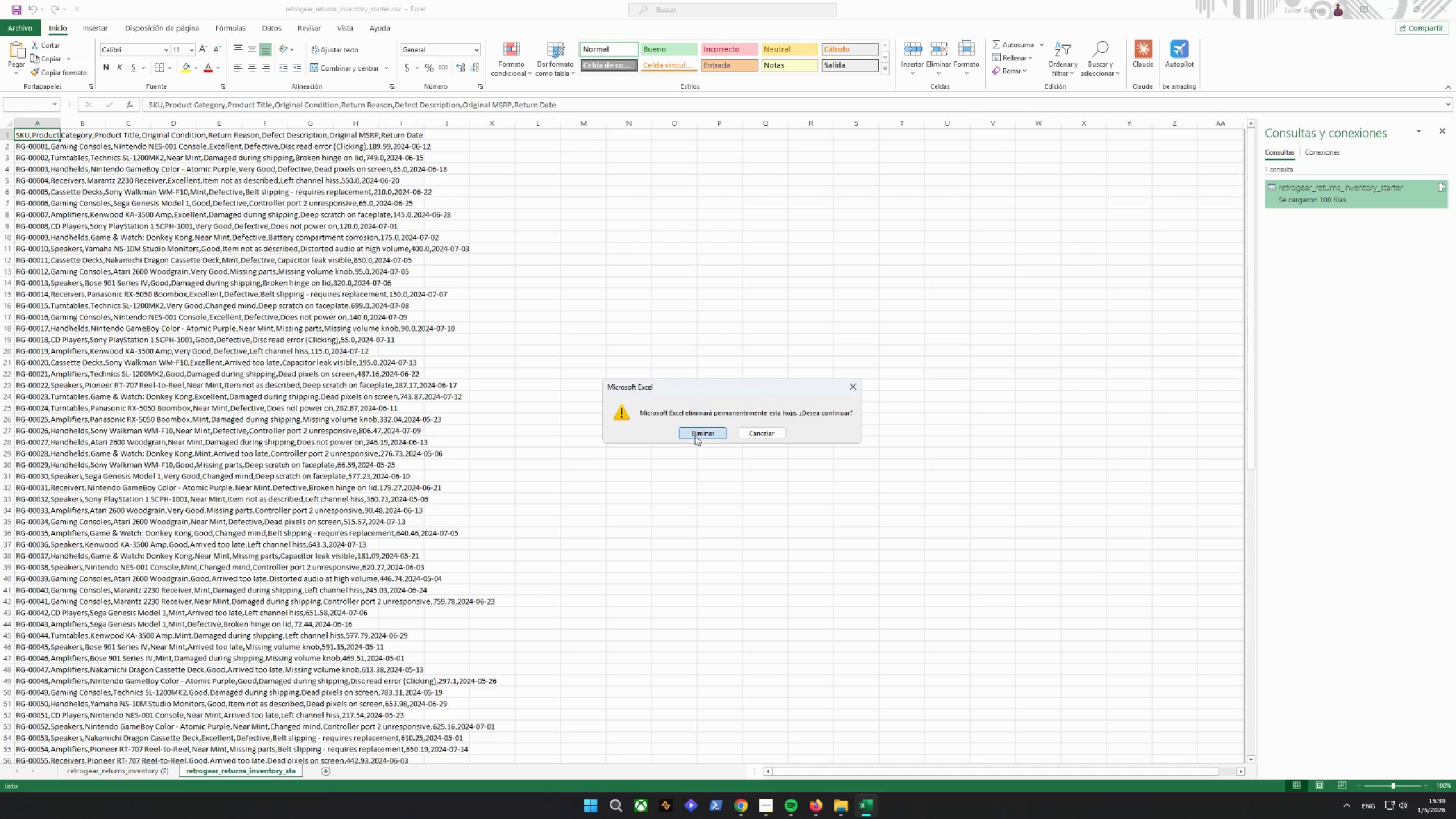 
double_click([695, 436])
 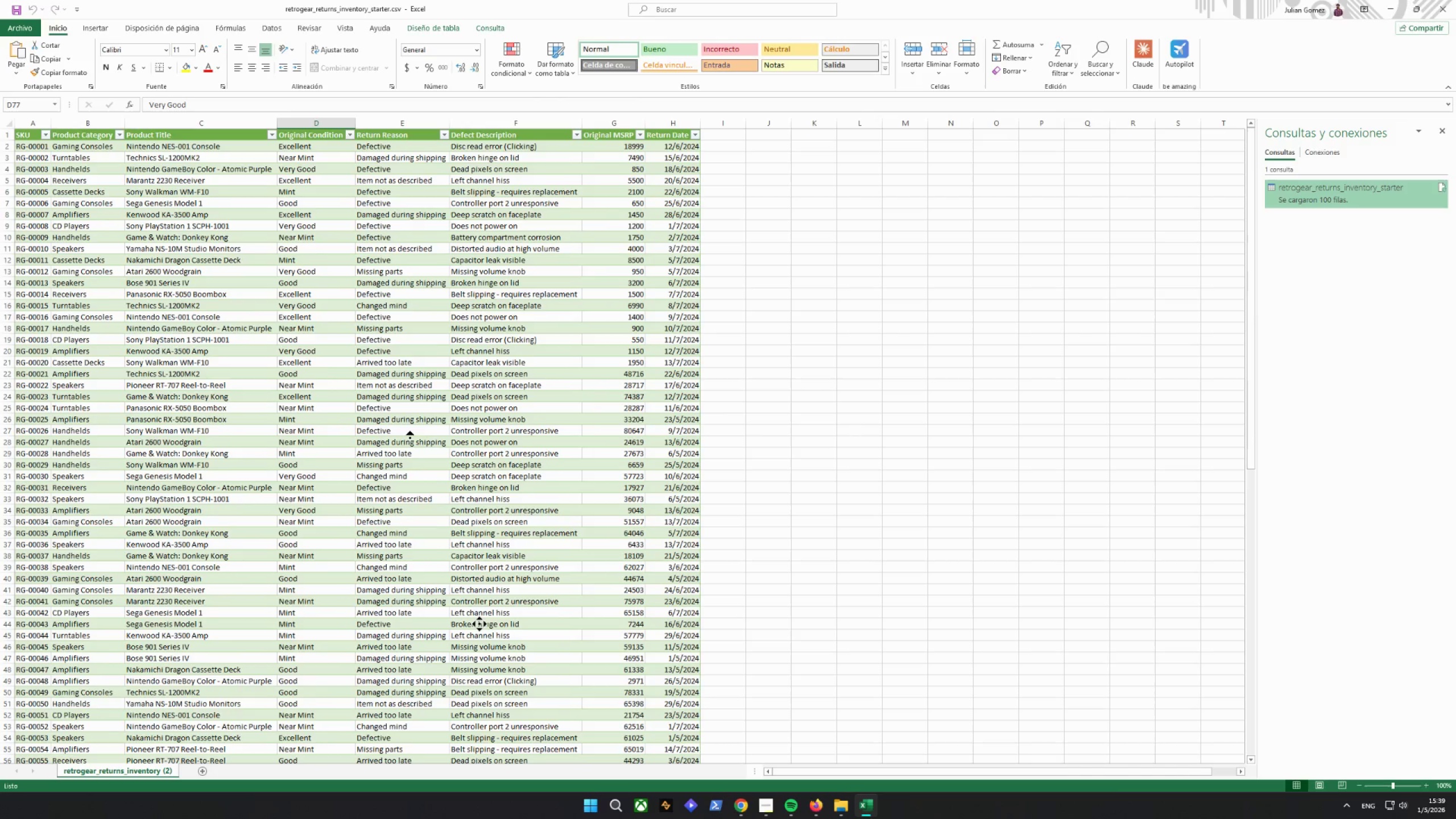 
scroll: coordinate [420, 447], scroll_direction: down, amount: 9.0
 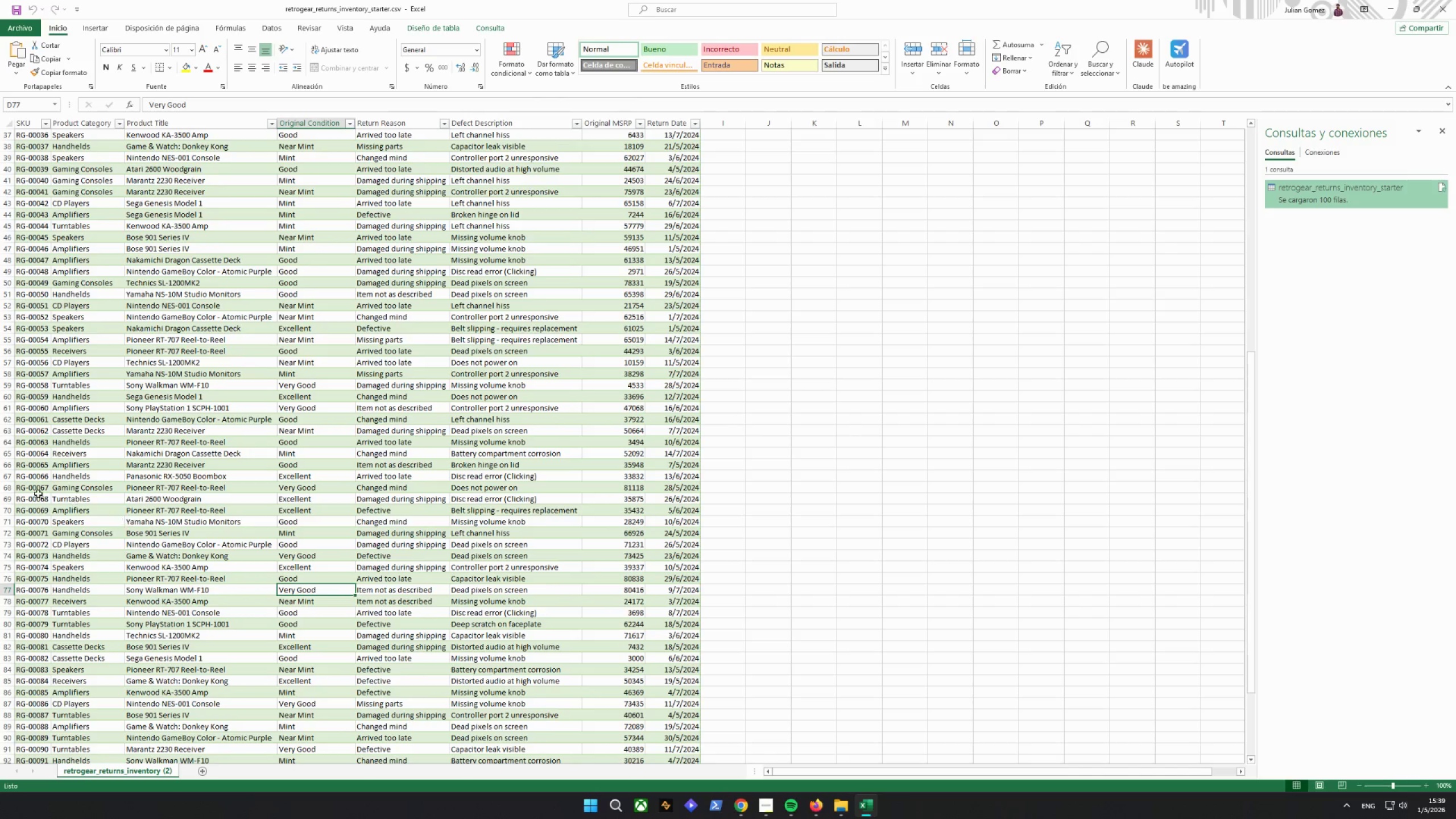 
left_click_drag(start_coordinate=[21, 498], to_coordinate=[528, 508])
 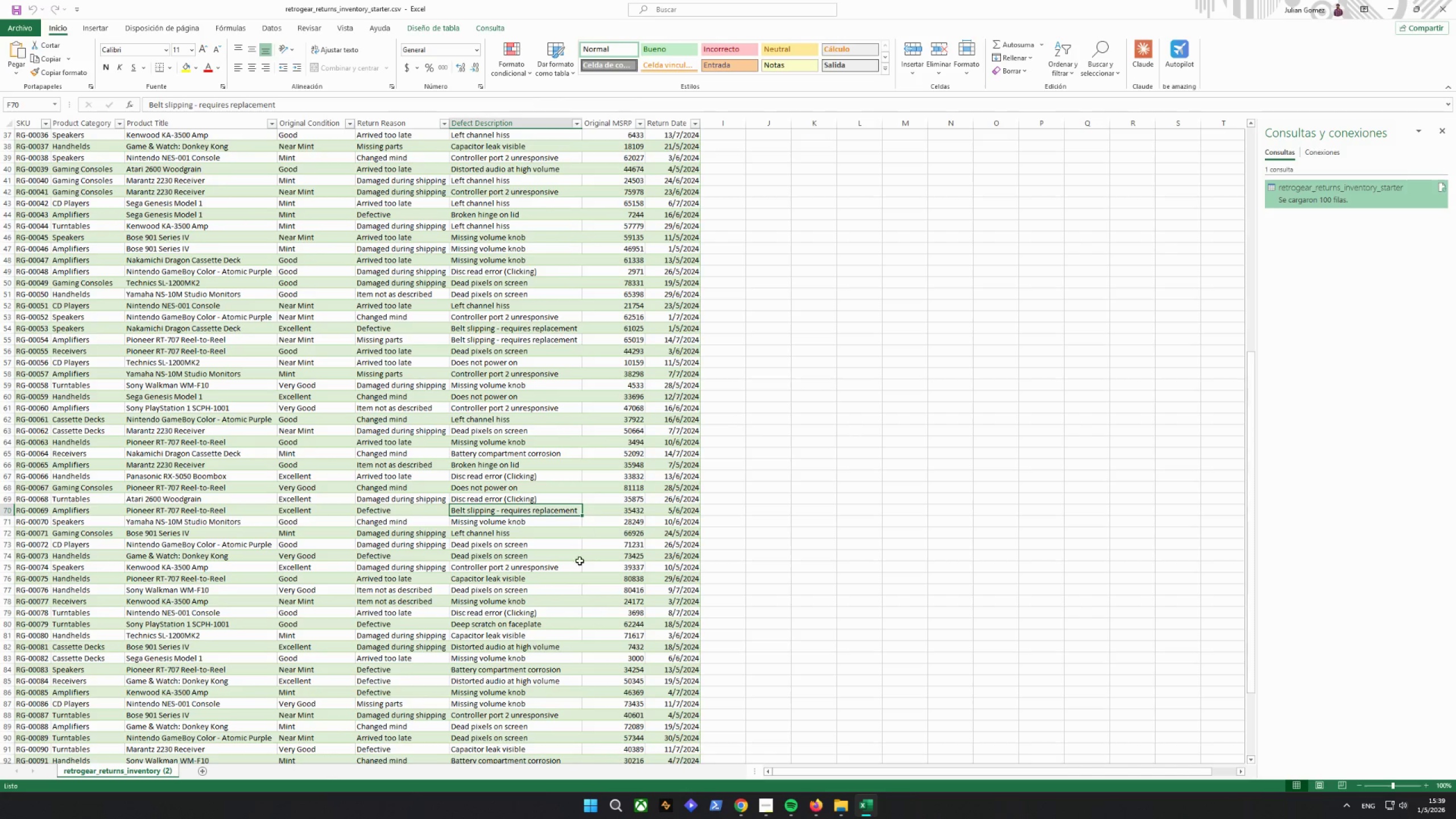 
scroll: coordinate [577, 562], scroll_direction: down, amount: 4.0
 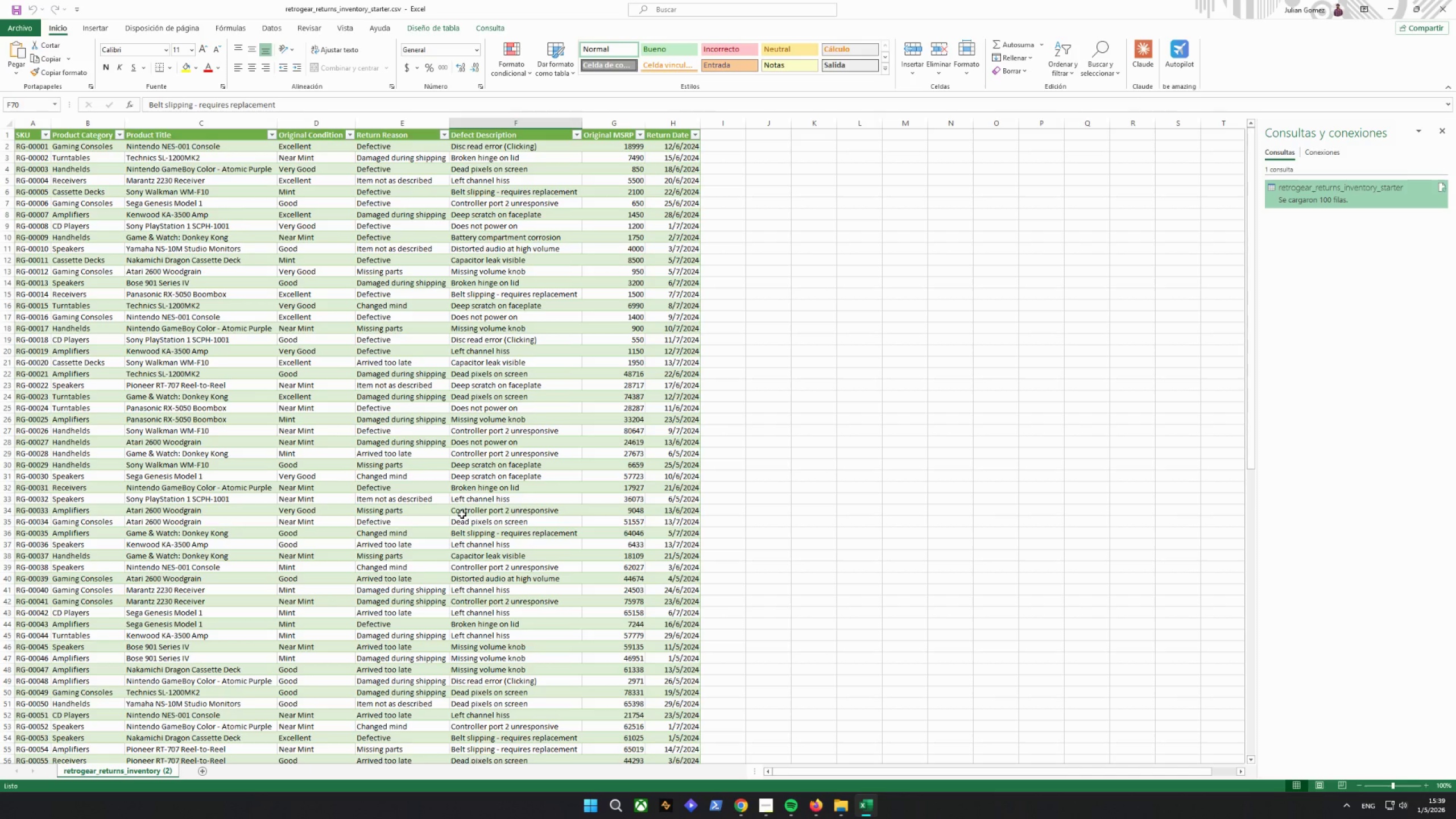 
wait(20.01)
 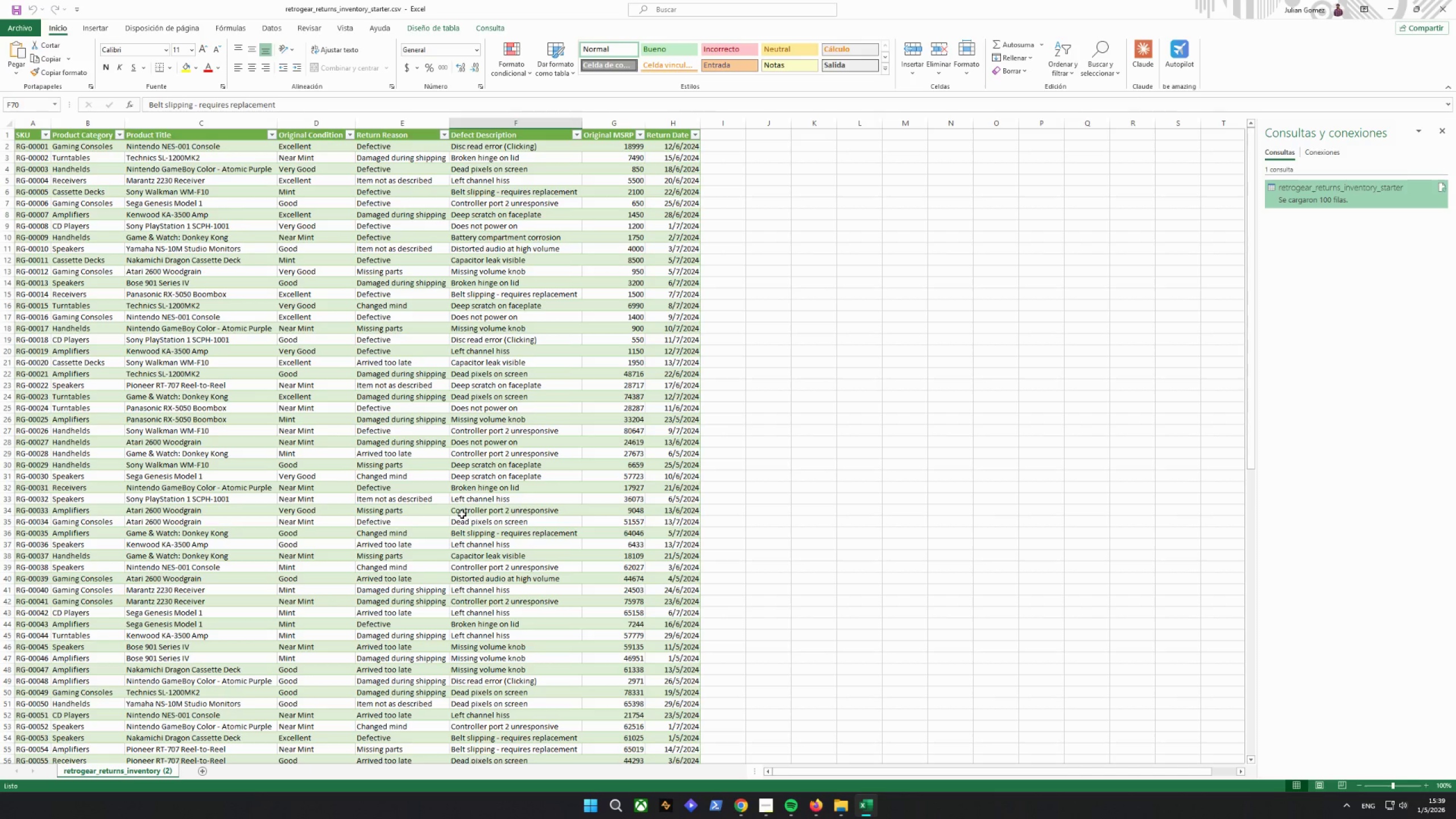 
scroll: coordinate [471, 551], scroll_direction: down, amount: 3.0
 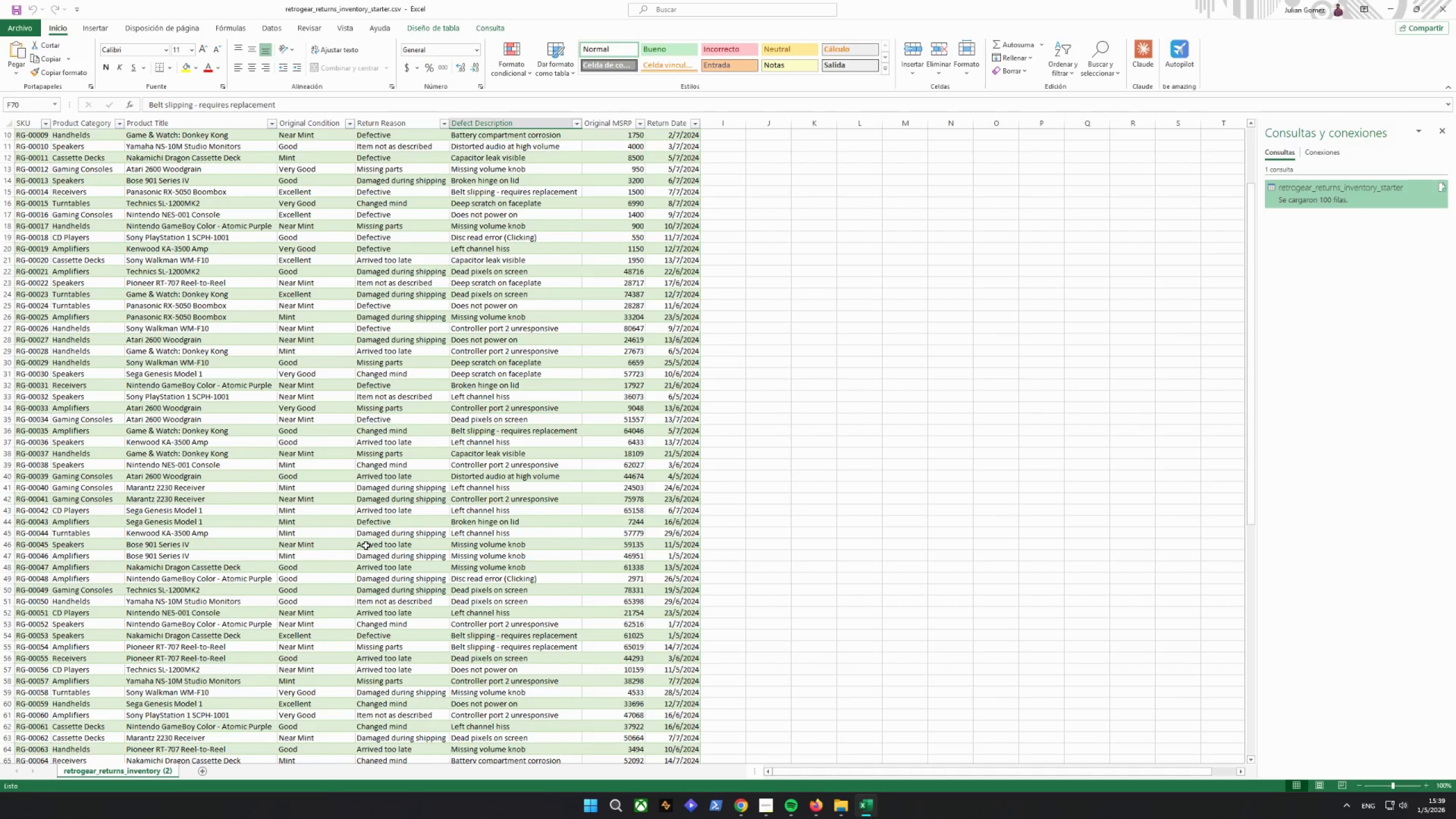 
wait(8.86)
 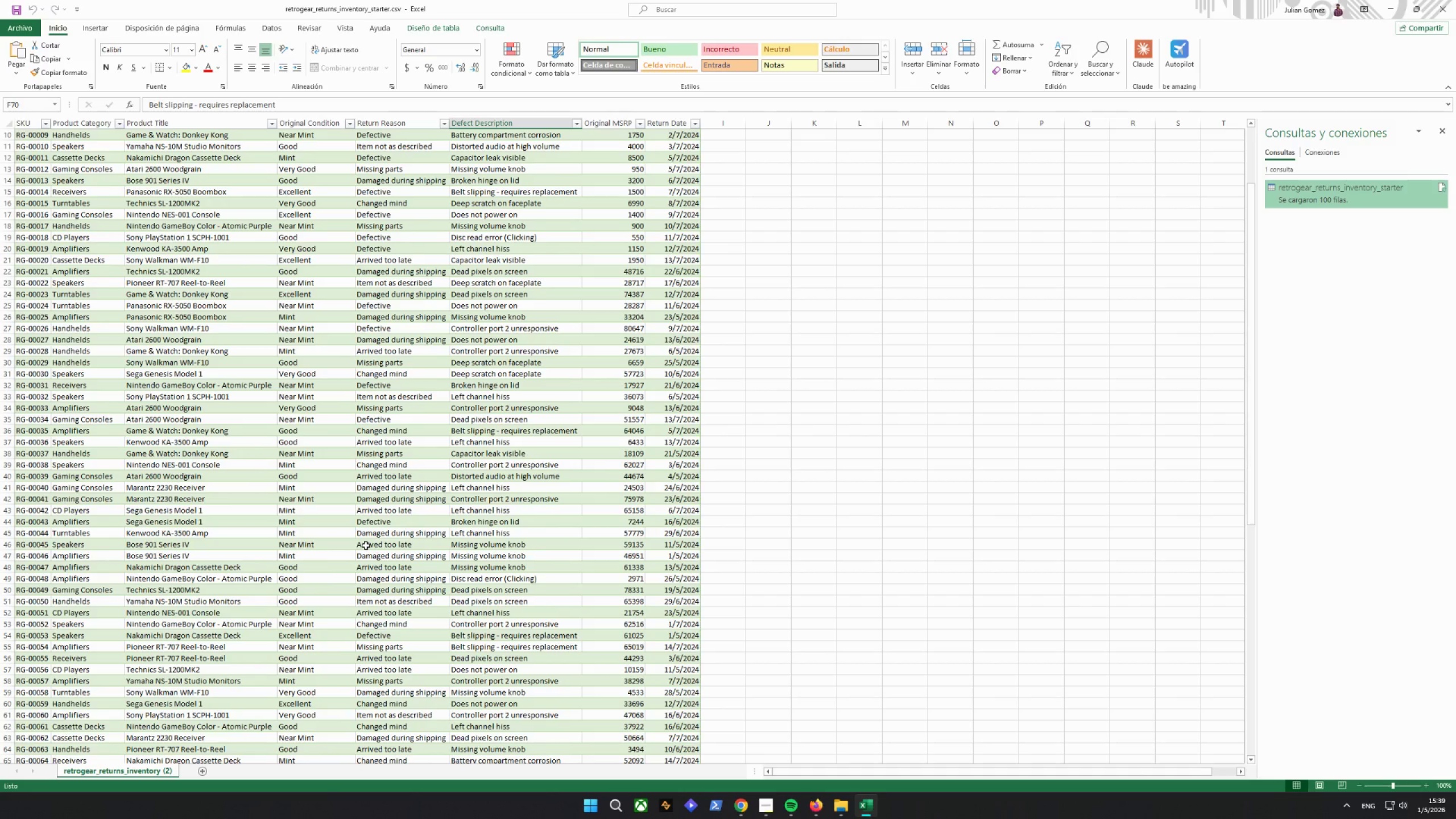 
scroll: coordinate [746, 291], scroll_direction: up, amount: 8.0
 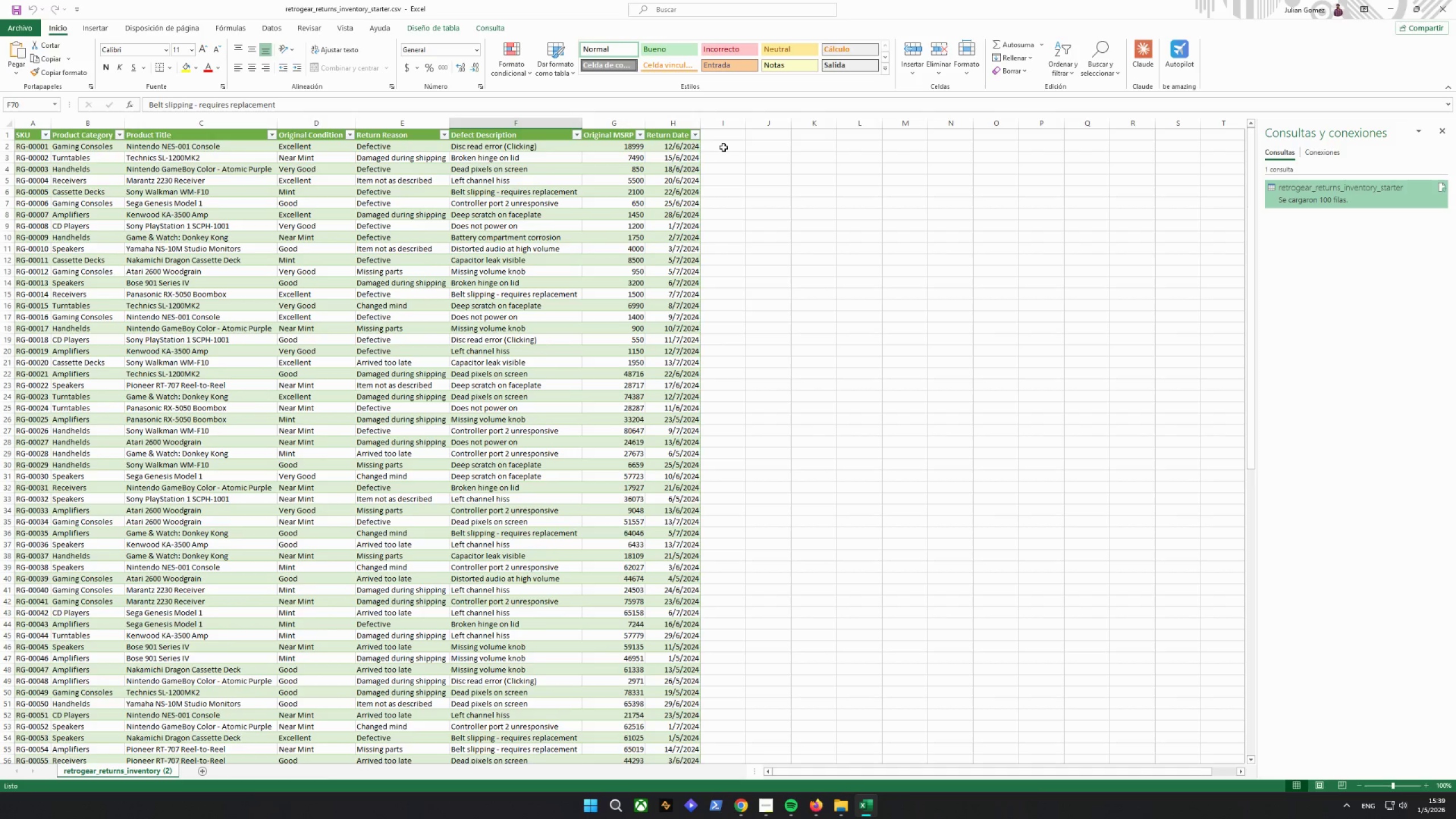 
left_click([725, 136])
 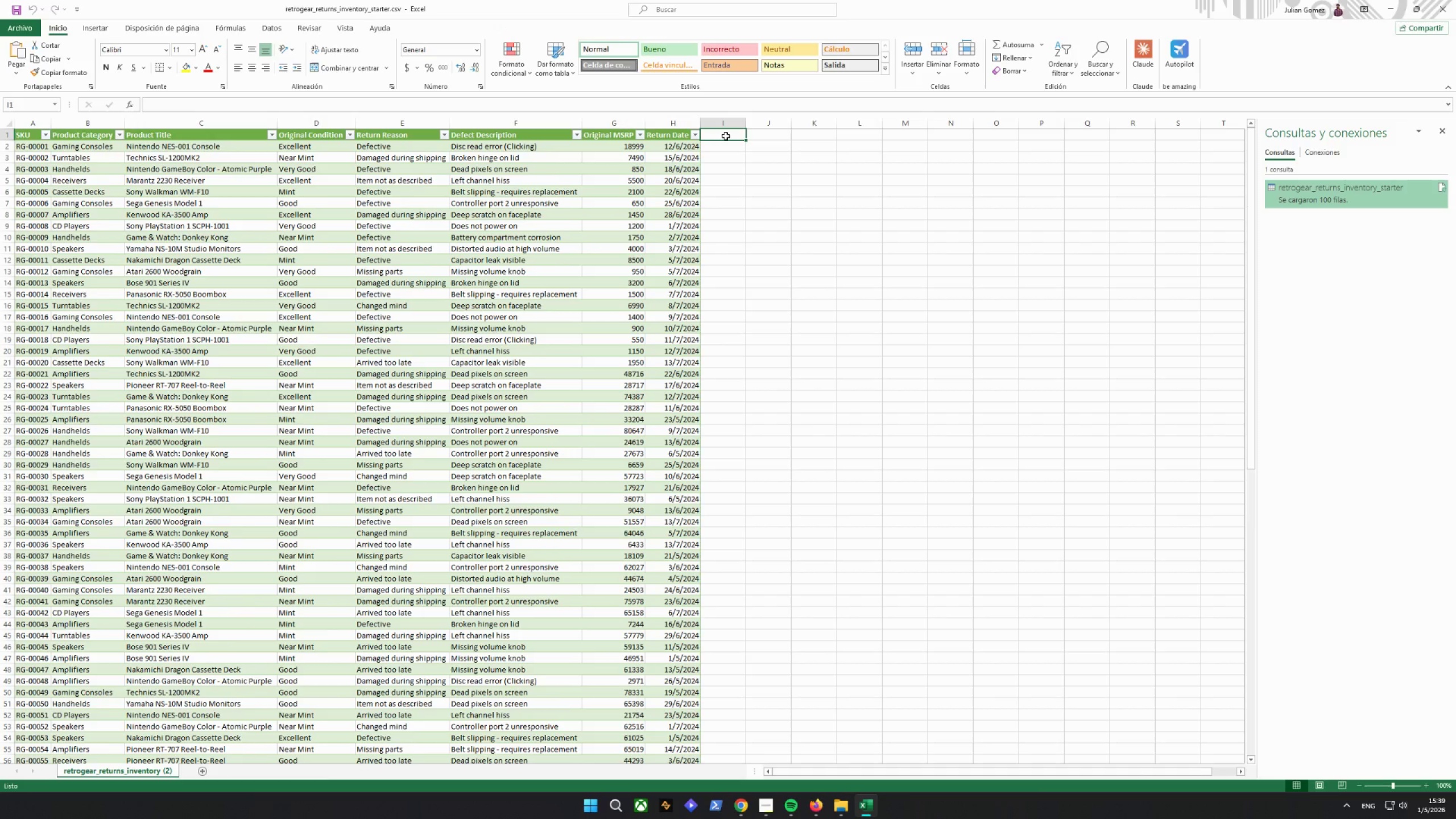 
type(me)
key(Backspace)
key(Backspace)
type(new CON)
key(Backspace)
key(Backspace)
key(Backspace)
key(Backspace)
key(Backspace)
key(Backspace)
key(Backspace)
key(Backspace)
key(Backspace)
type(M)
key(Backspace)
type(New Condition)
 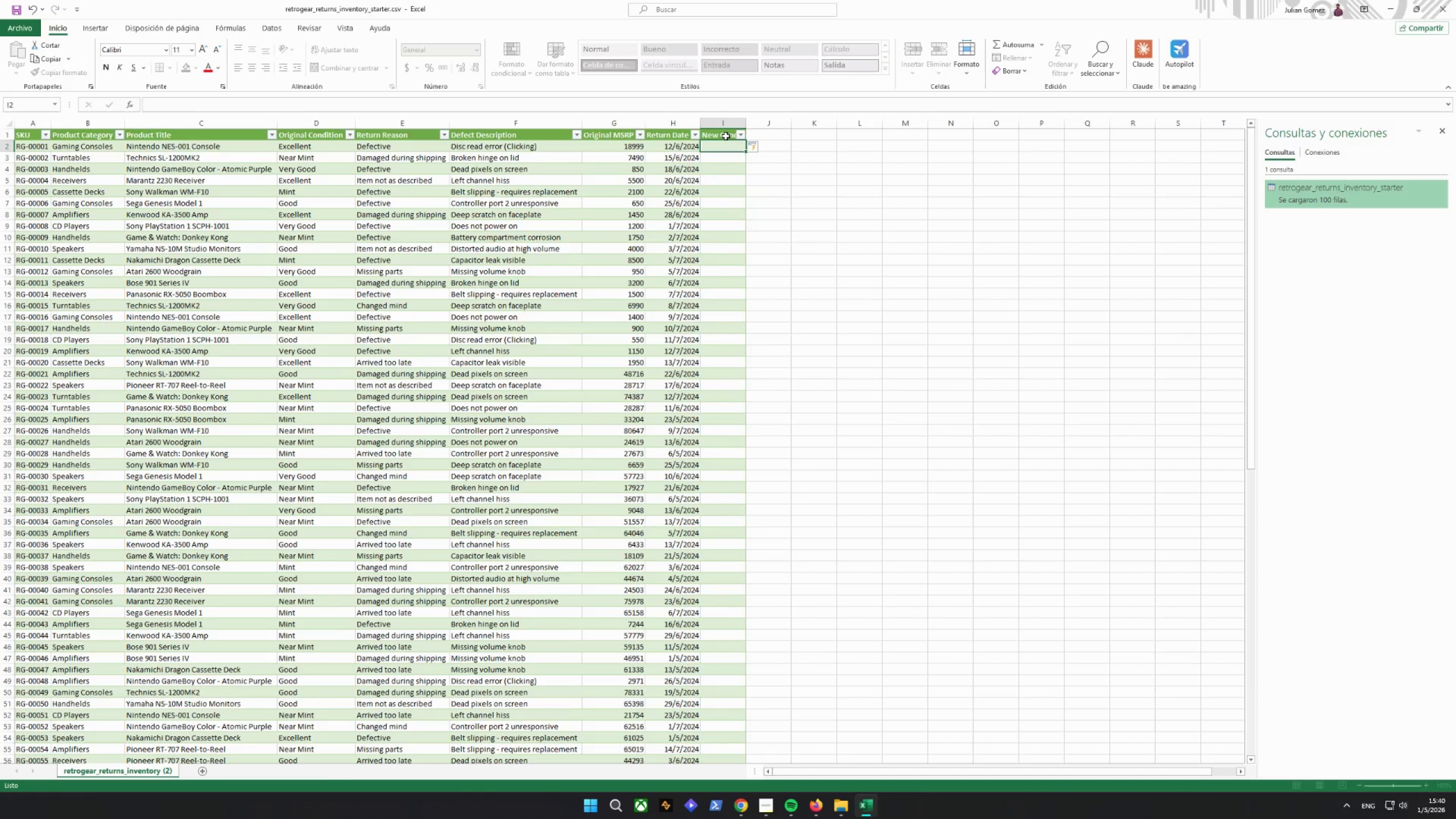 
key(Enter)
 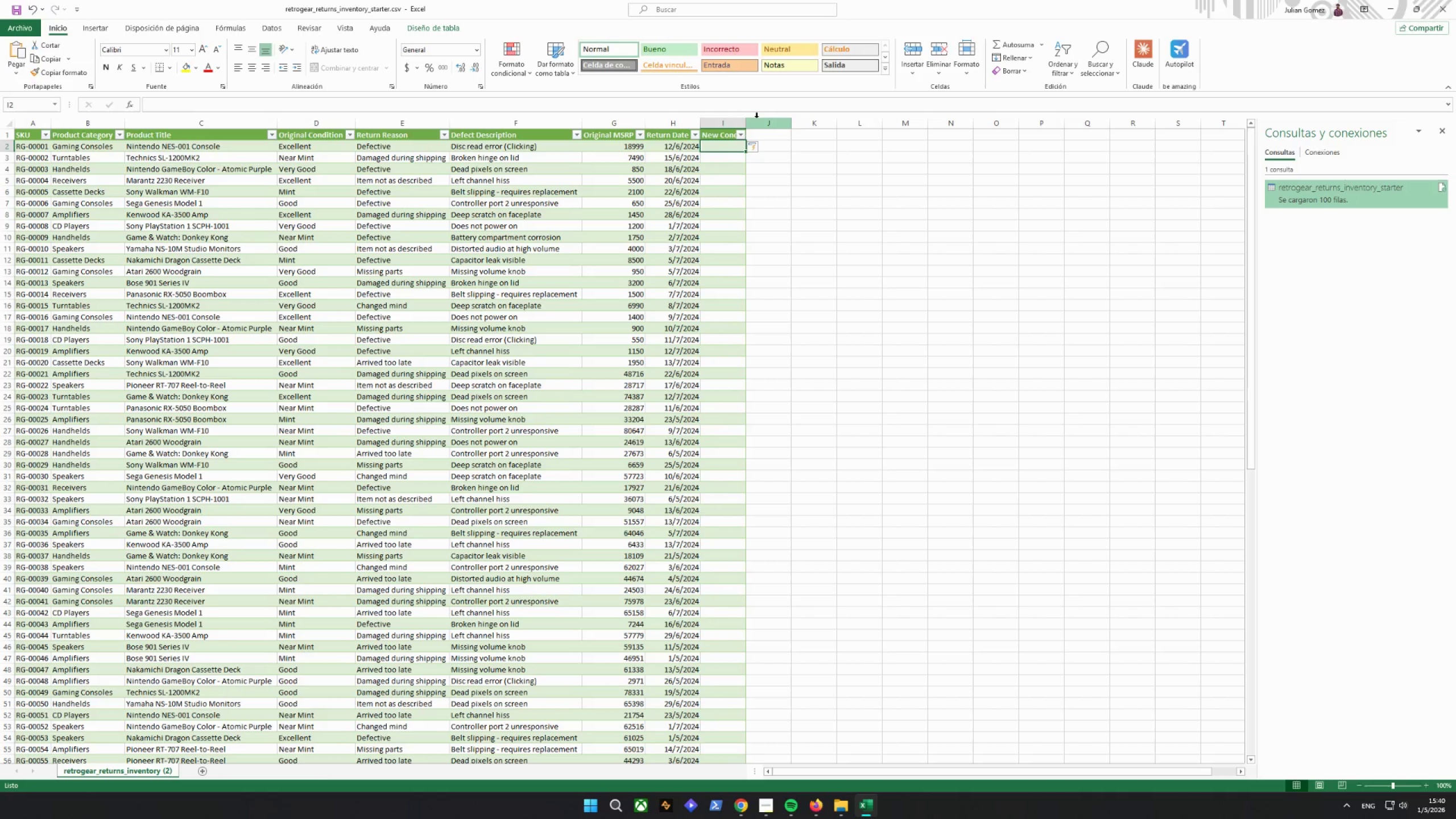 
left_click([746, 123])
 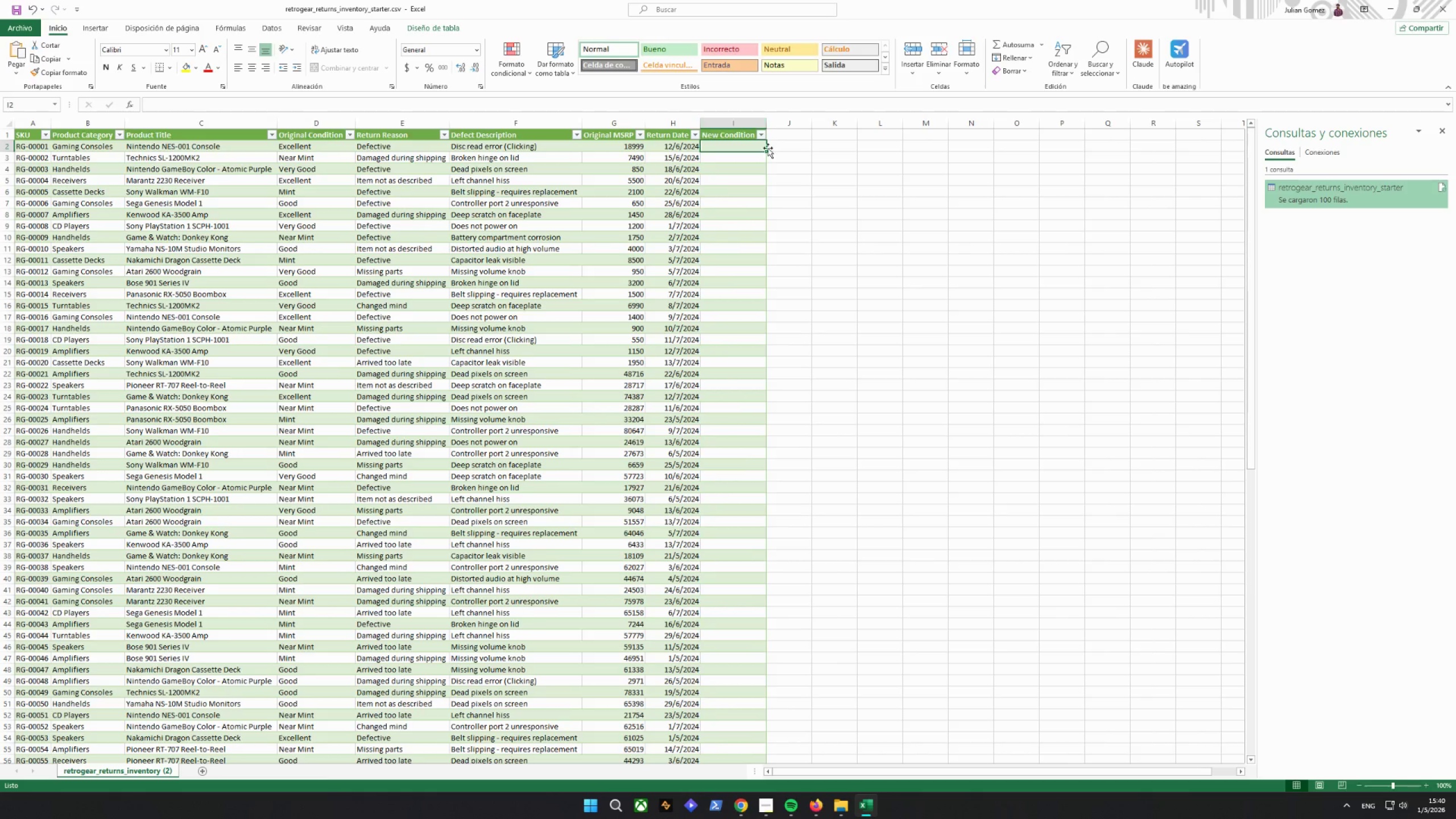 
left_click([750, 148])
 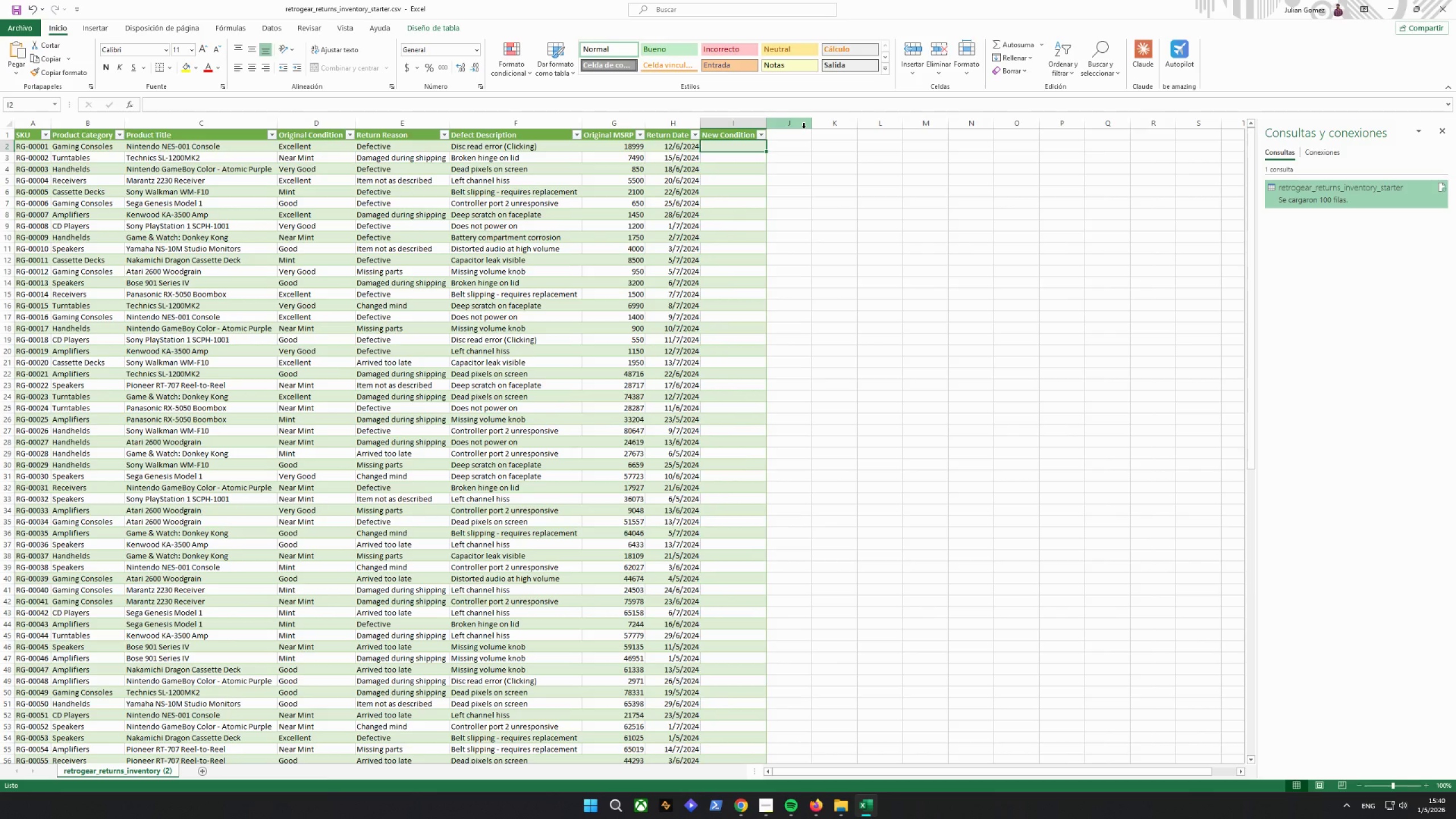 
wait(6.12)
 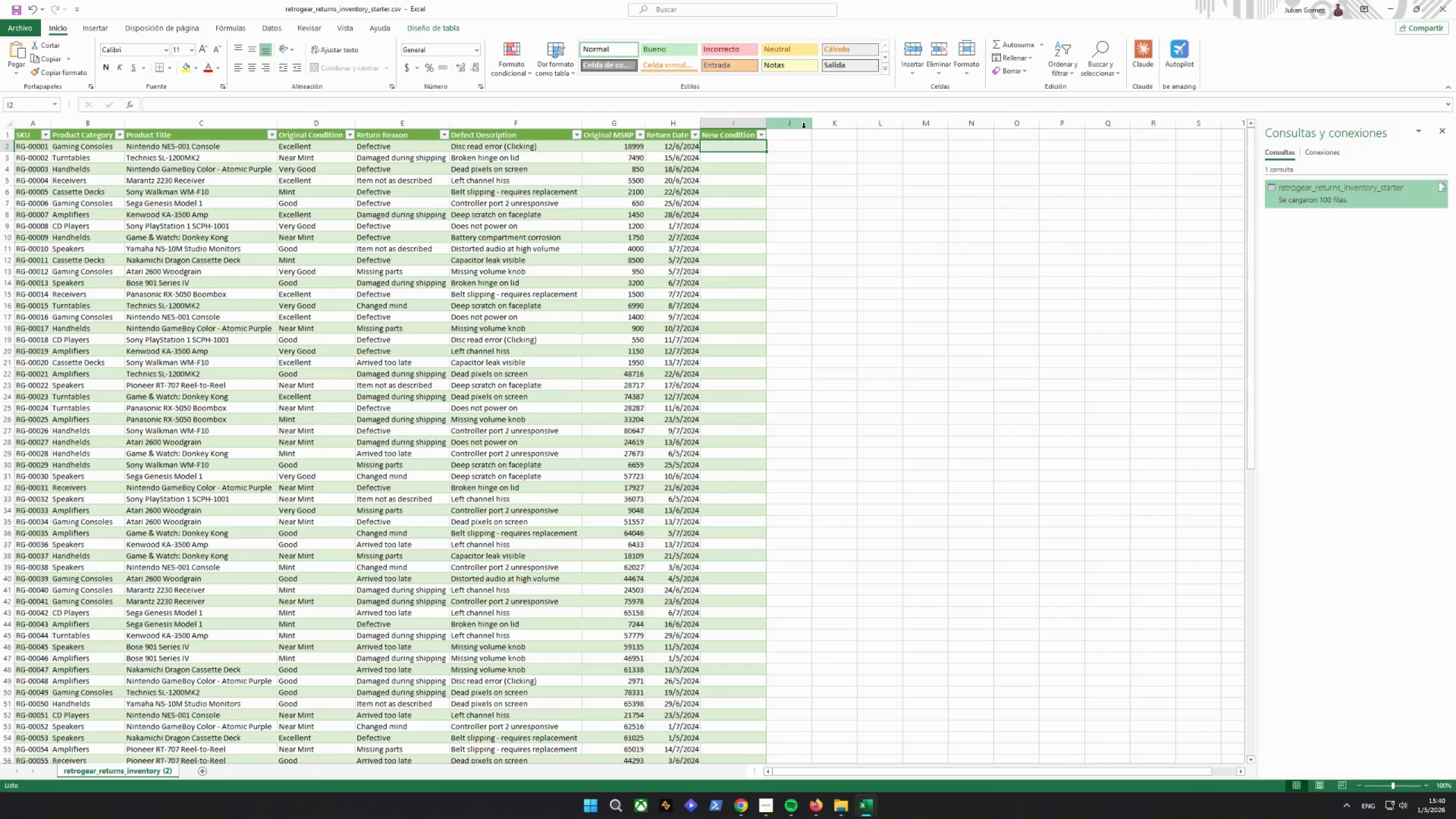 
left_click([731, 146])
 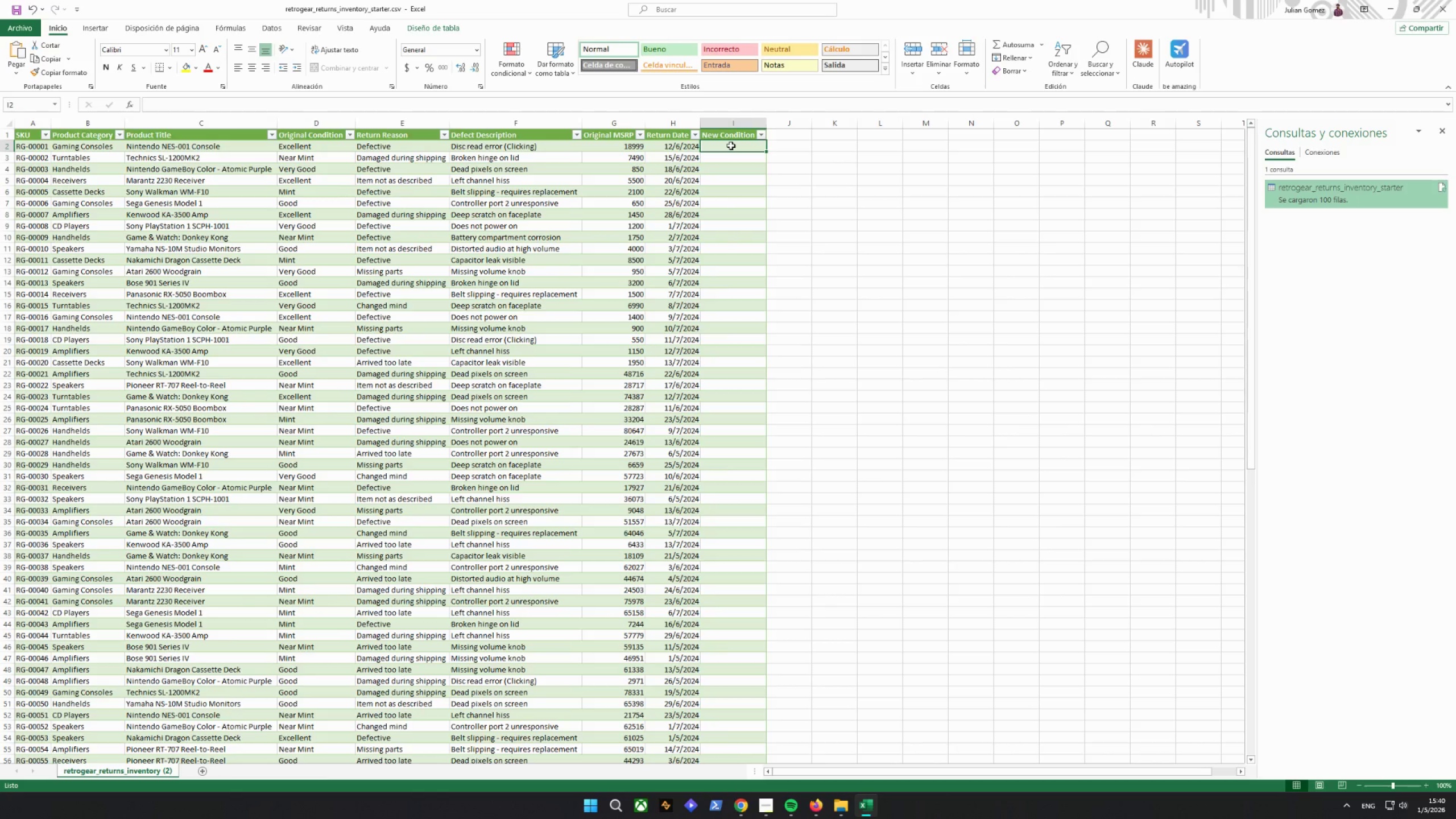 
key(Shift+ShiftRight)
 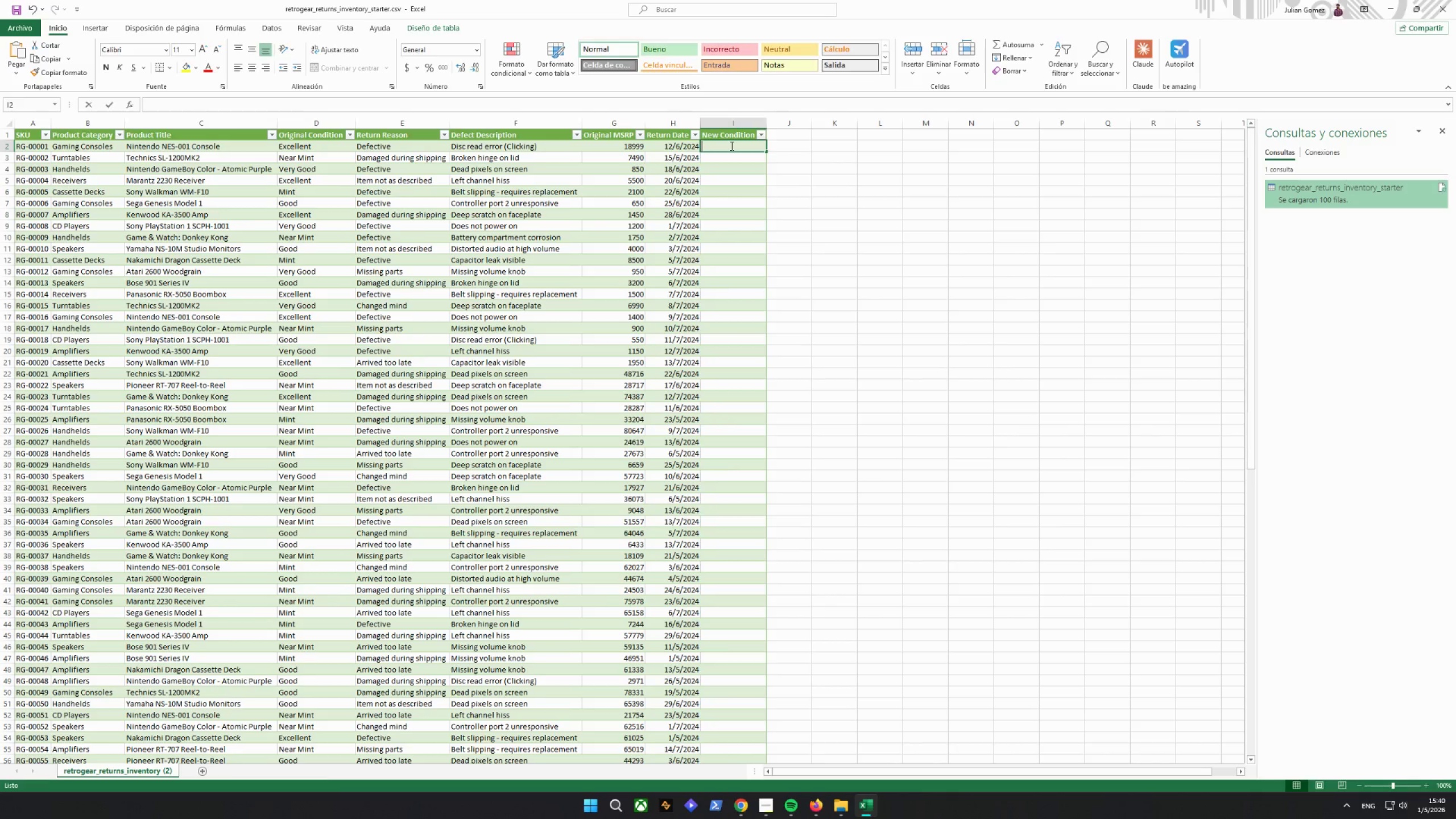 
key(Shift+Equal)
 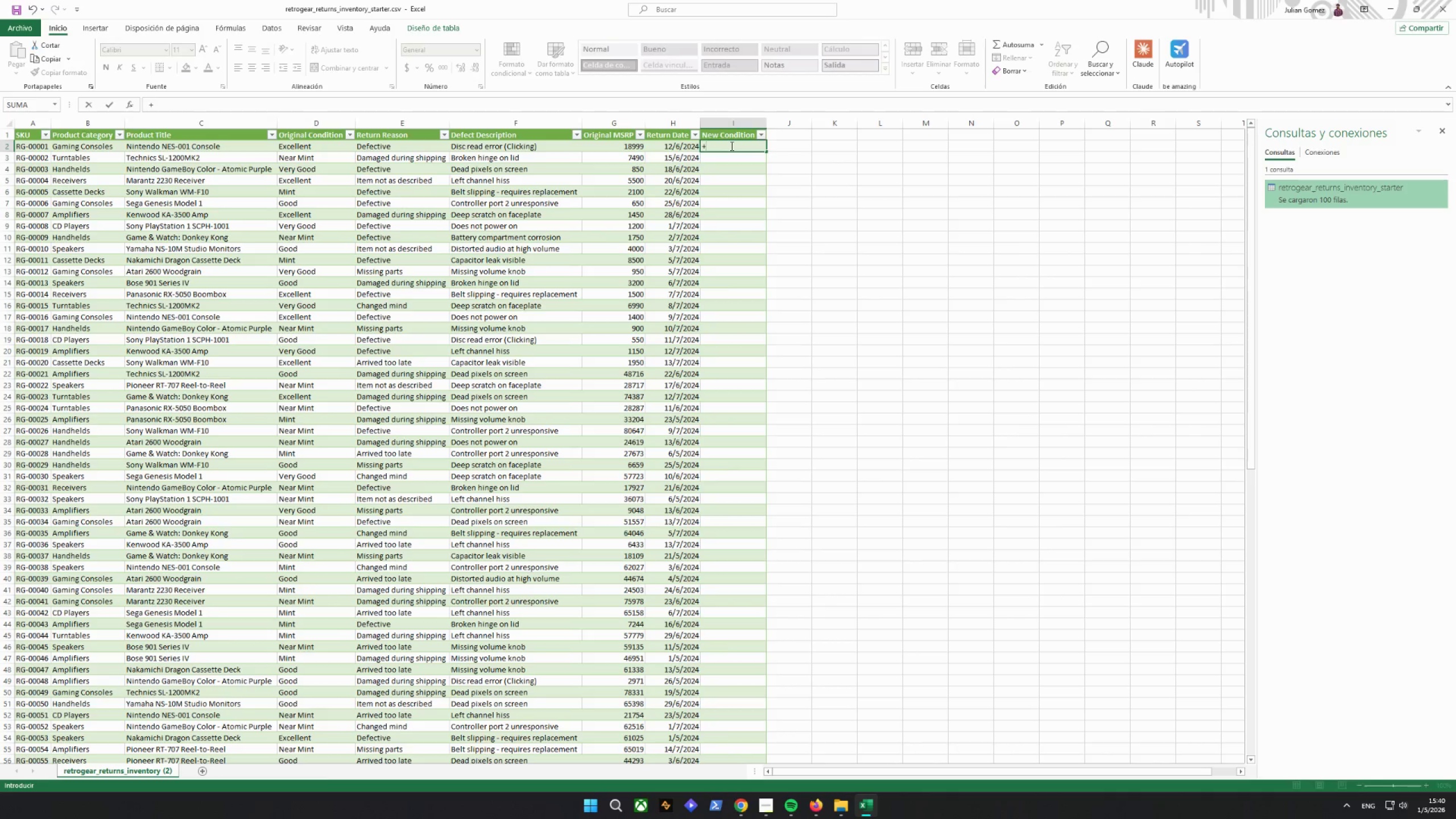 
key(Backspace)
 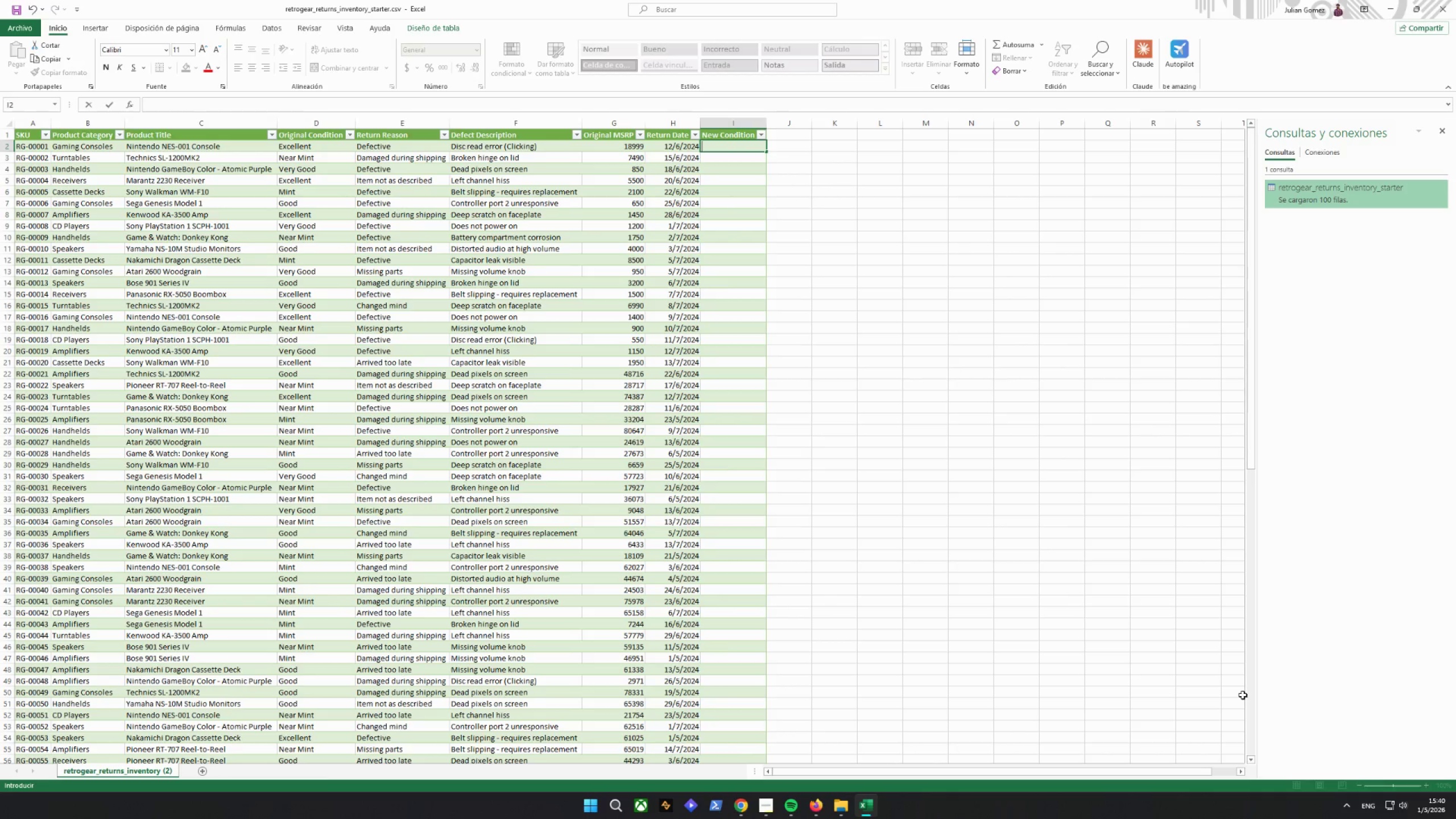 
type(=SI()
 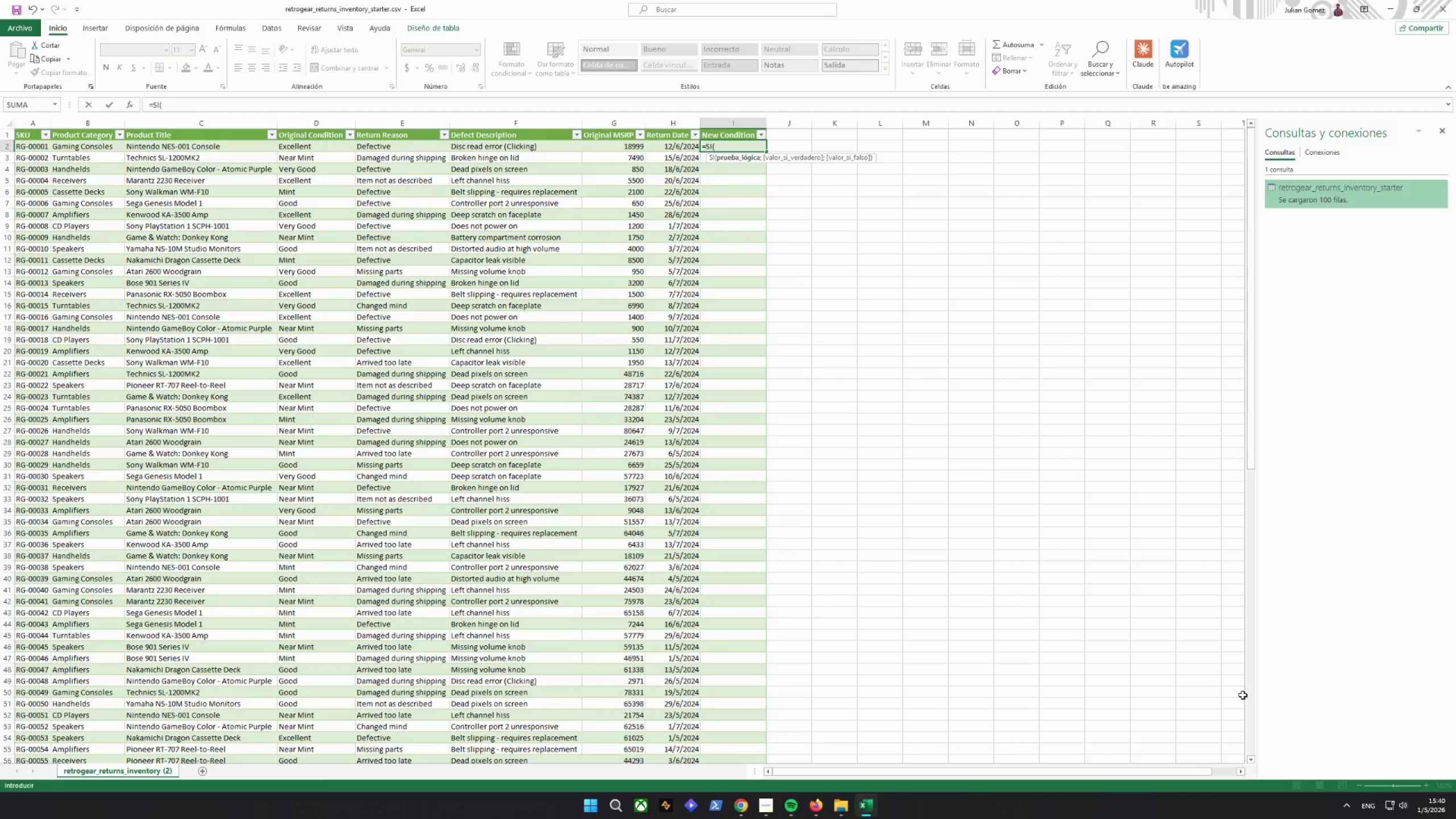 
type(0()
 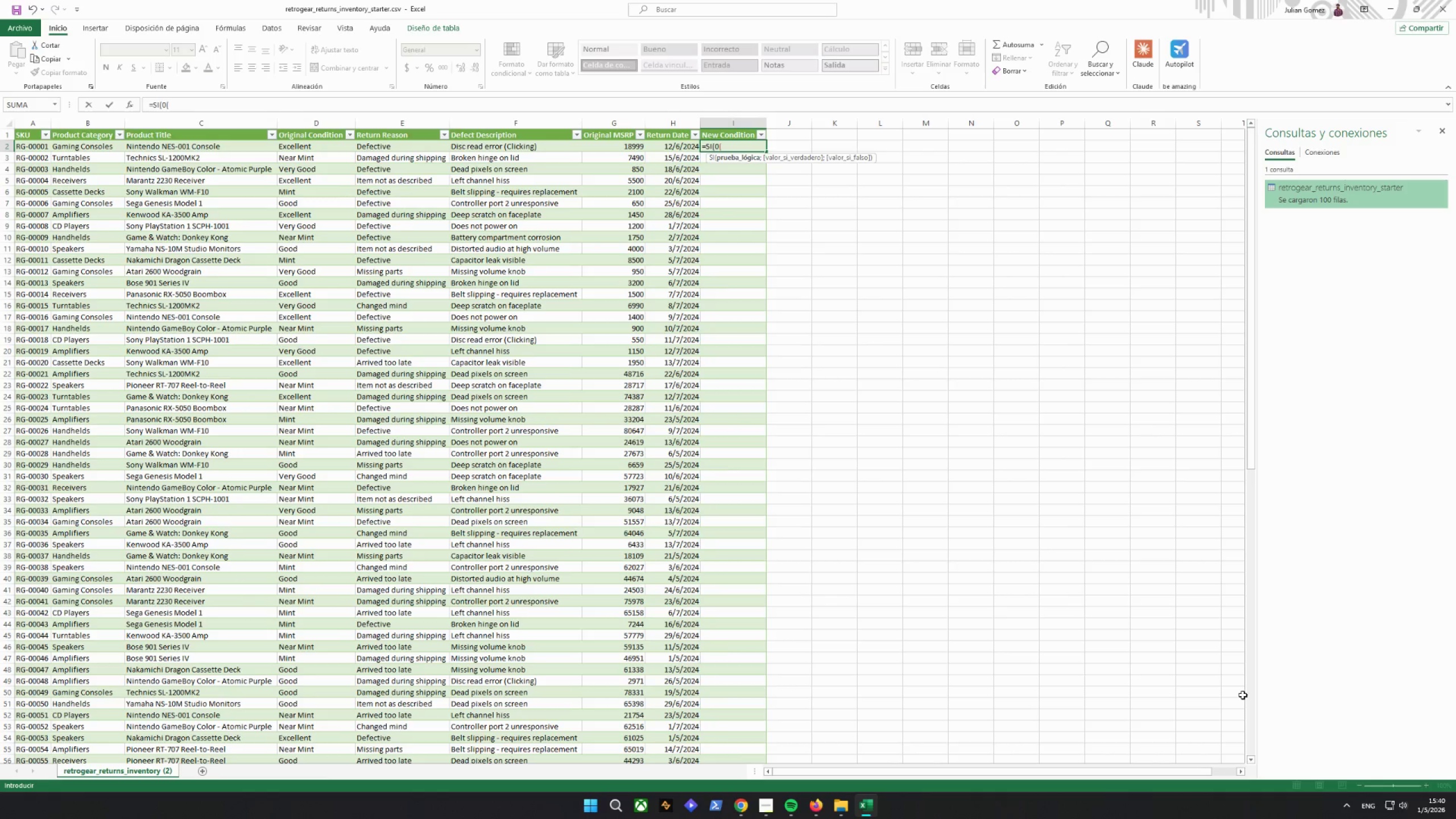 
type(F2=)
 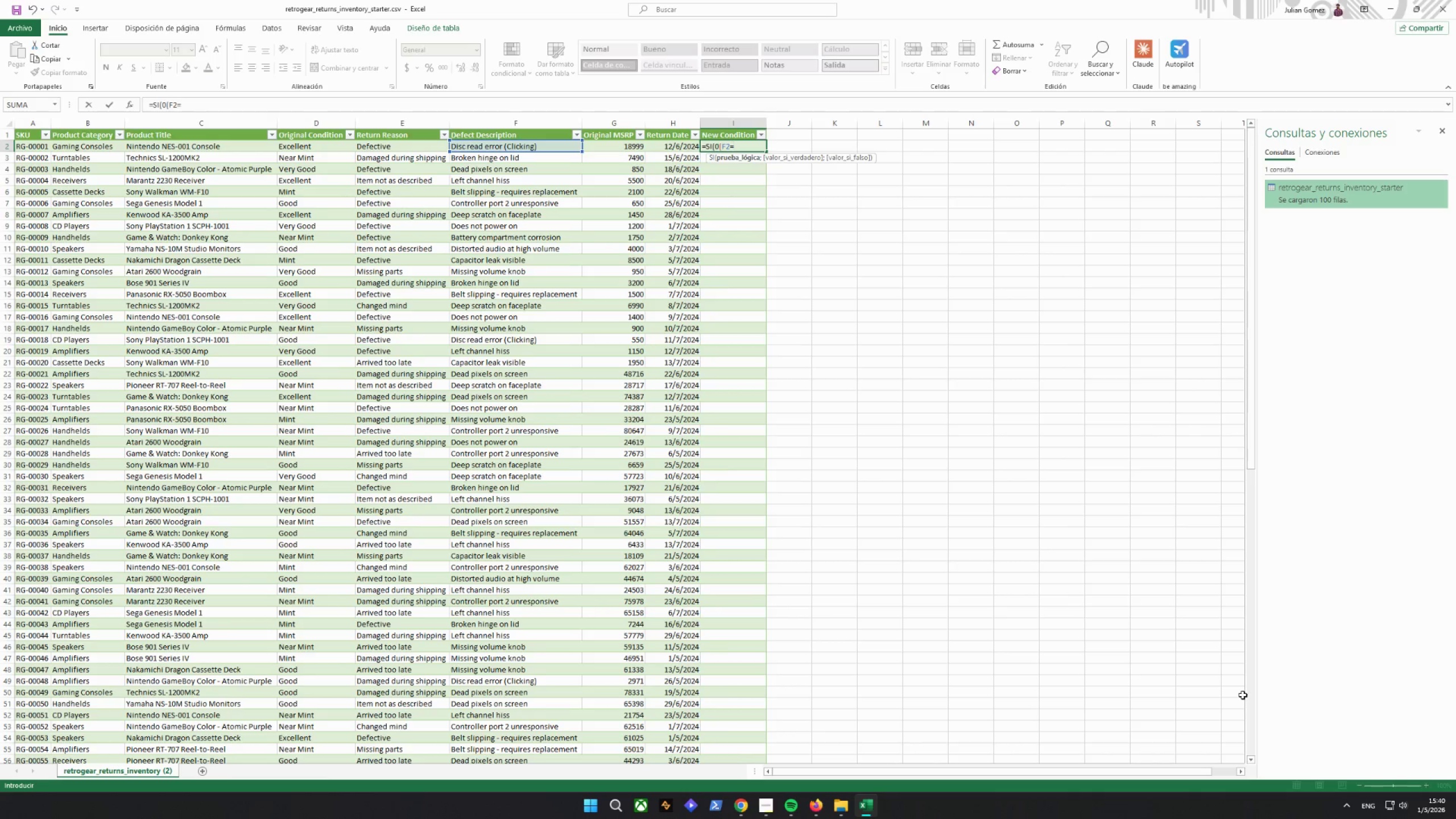 
type("DOES NOT POWER ON";F2=)
 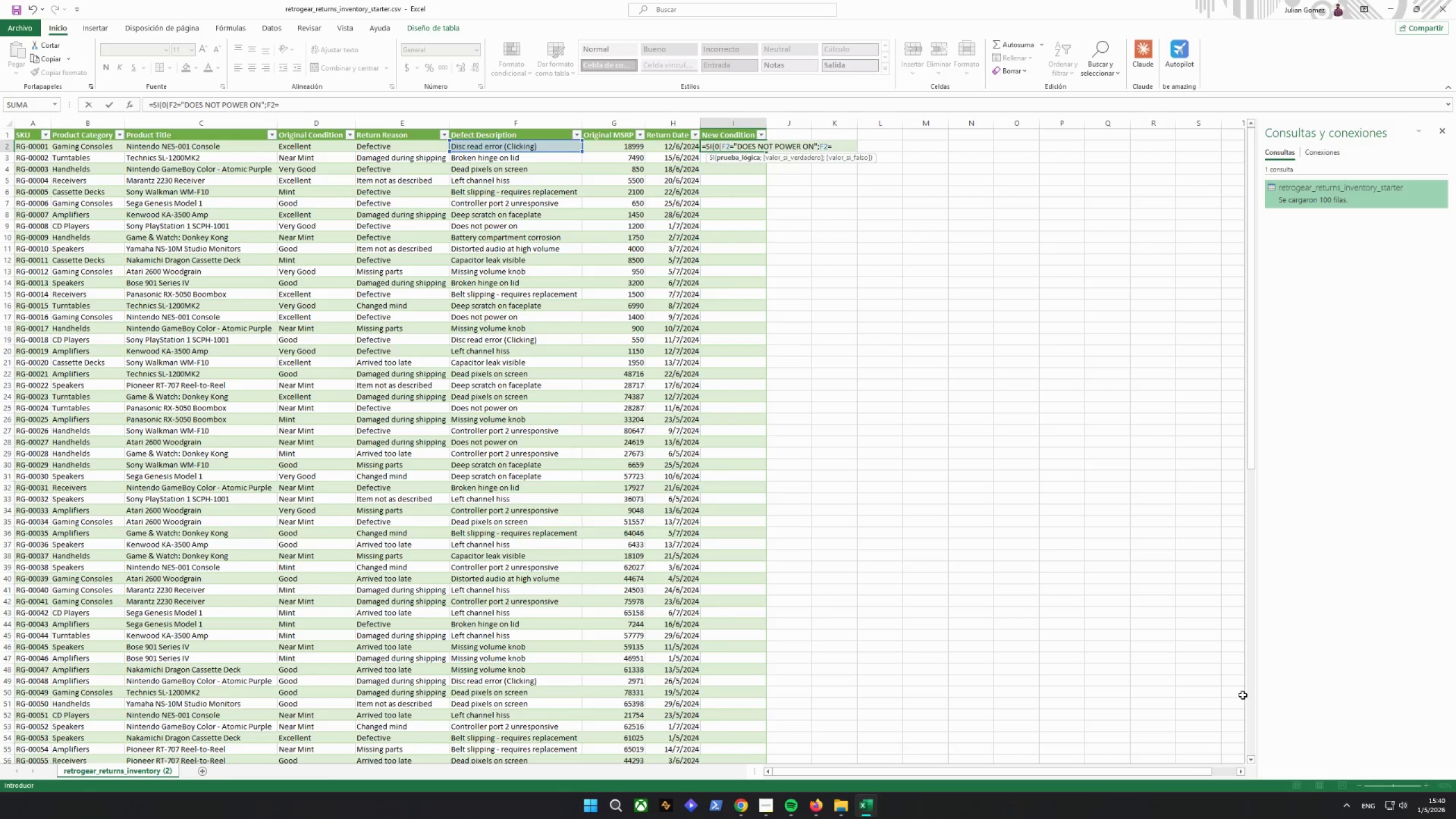 
left_click([297, 102])
 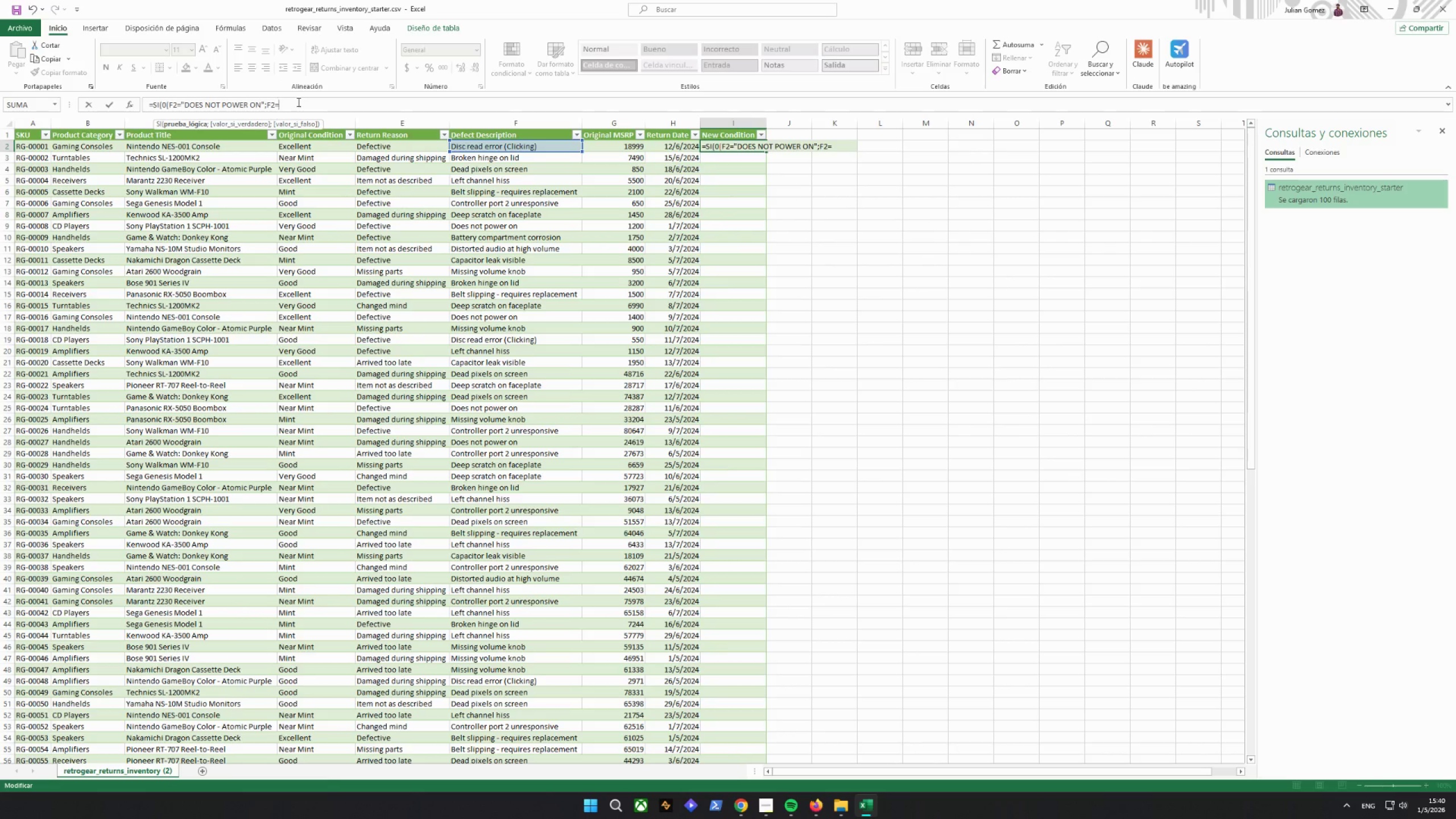 
key(Shift+ShiftRight)
 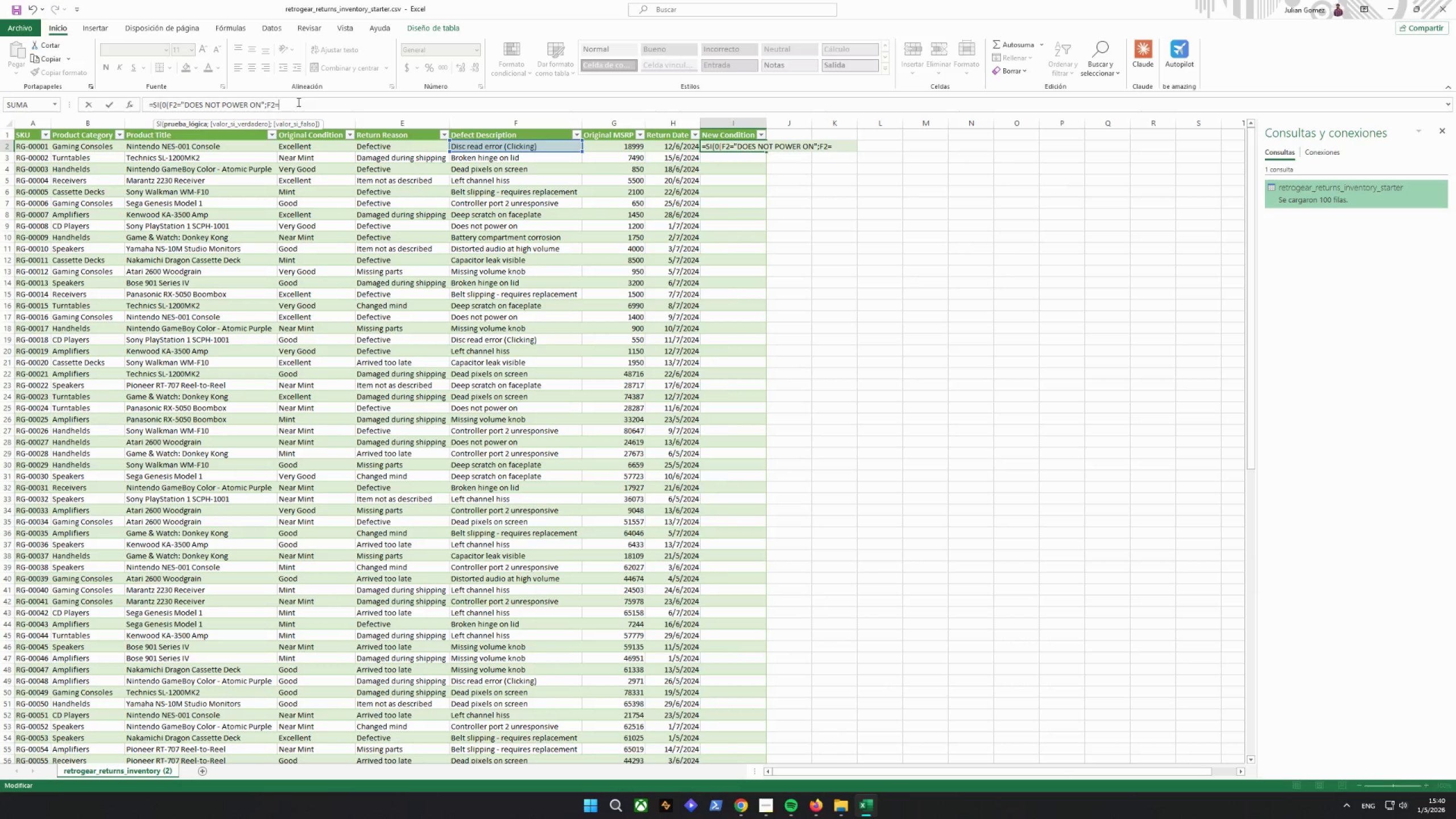 
key(Shift+Quote)
 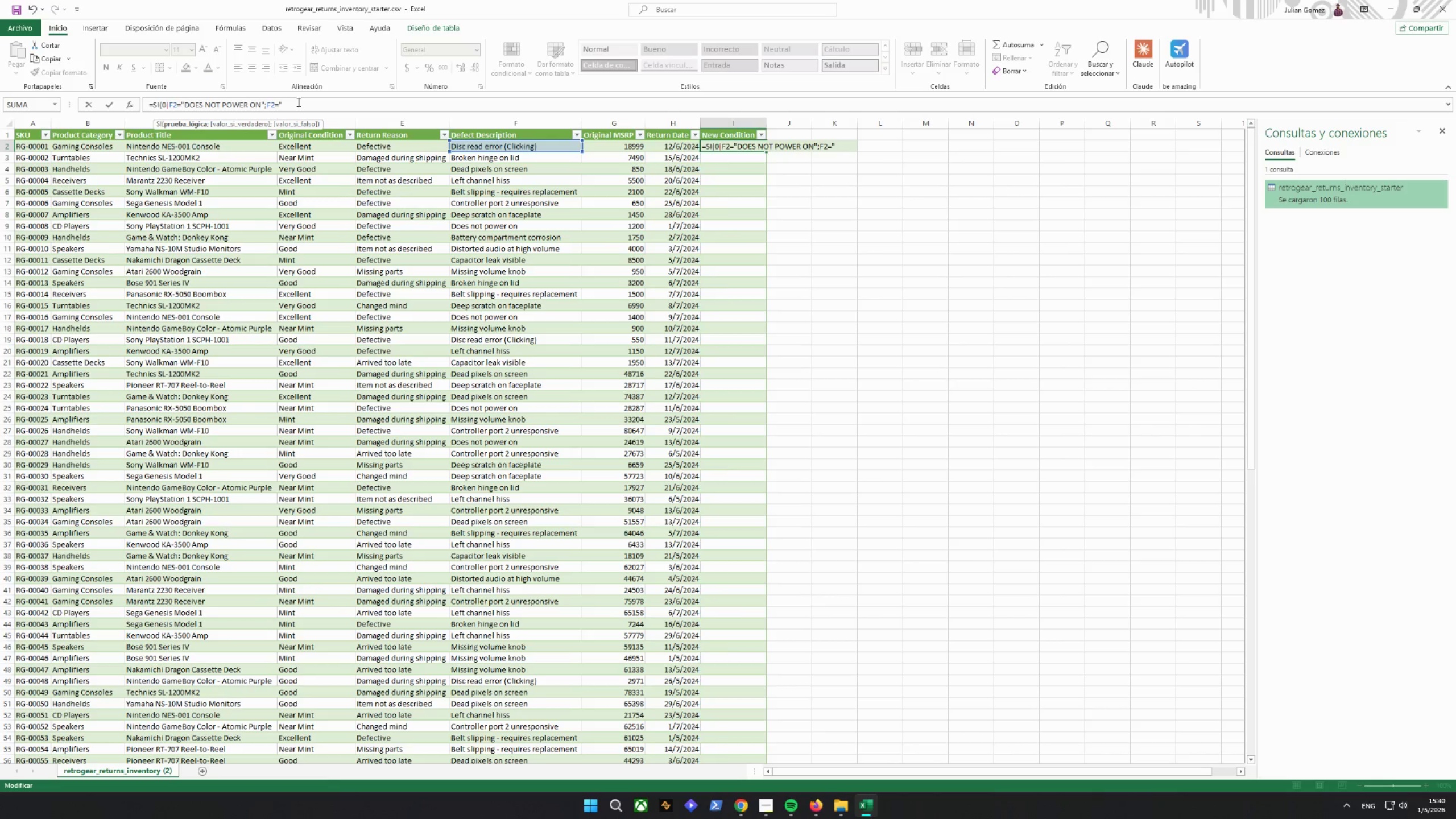 
type(DISC REA)
key(Backspace)
key(Backspace)
key(Backspace)
key(Backspace)
key(Backspace)
key(Backspace)
key(Backspace)
type(isc read errr)
key(Backspace)
type(or)
 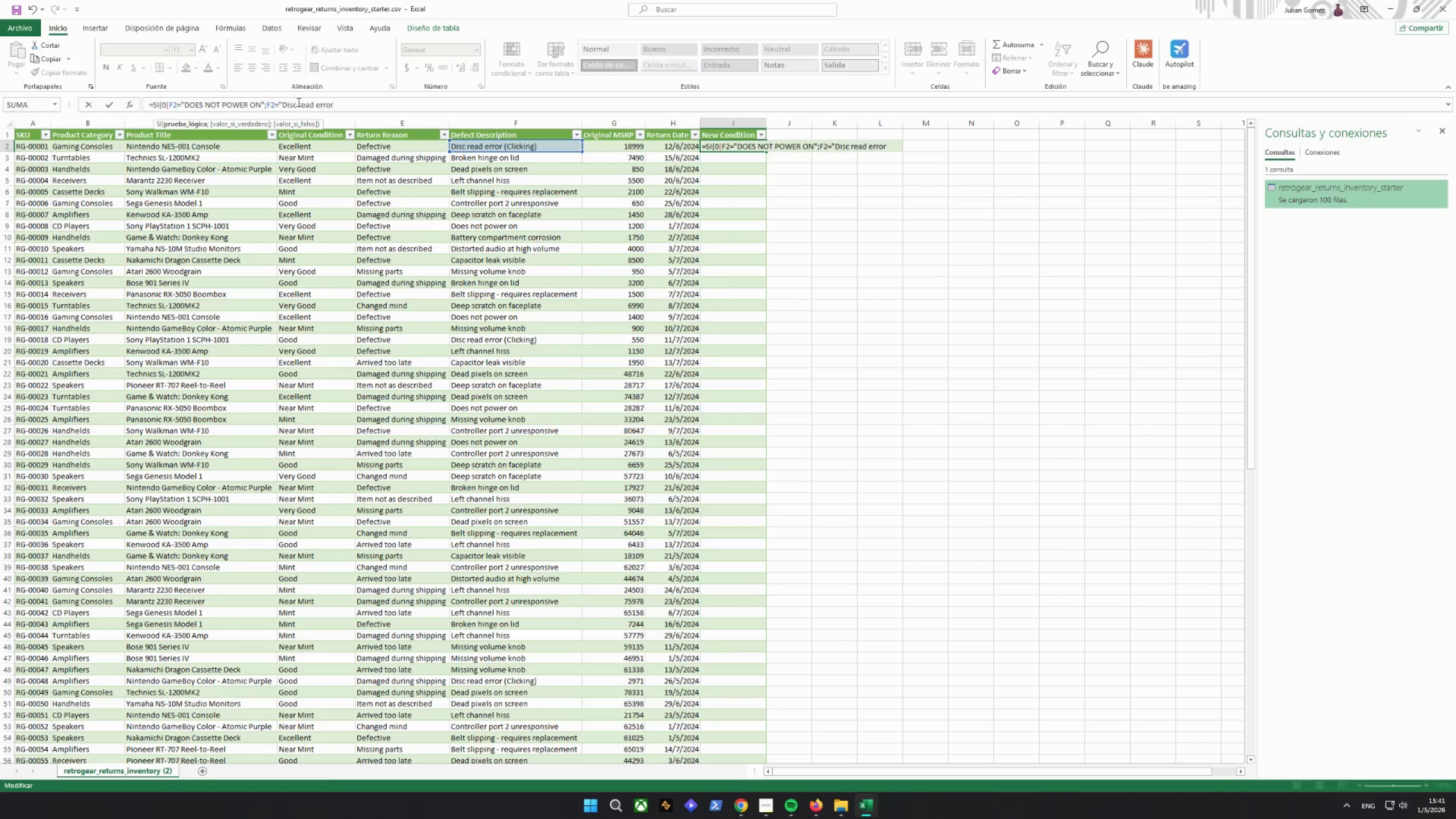 
type( (clicking)")
 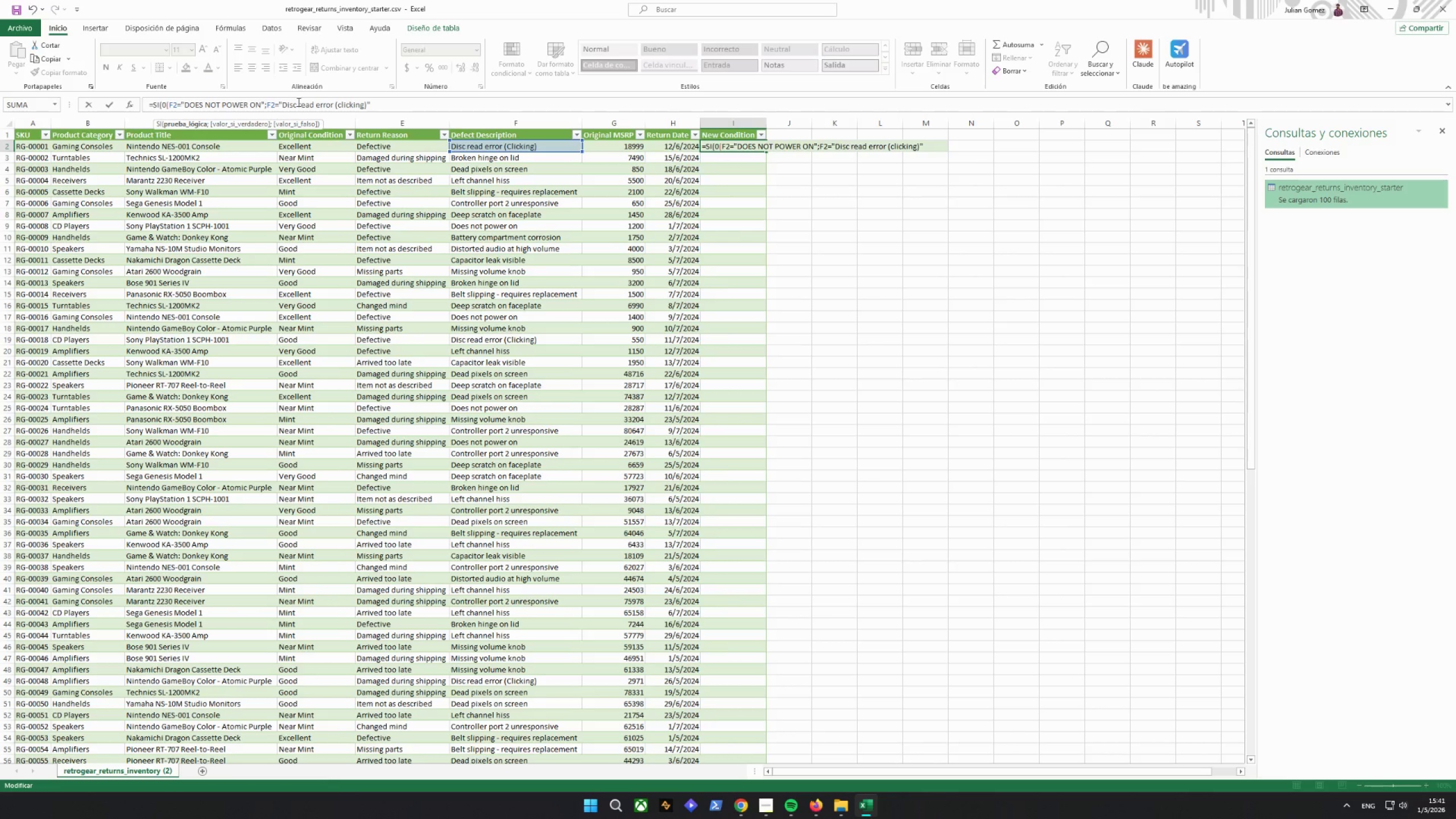 
type(;f2)
key(Backspace)
key(Backspace)
type(F3)
key(Backspace)
type(2=)
 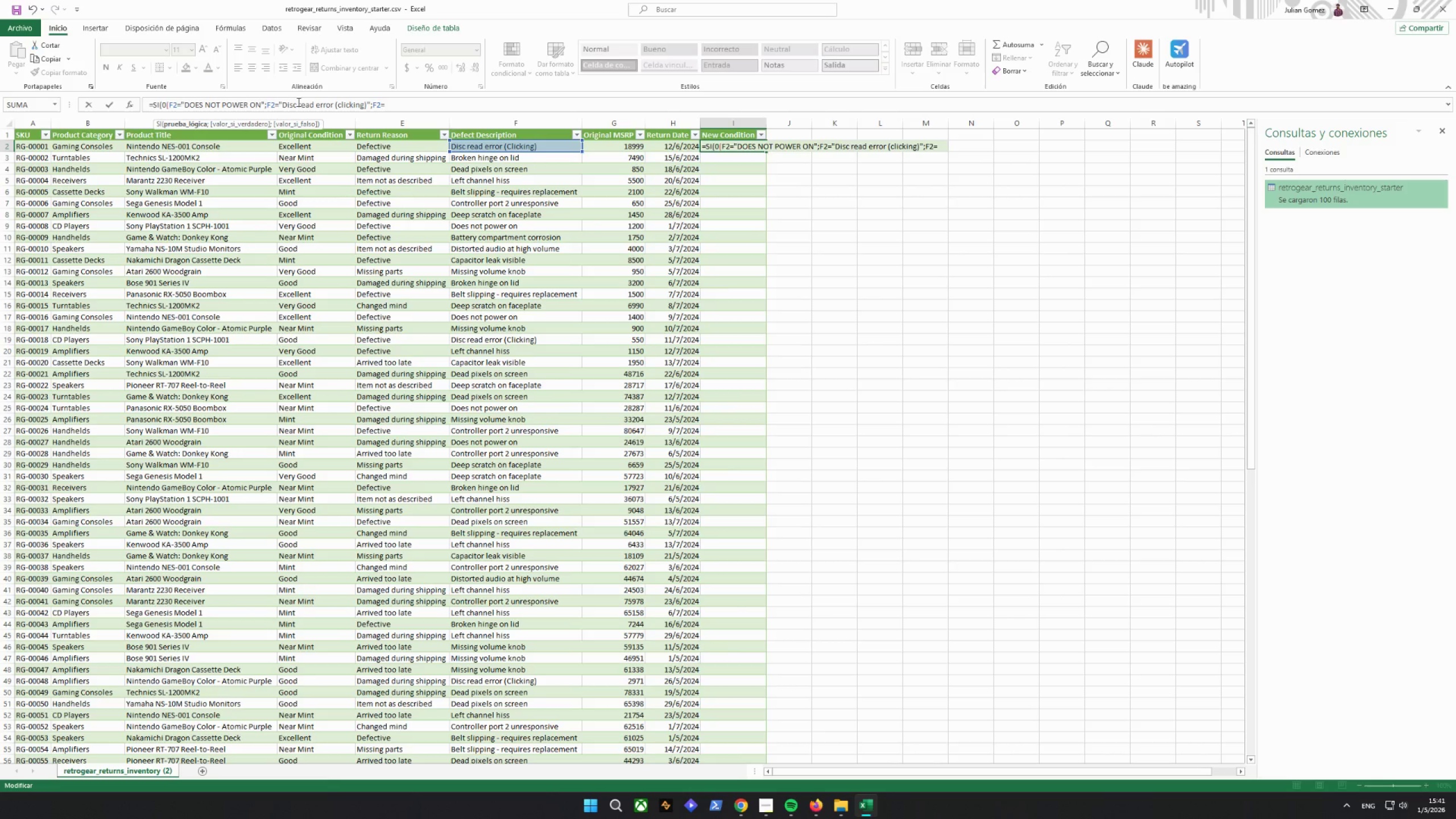 
type(@)
key(Backspace)
type("B)
key(Backspace)
type(b)
key(Backspace)
type(Belt slipping - -)
key(Backspace)
 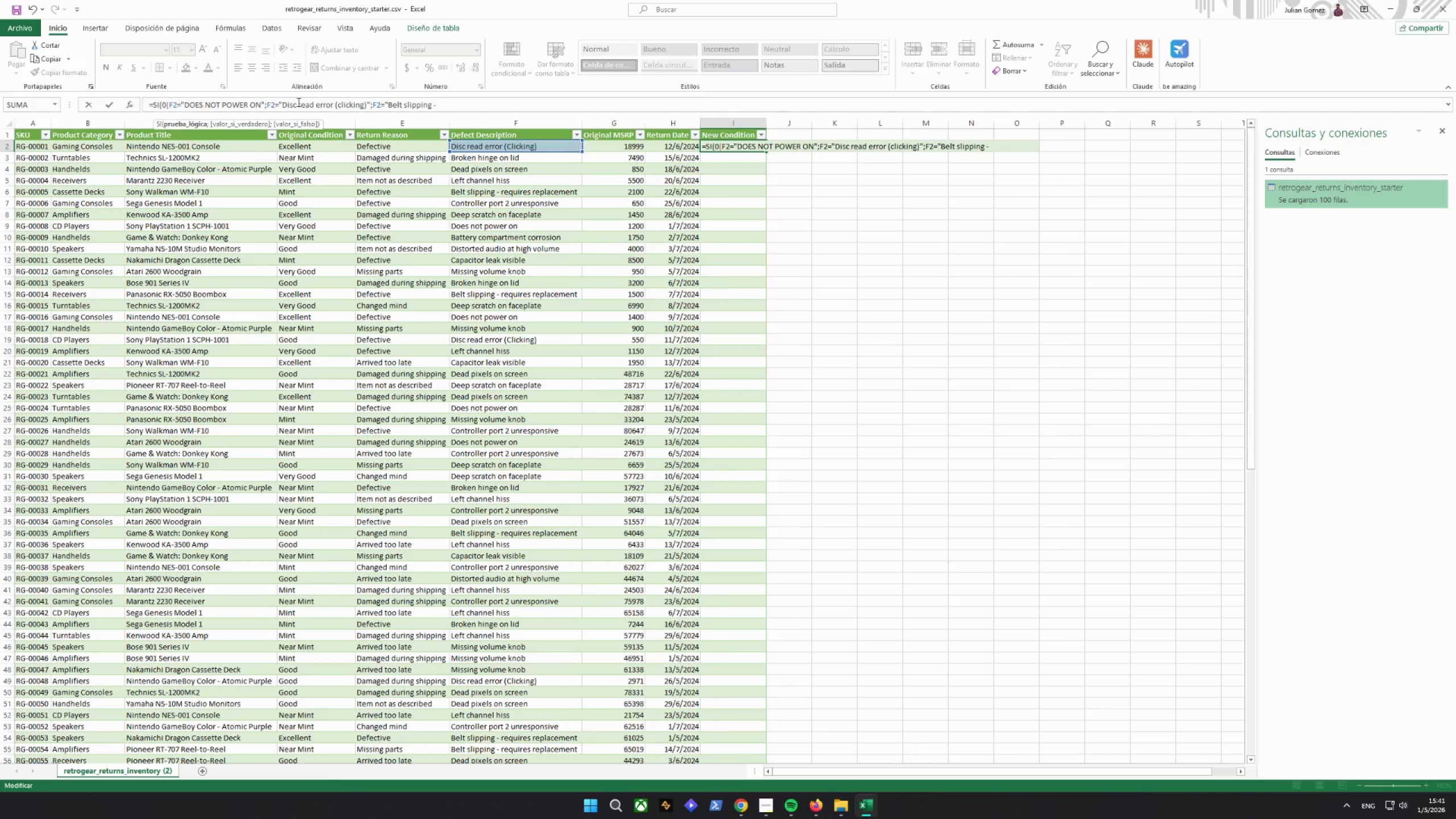 
type(requires replacement"; F21)
key(Backspace)
key(Backspace)
type(2)
 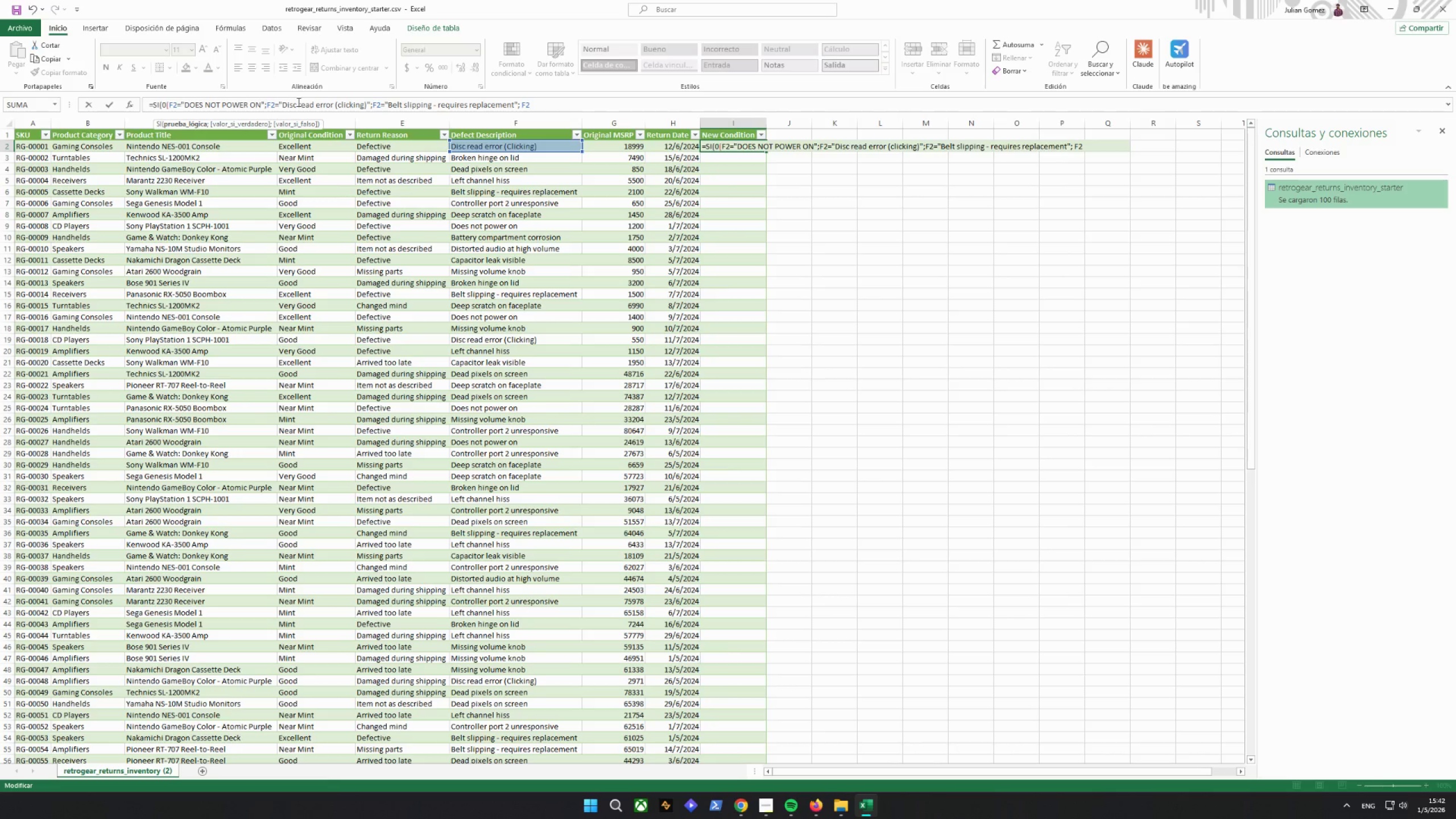 
type(="CA)
key(Backspace)
type(apacitor leak)
 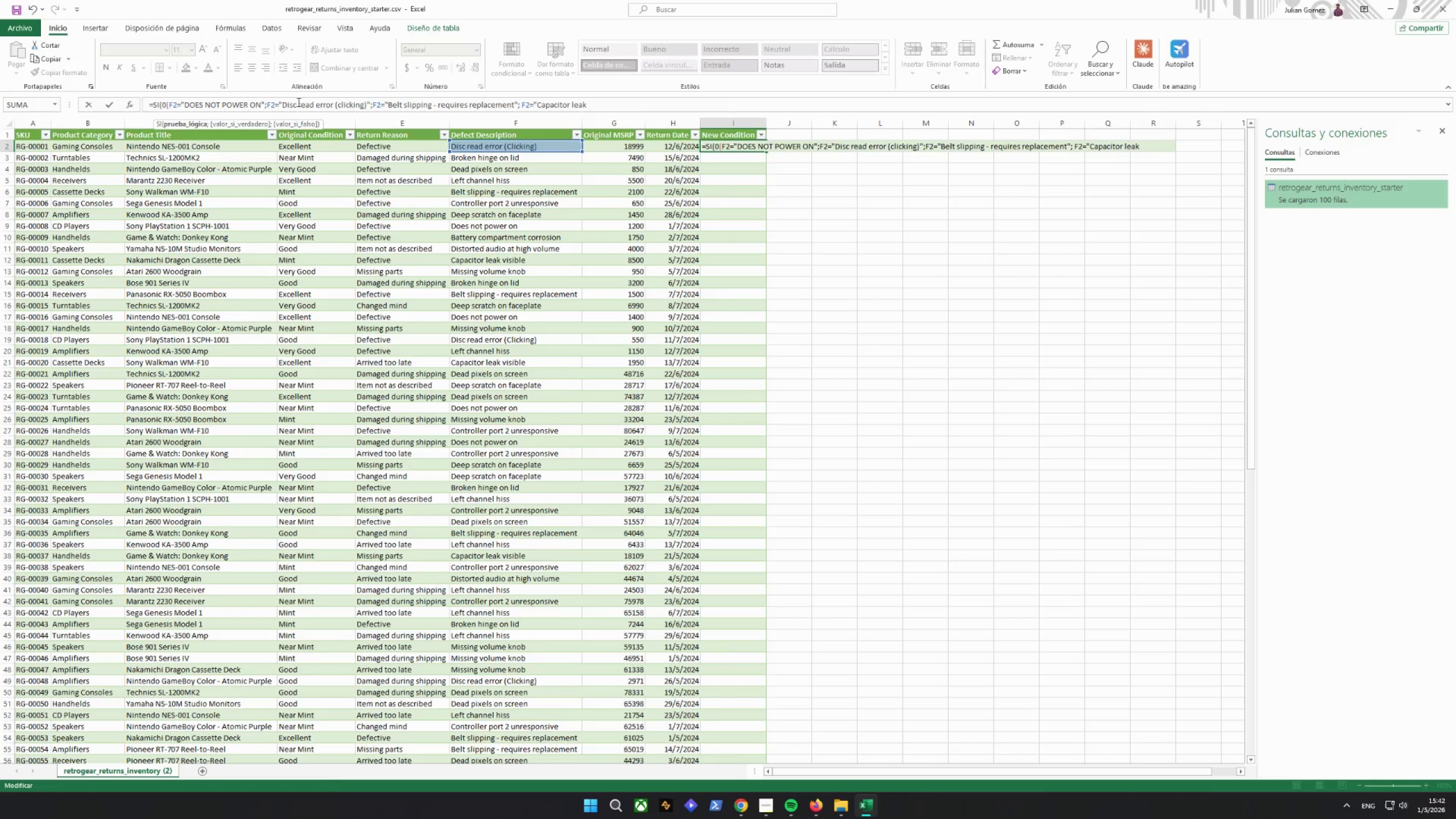 
type( visible{)
key(Backspace)
type(")
 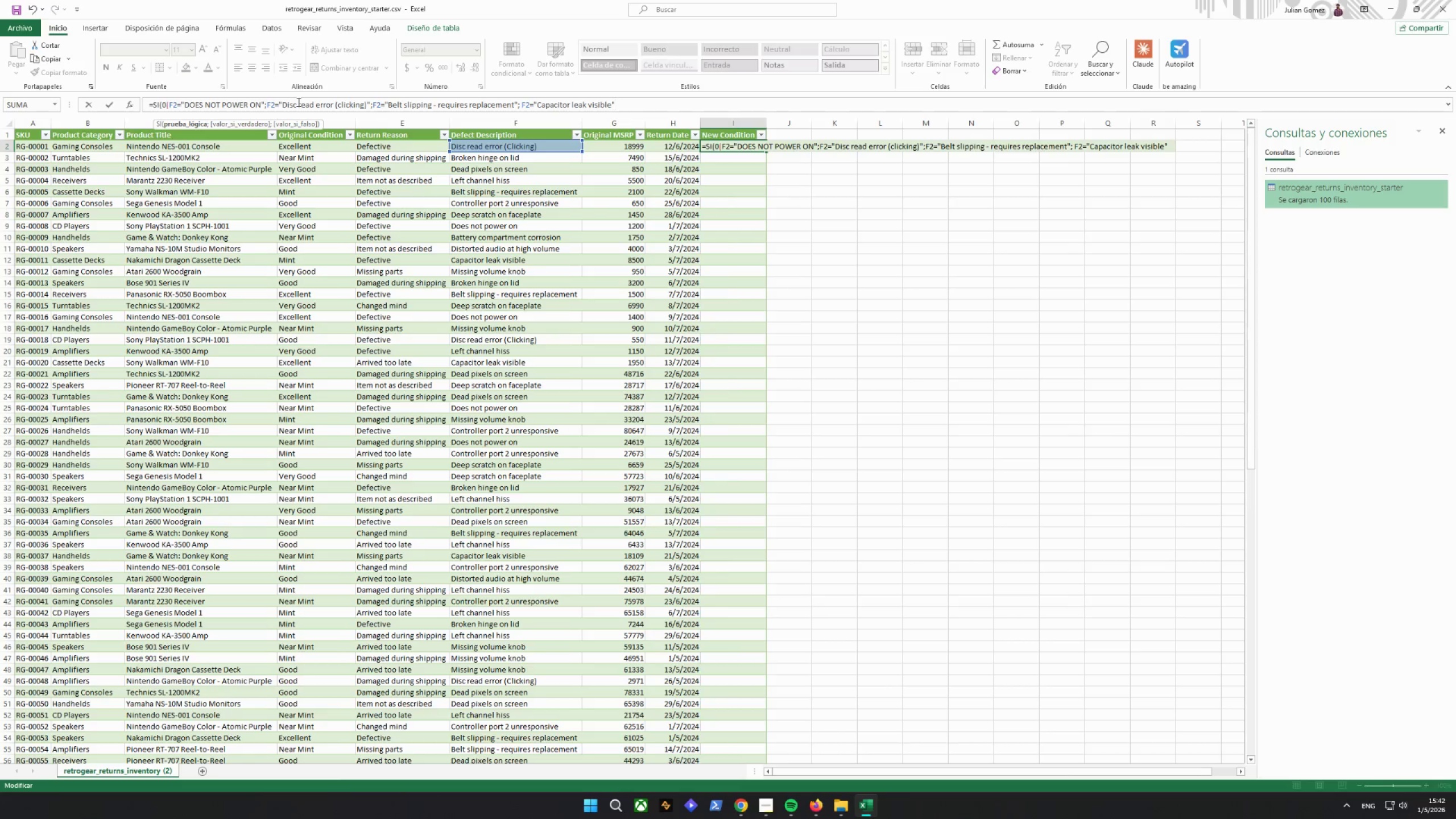 
wait(6.38)
 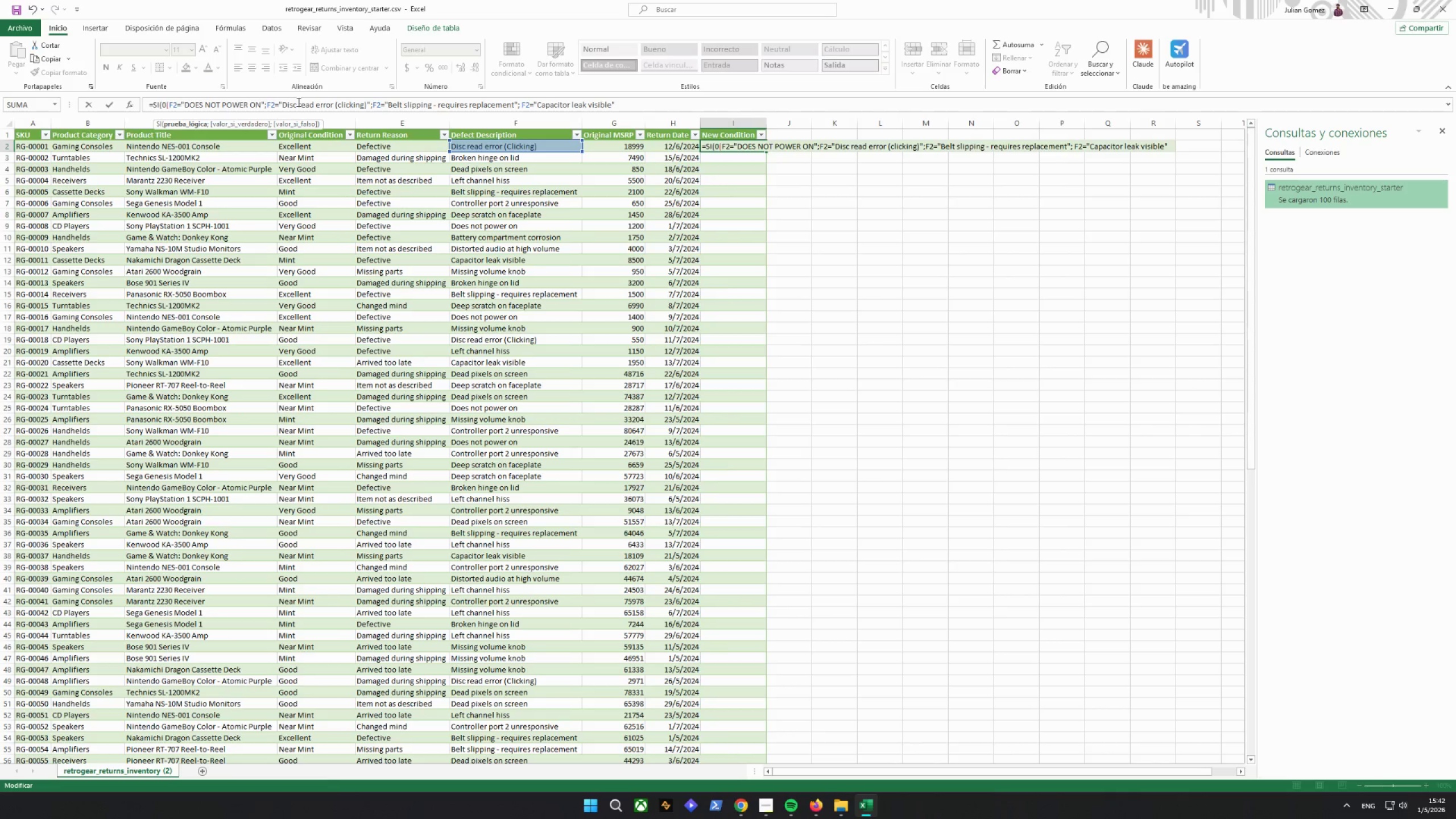 
key(Enter)
 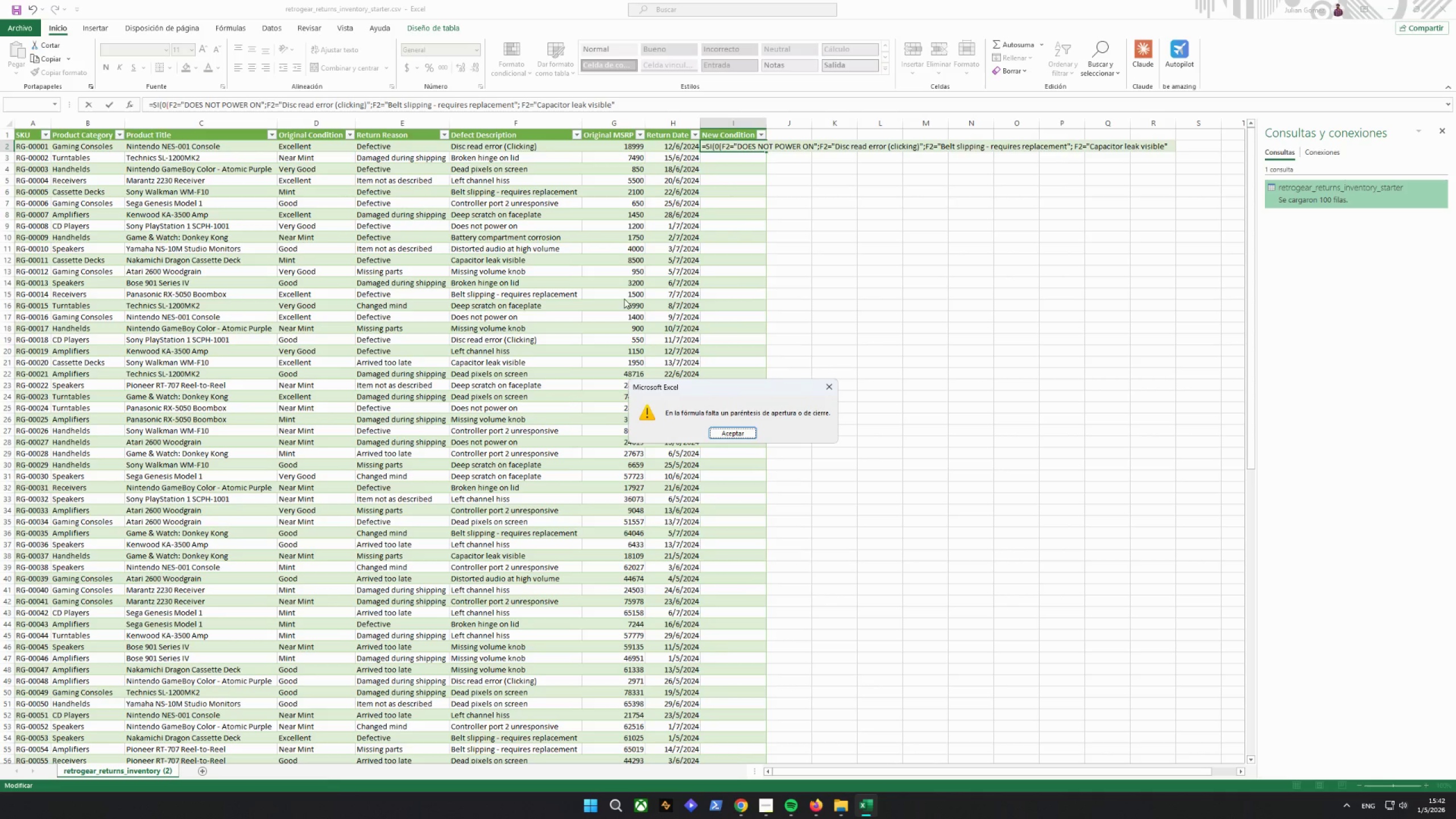 
left_click([747, 435])
 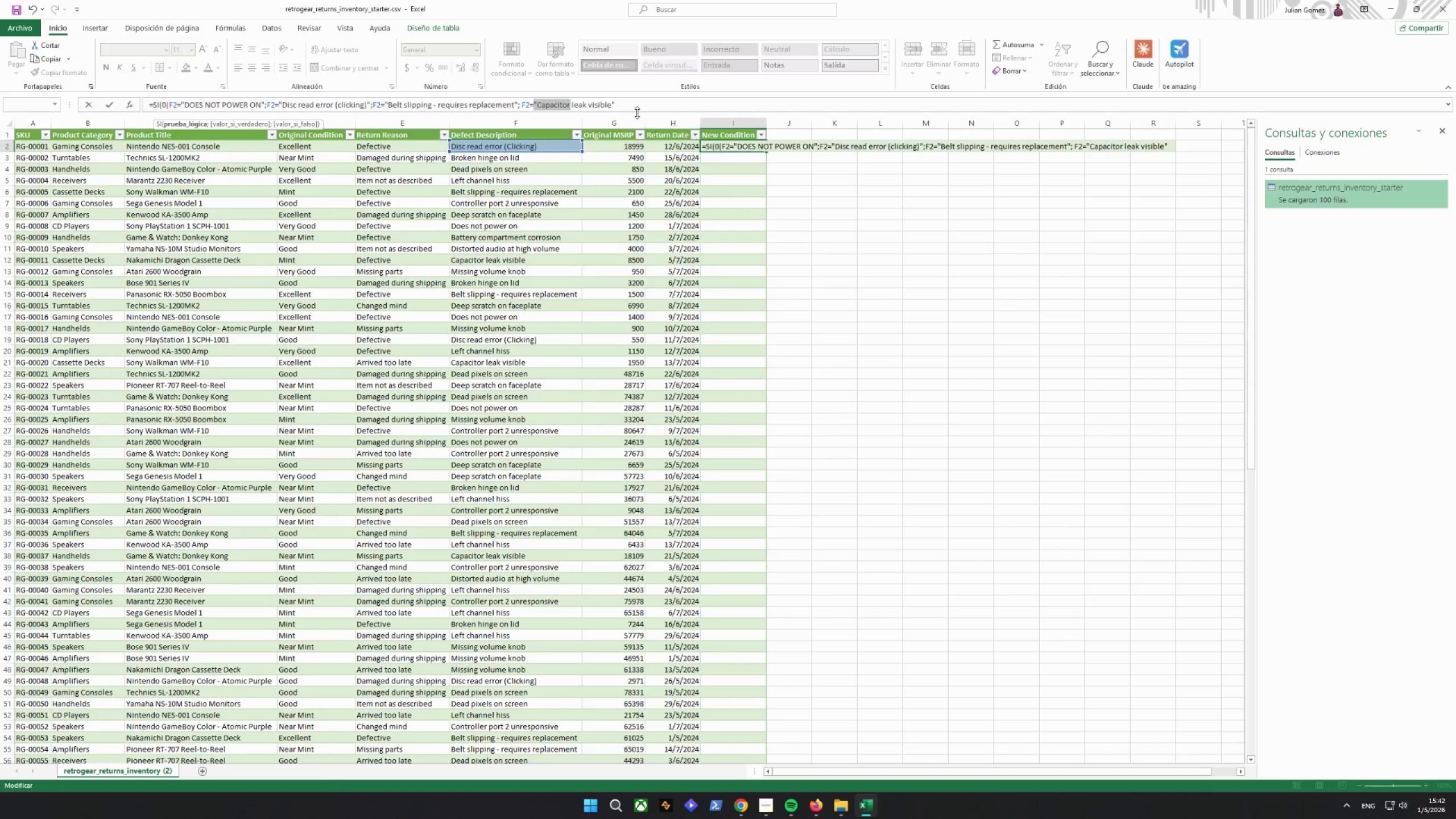 
left_click([634, 106])
 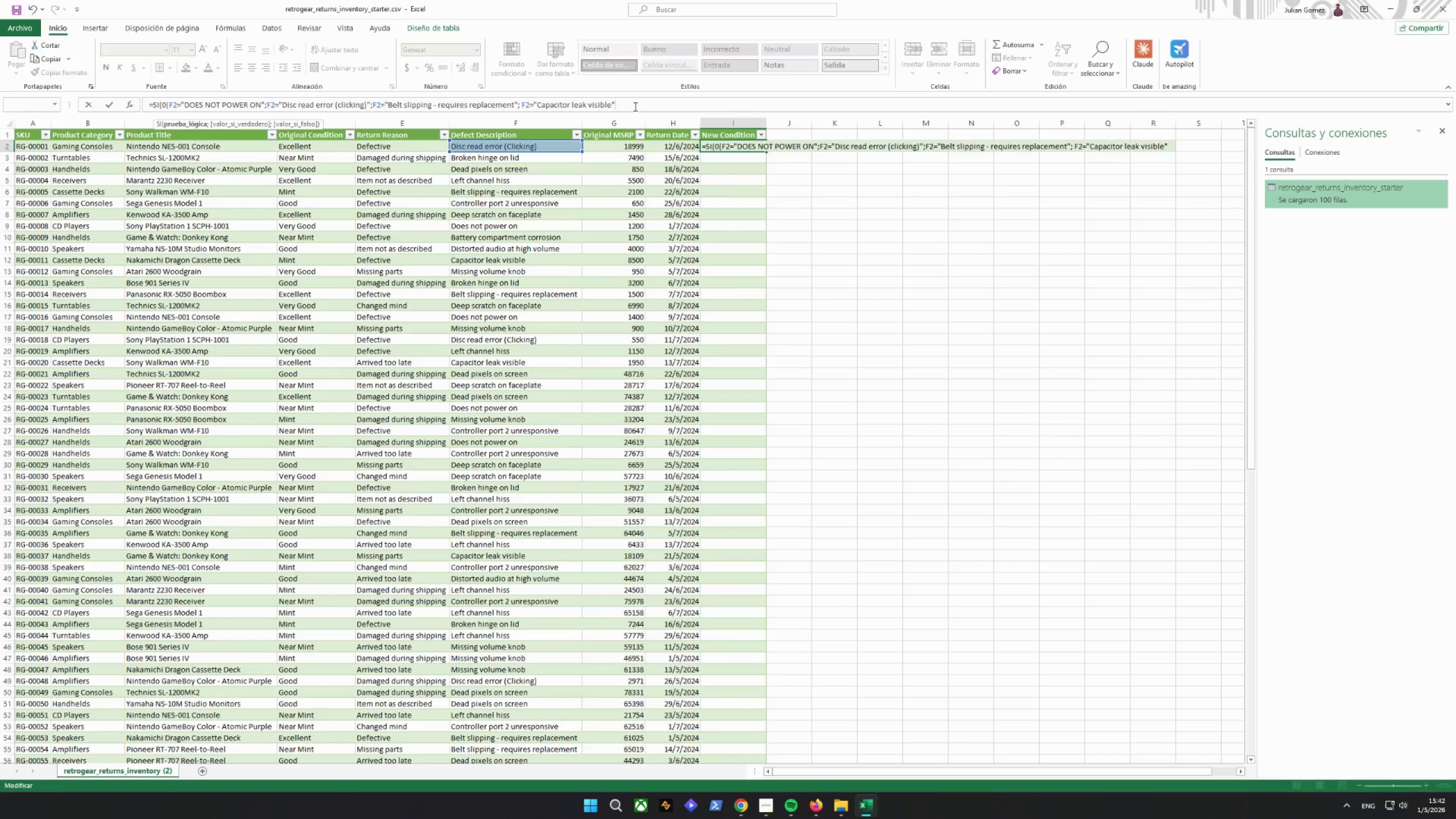 
key(Shift+ShiftRight)
 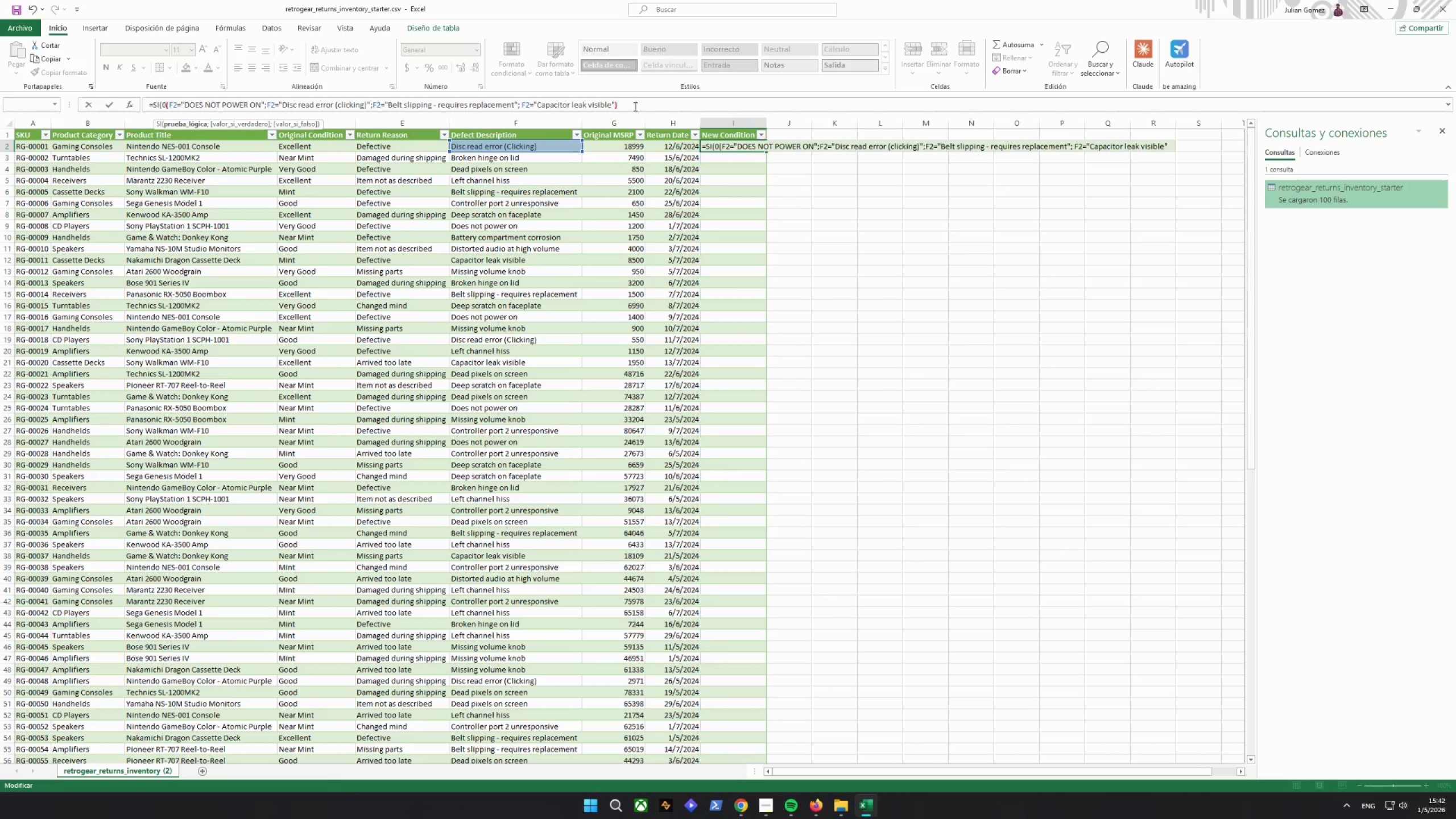 
key(Shift+0)
 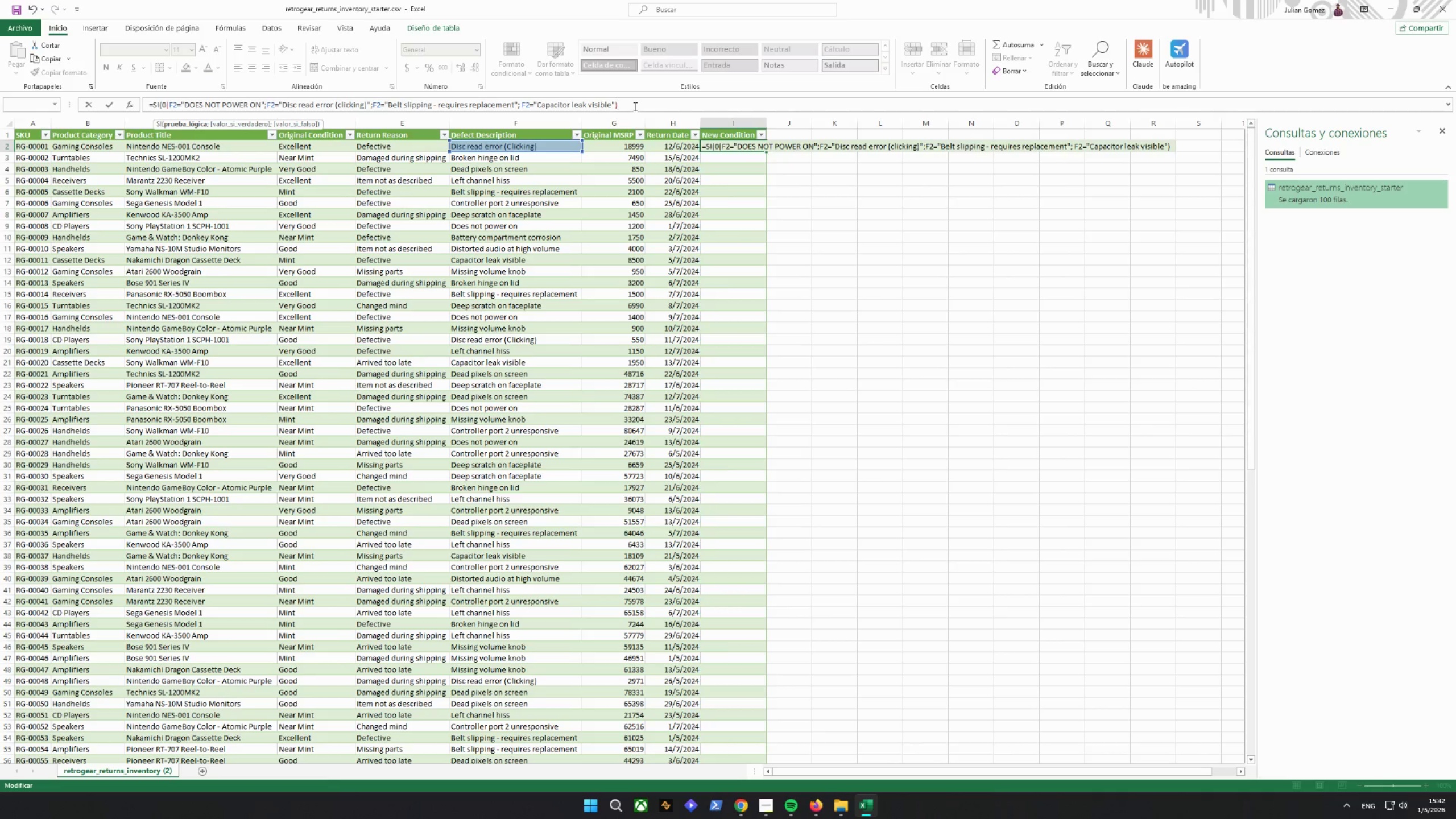 
wait(5.08)
 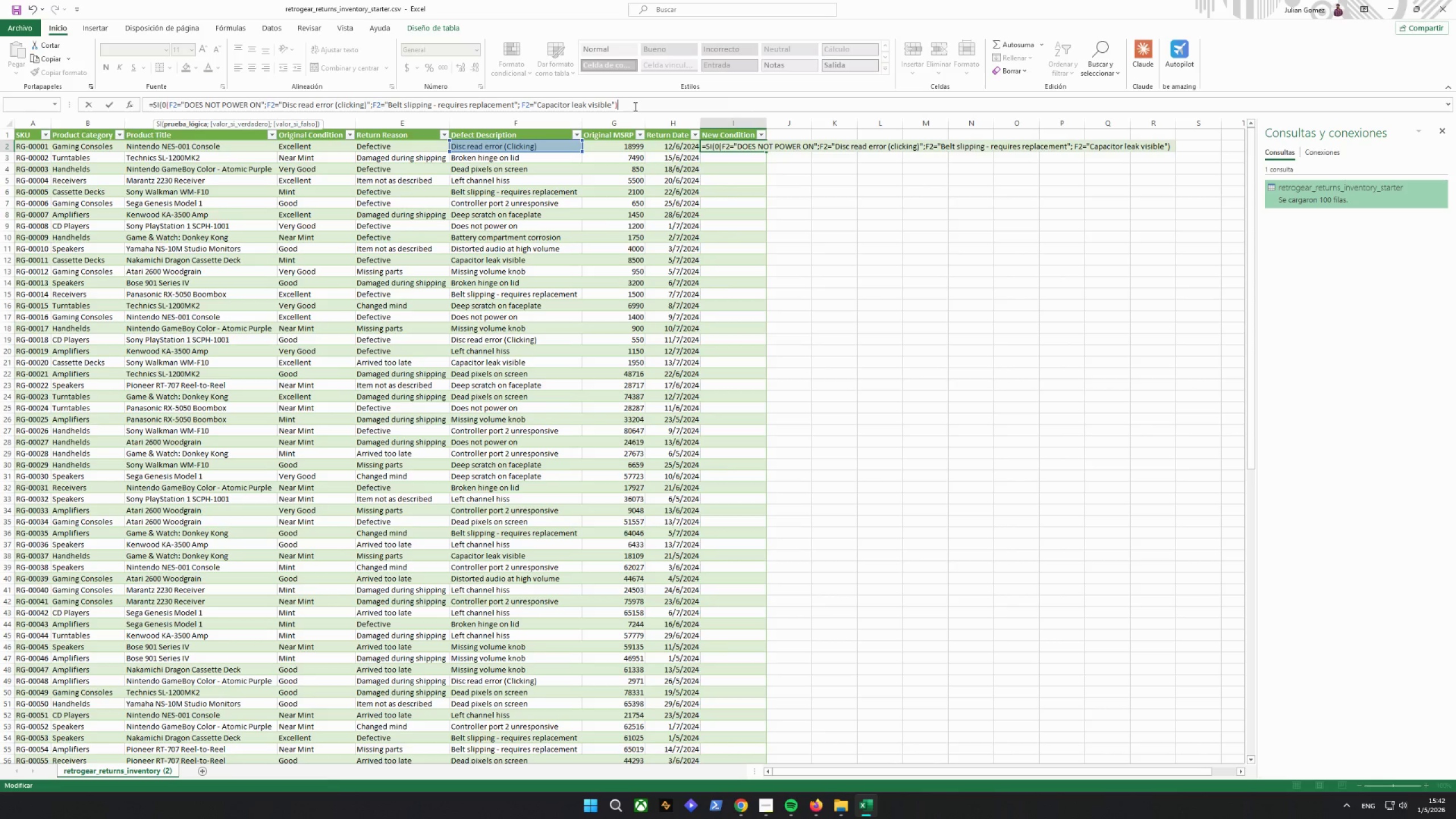 
type(;"fo)
key(Backspace)
key(Backspace)
type(GOR)
key(Backspace)
key(Backspace)
key(Backspace)
type(FOR)
key(Backspace)
key(Backspace)
type(or Parts or Not Working")
 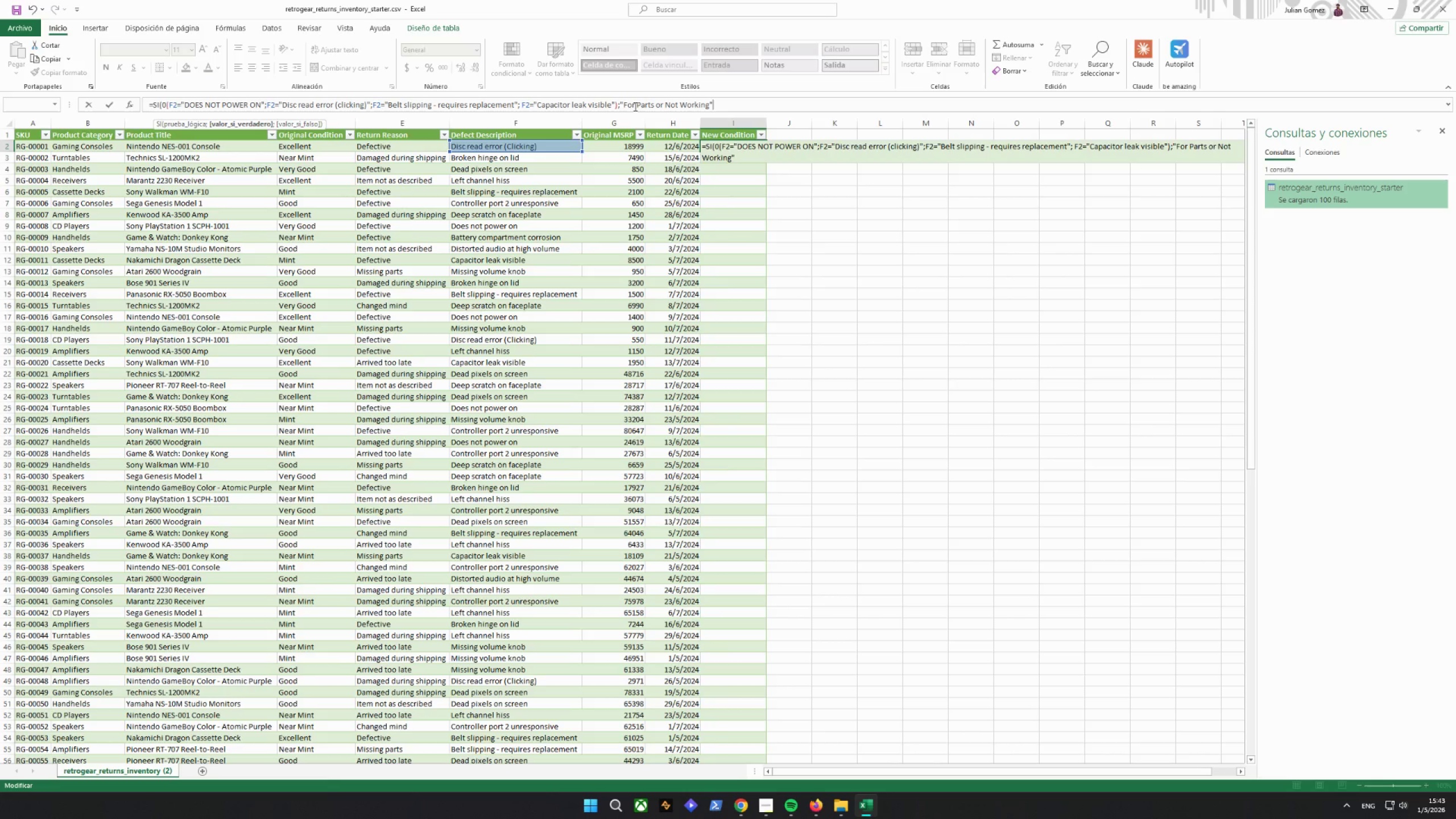 
type(;si)
key(Backspace)
key(Backspace)
type(SI(0()
 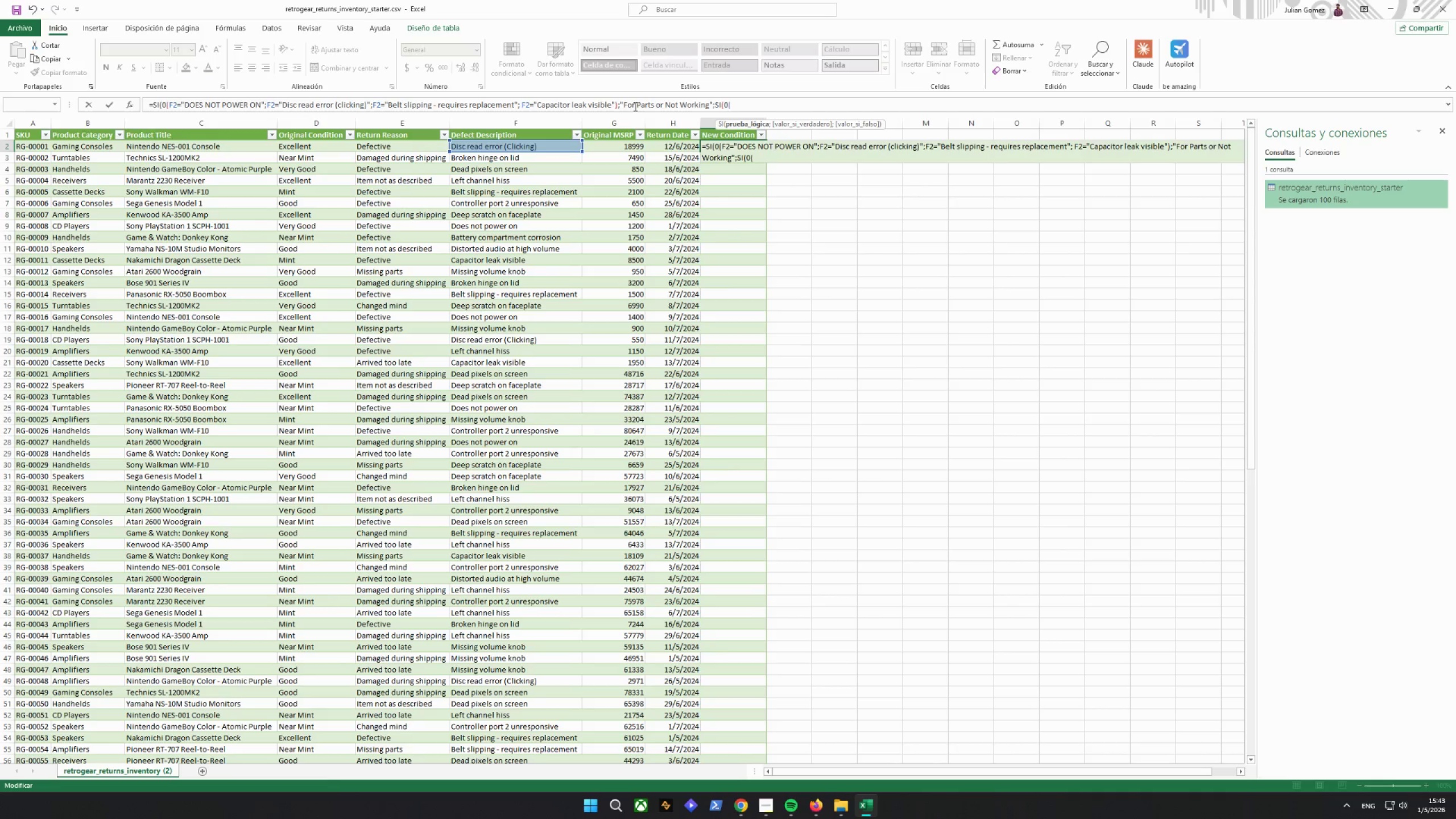 
type(E2="Missing parts)
 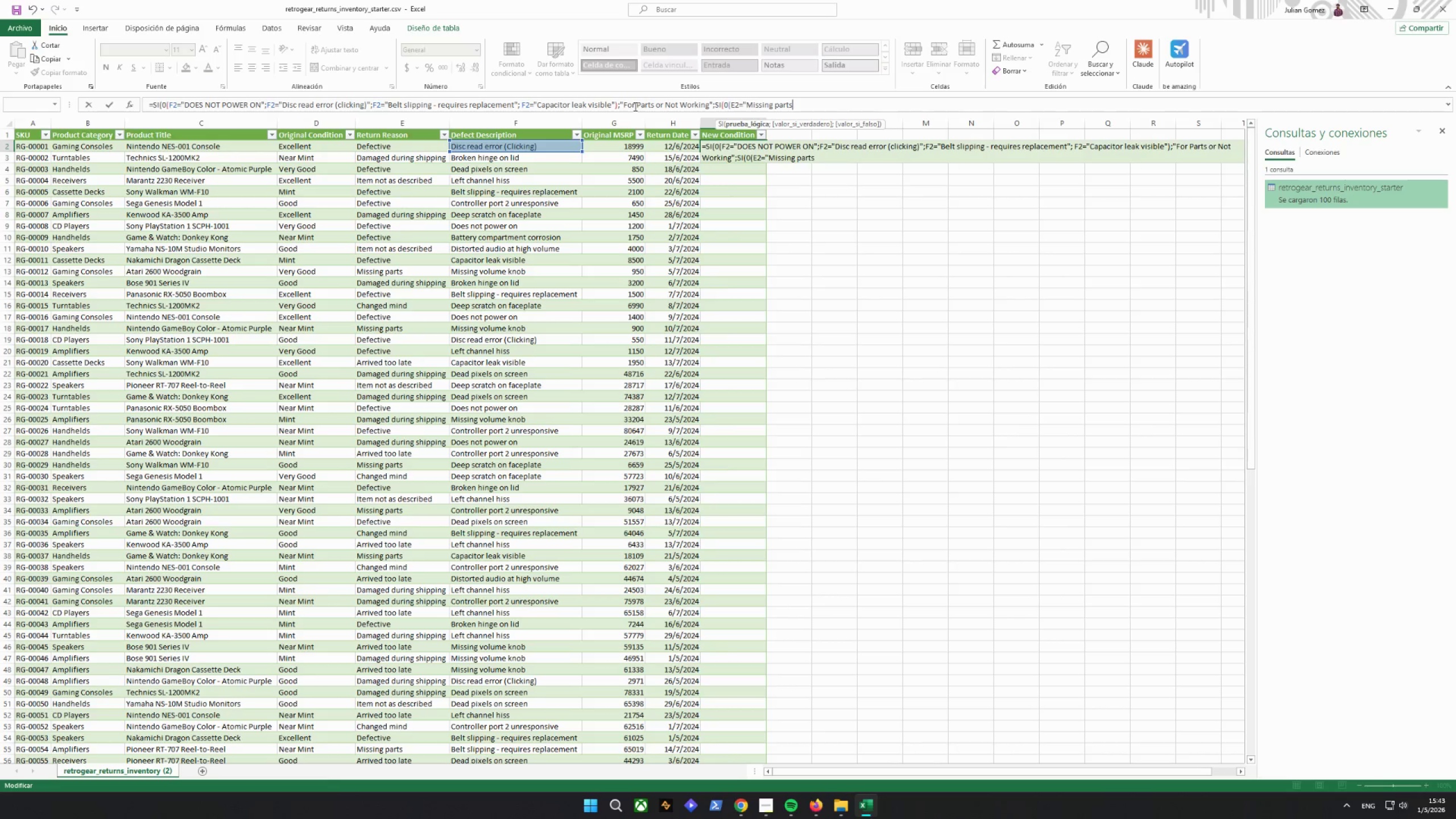 
key(Shift+ShiftRight)
 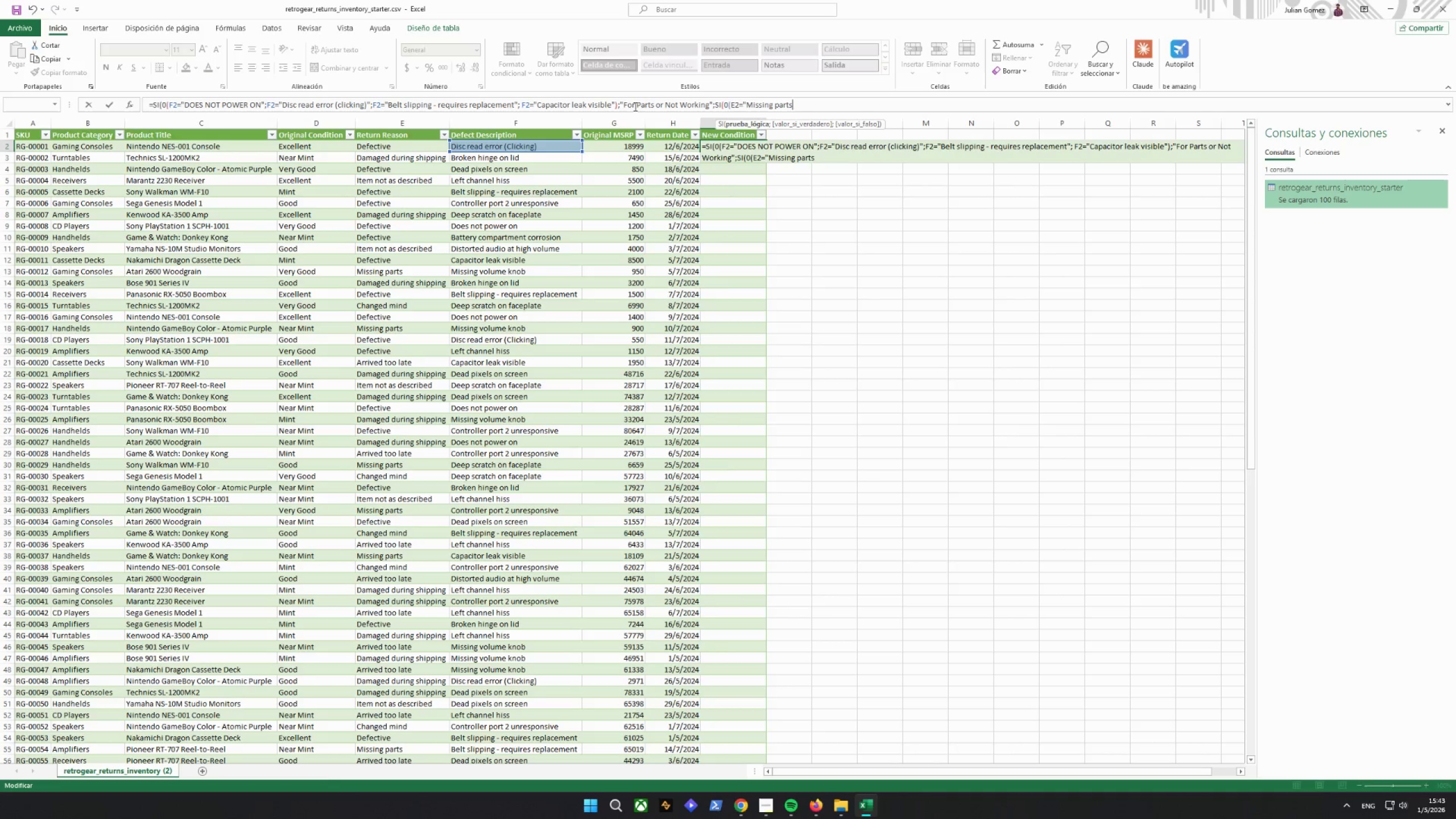 
key(Shift+Quote)
 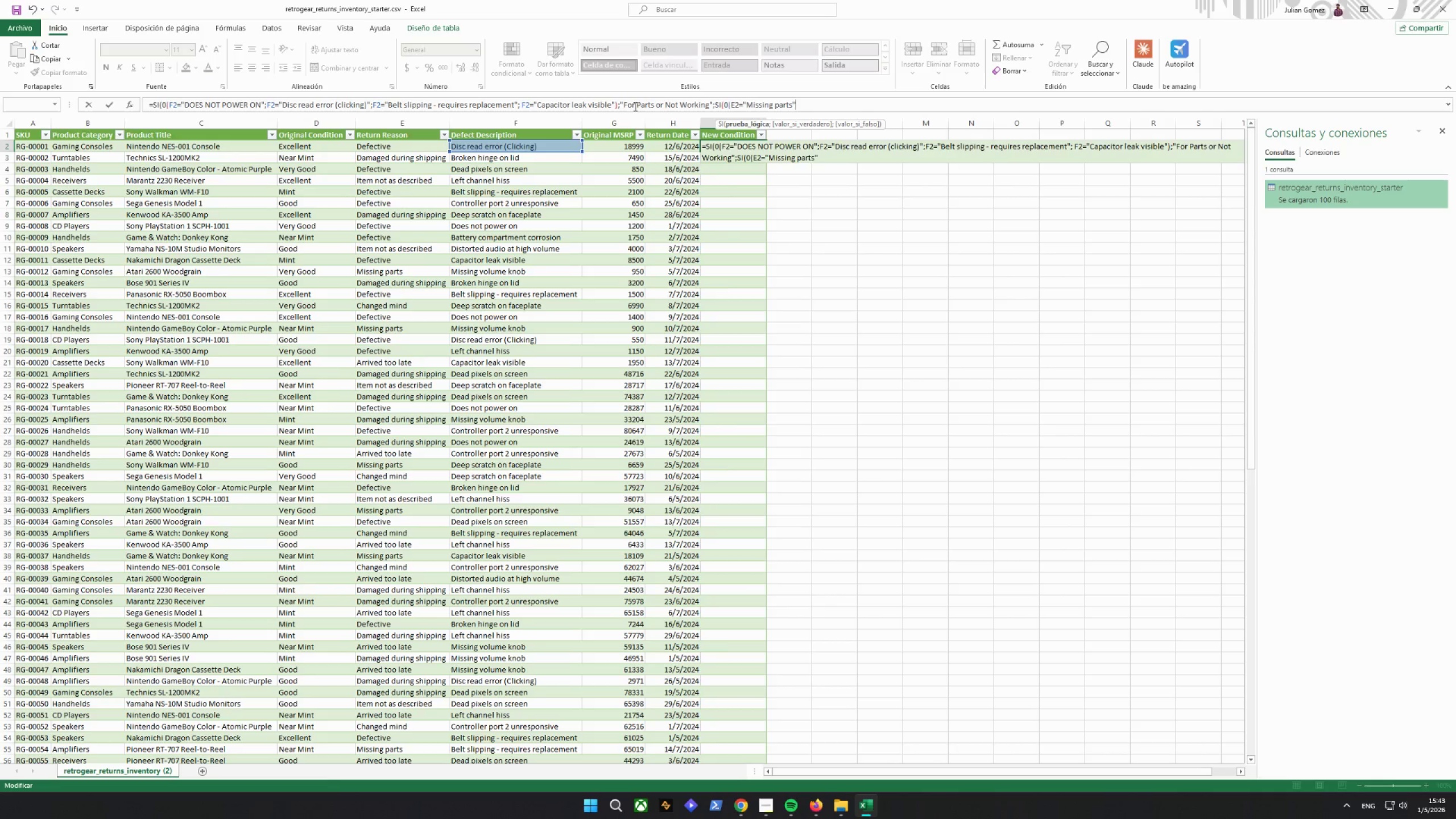 
key(Shift+0)
 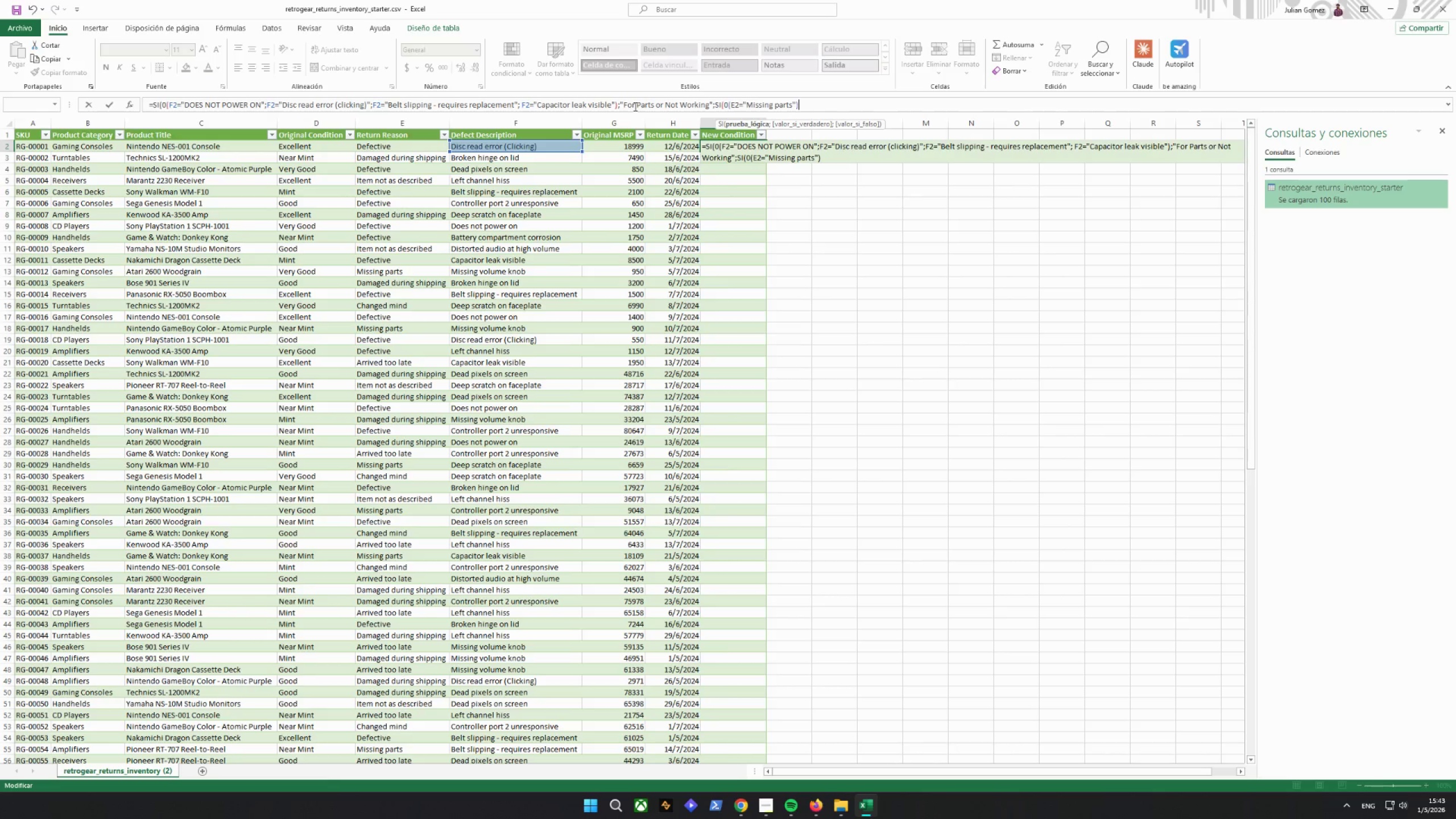 
type(;"For partso)
key(Backspace)
type( or)
 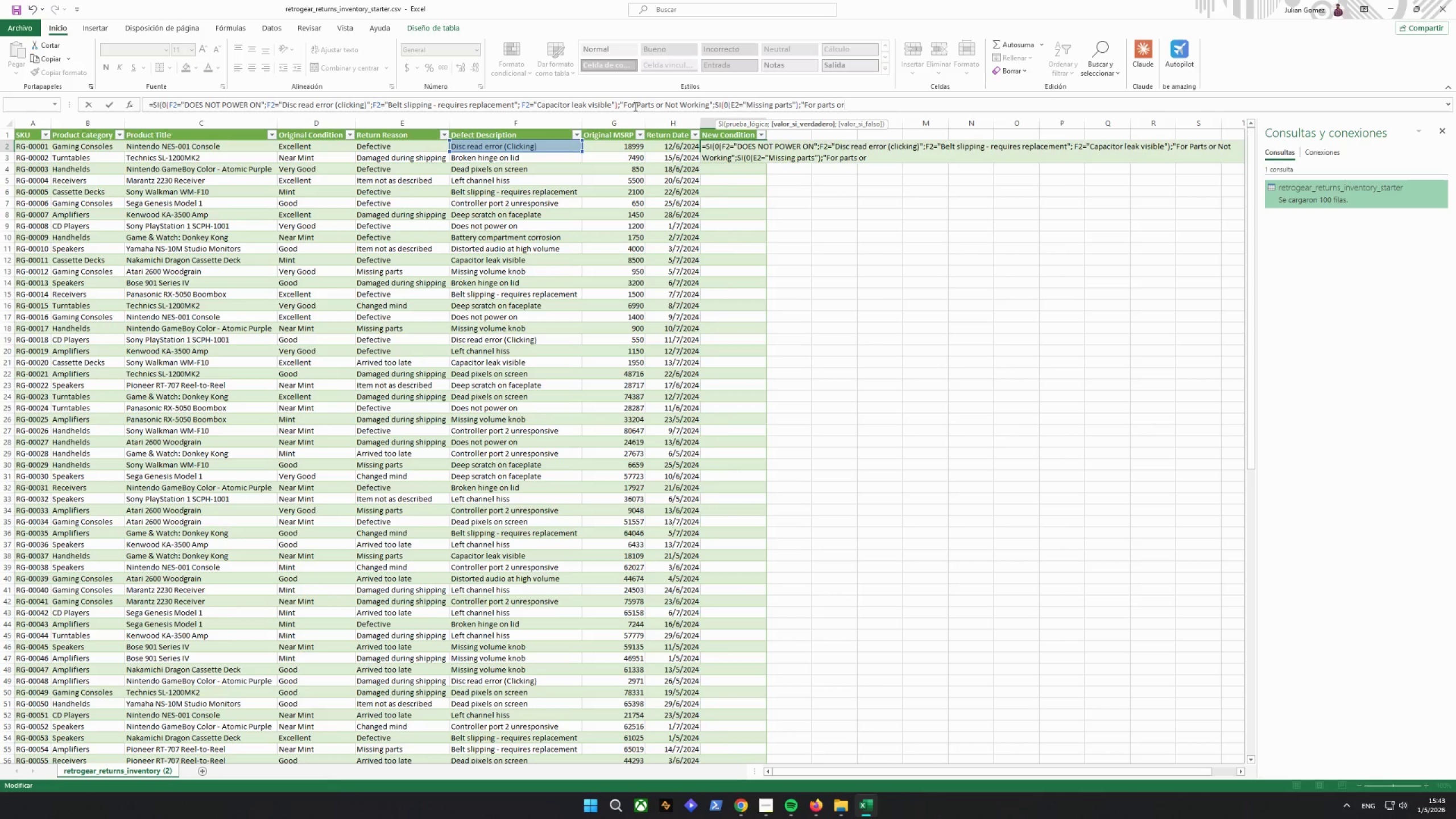 
wait(5.69)
 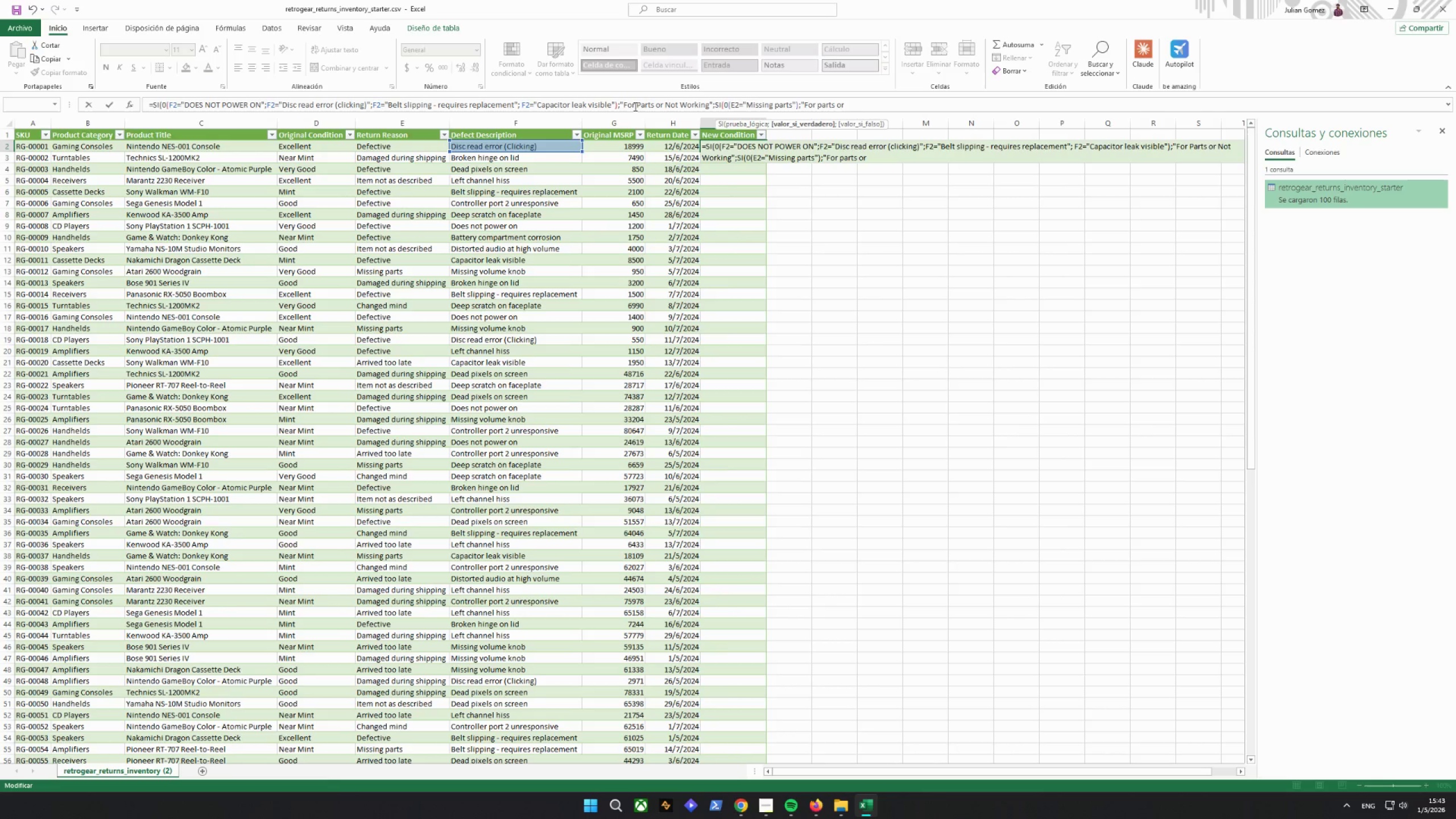 
type(no)
key(Backspace)
key(Backspace)
type(Not )
key(Backspace)
key(Backspace)
key(Backspace)
key(Backspace)
type( Nort)
key(Backspace)
type( wo)
key(Backspace)
key(Backspace)
type(Wor)
key(Backspace)
key(Backspace)
key(Backspace)
type(working";SI()
 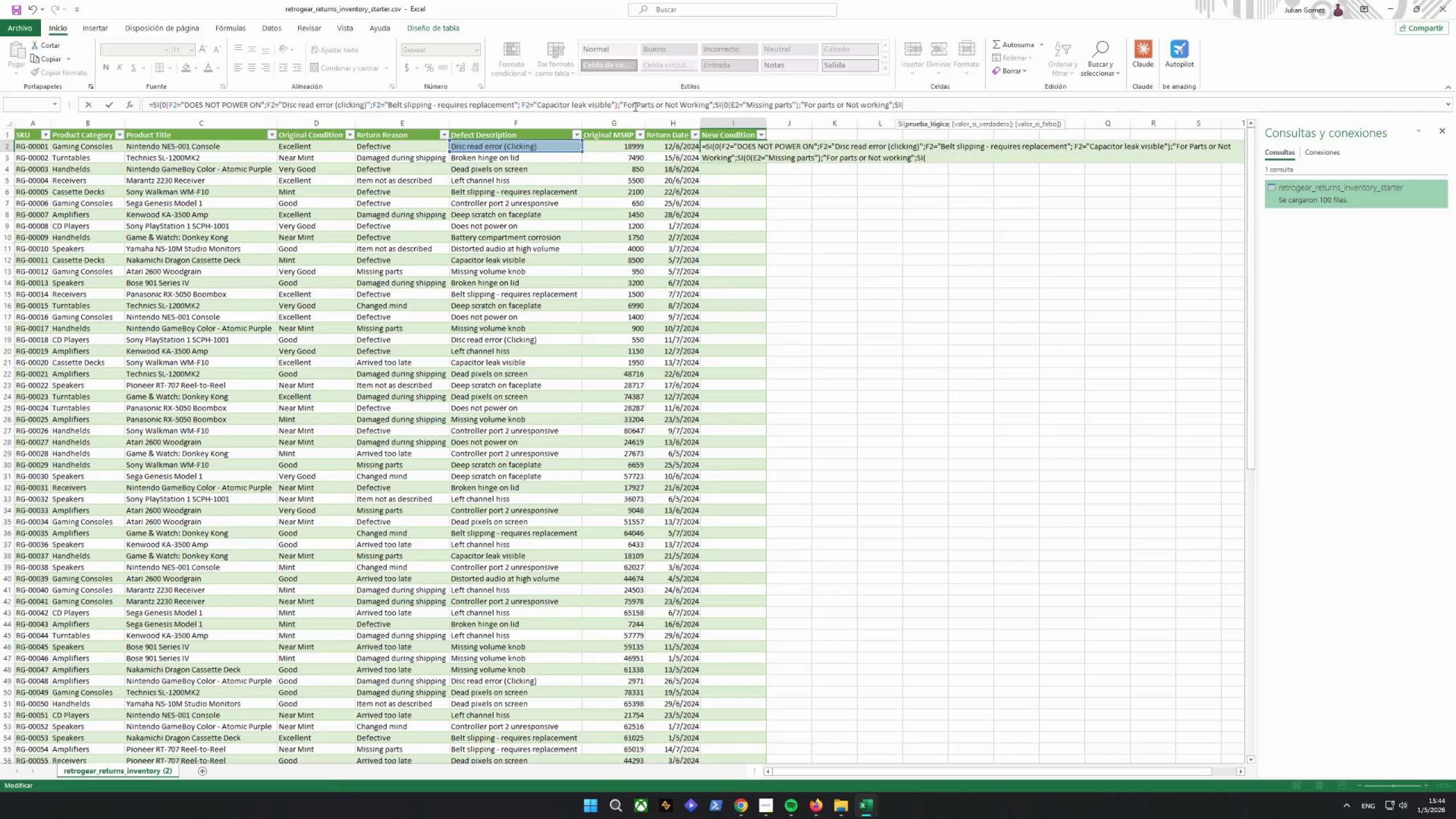 
type(0(E2)
 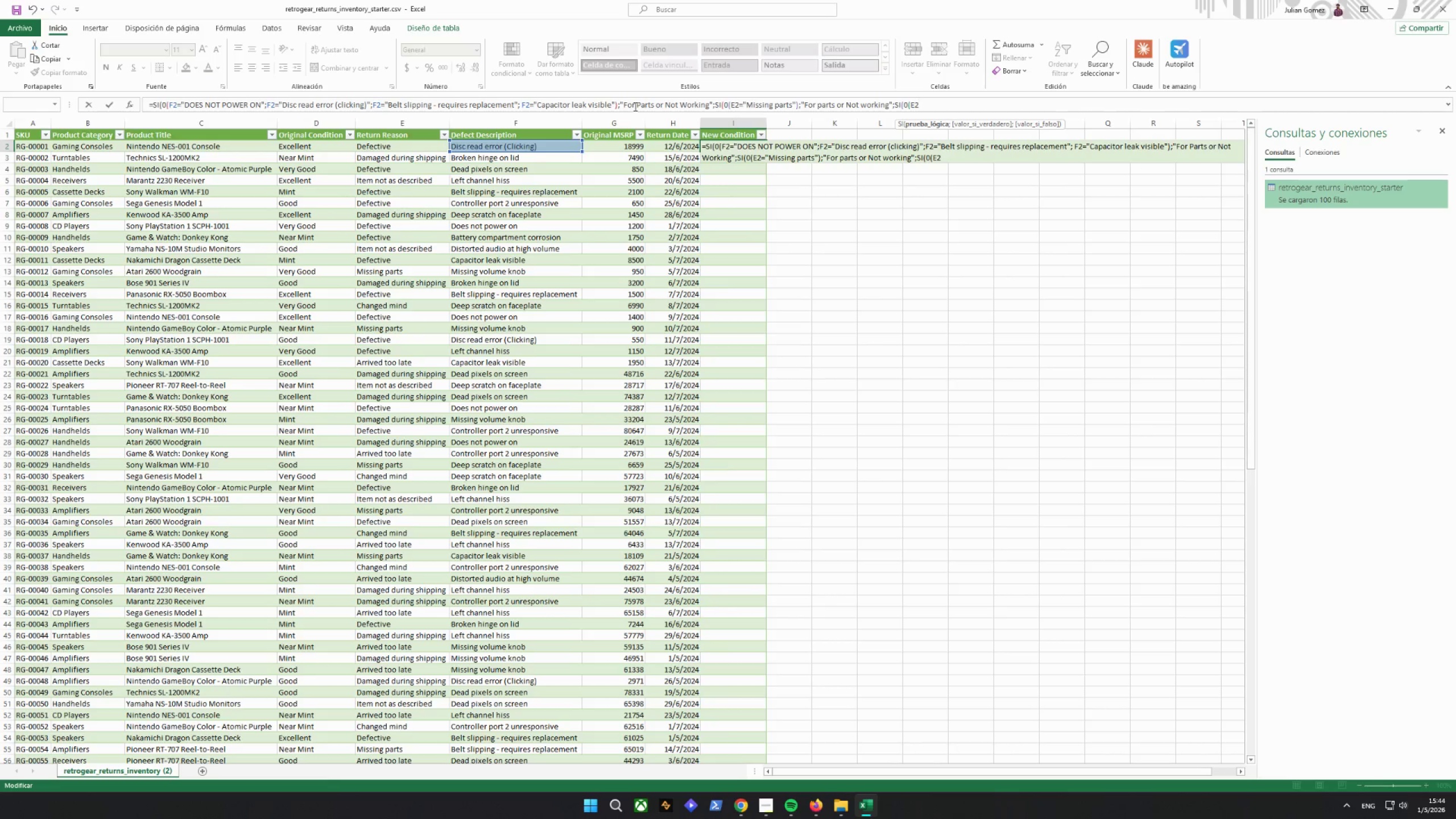 
key(Equal)
 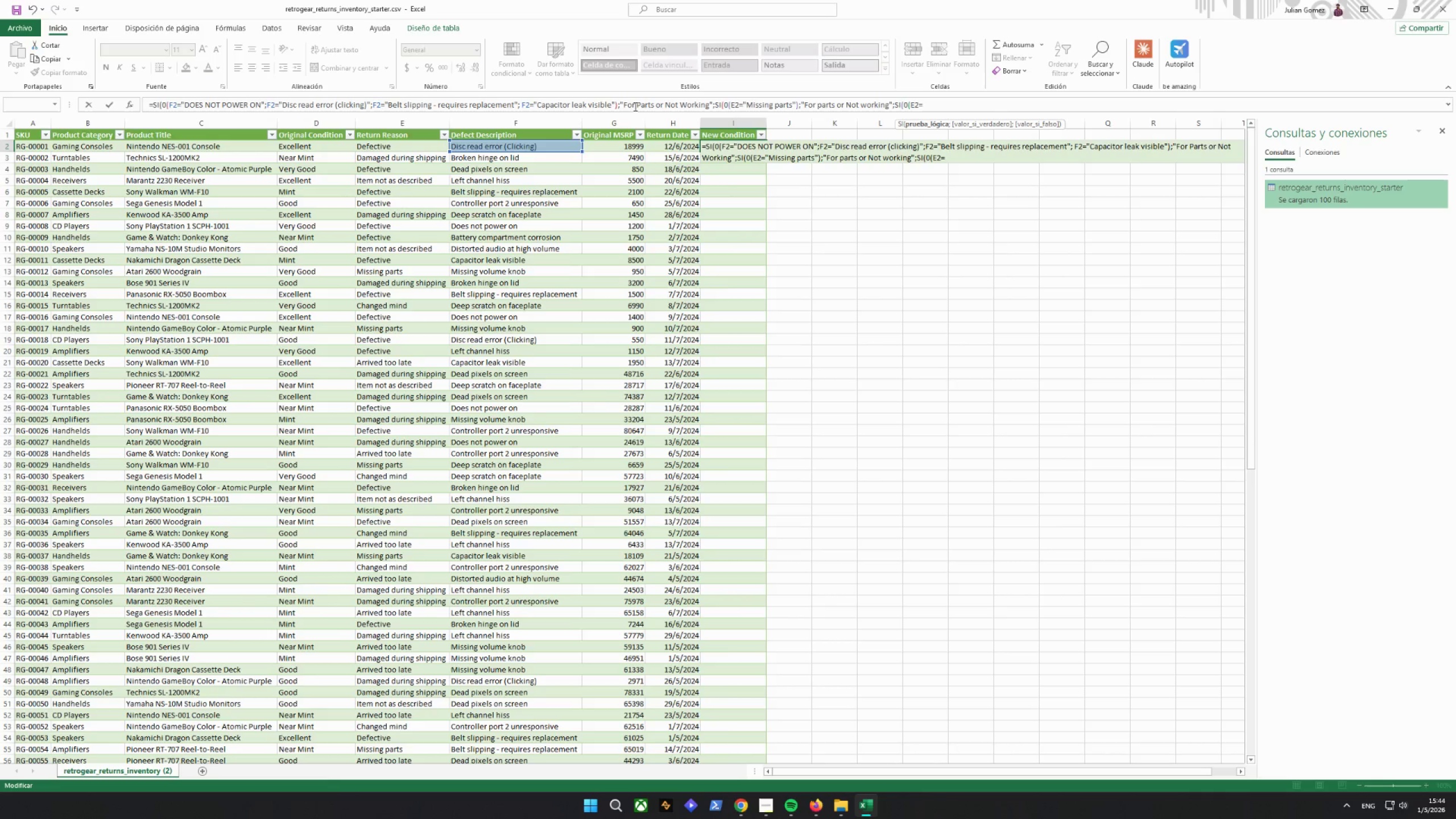 
wait(12.17)
 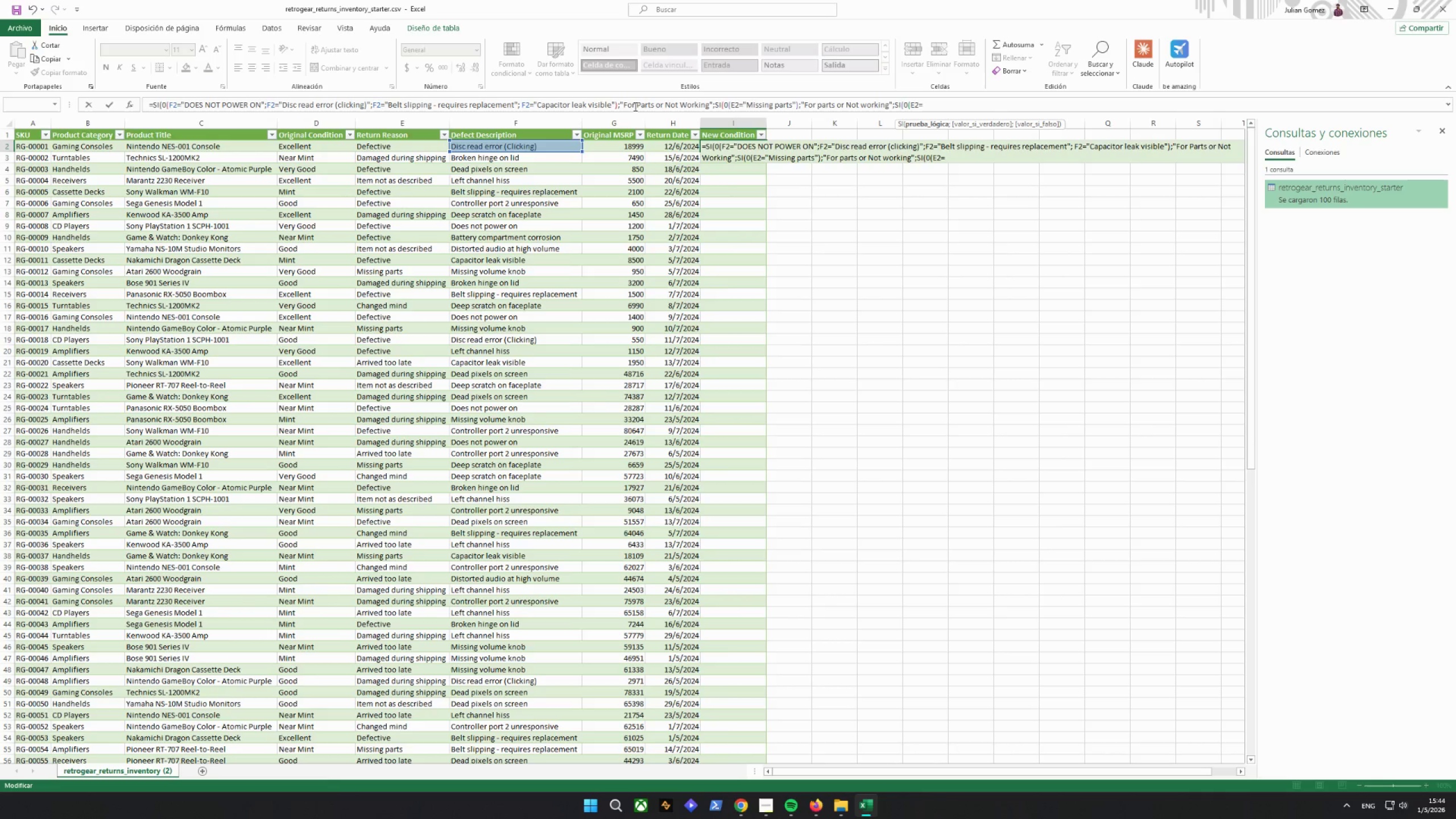 
type("DA)
key(Backspace)
type(amaged during shipping)
 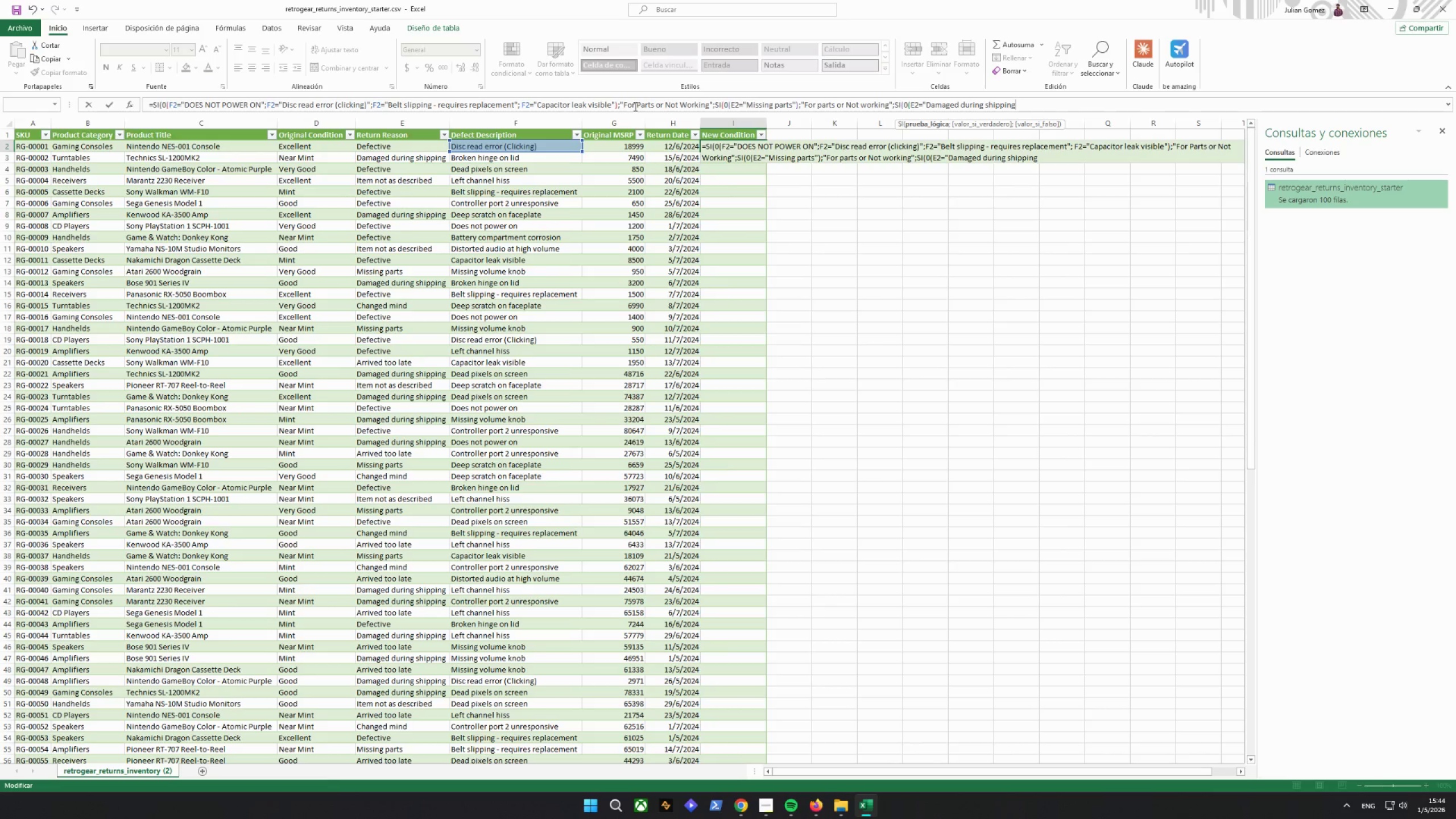 
type(";E2+)
key(Backspace)
type(=)
 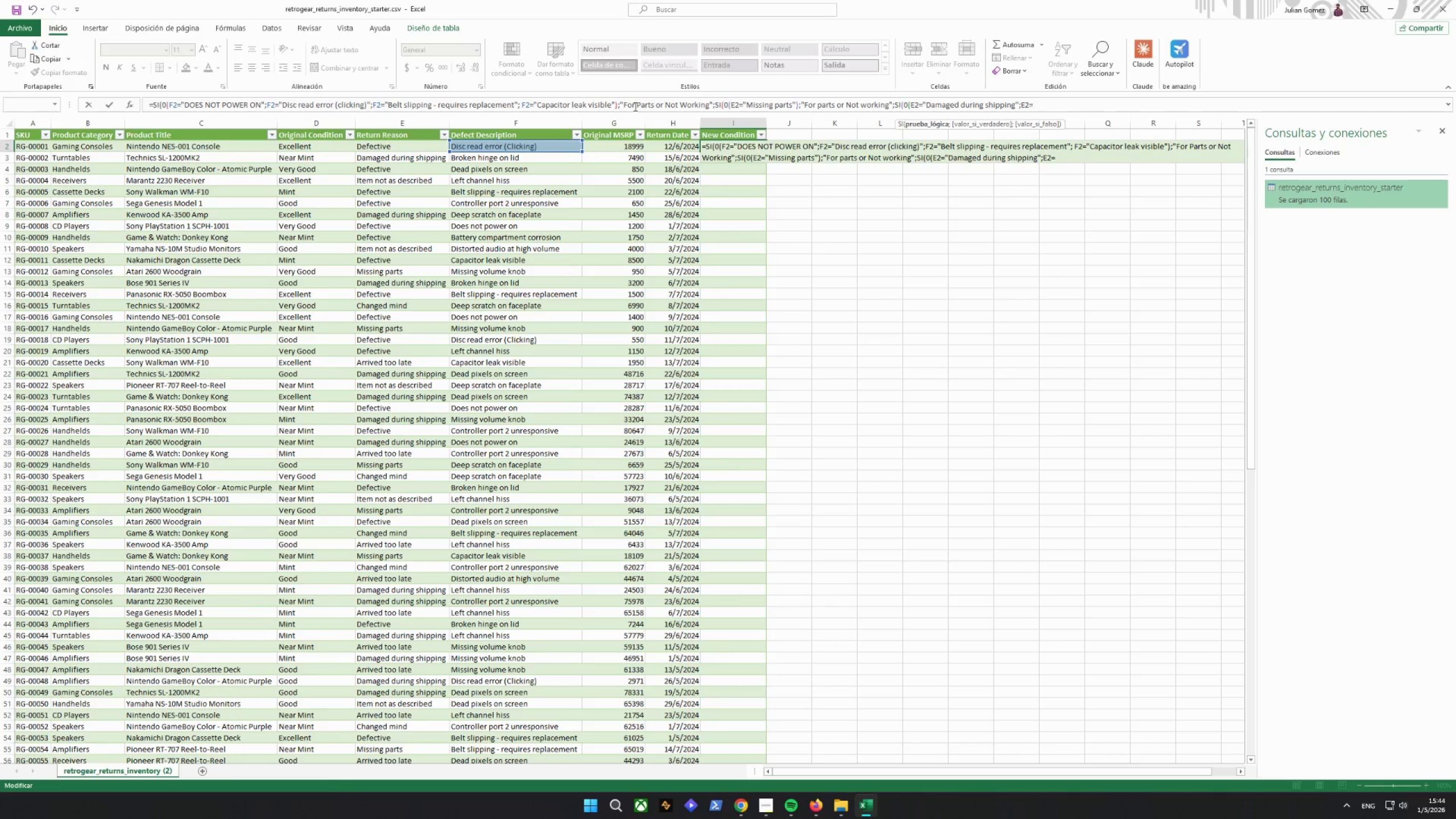 
key(Shift+ShiftRight)
 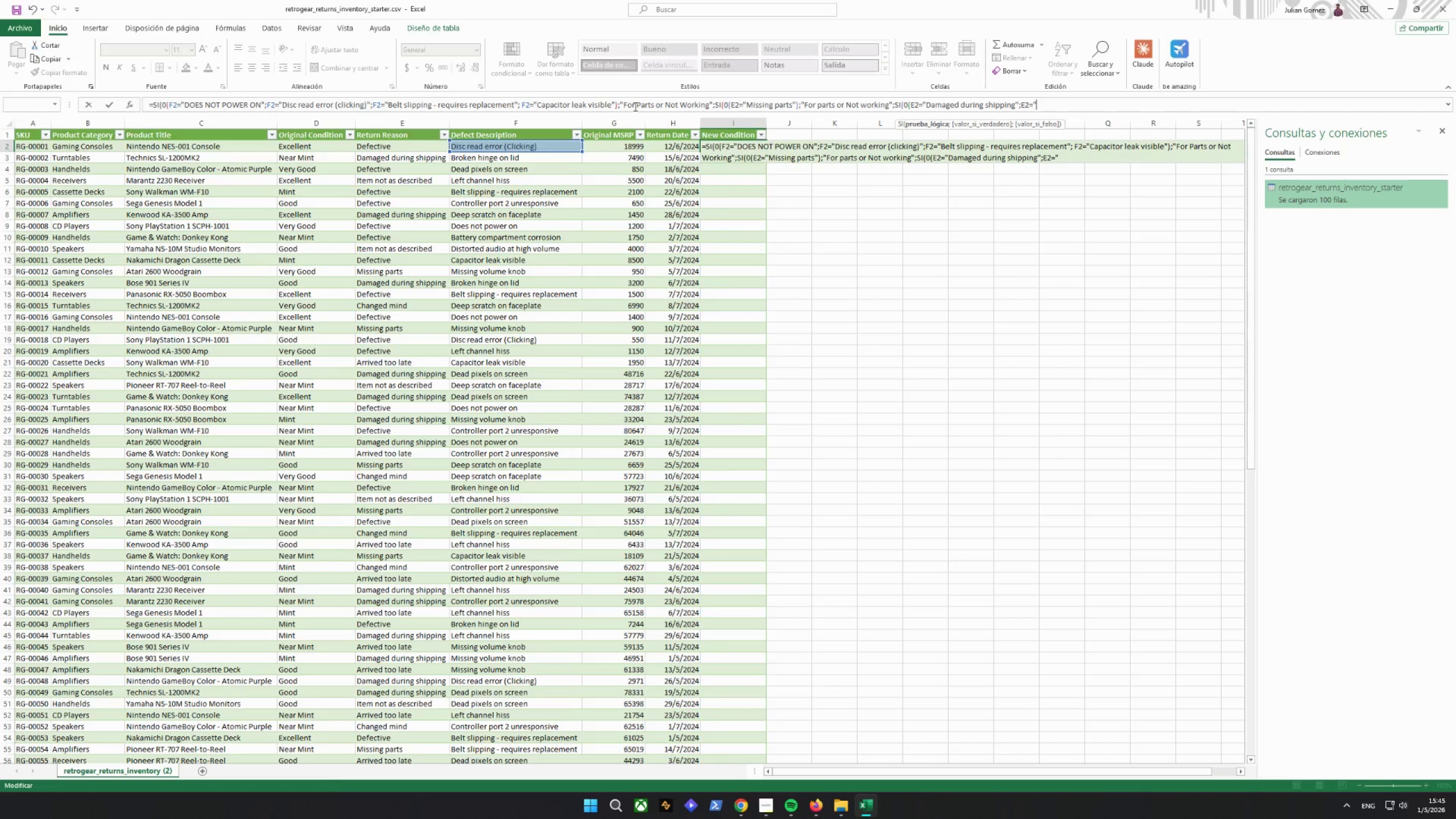 
key(Shift+Quote)
 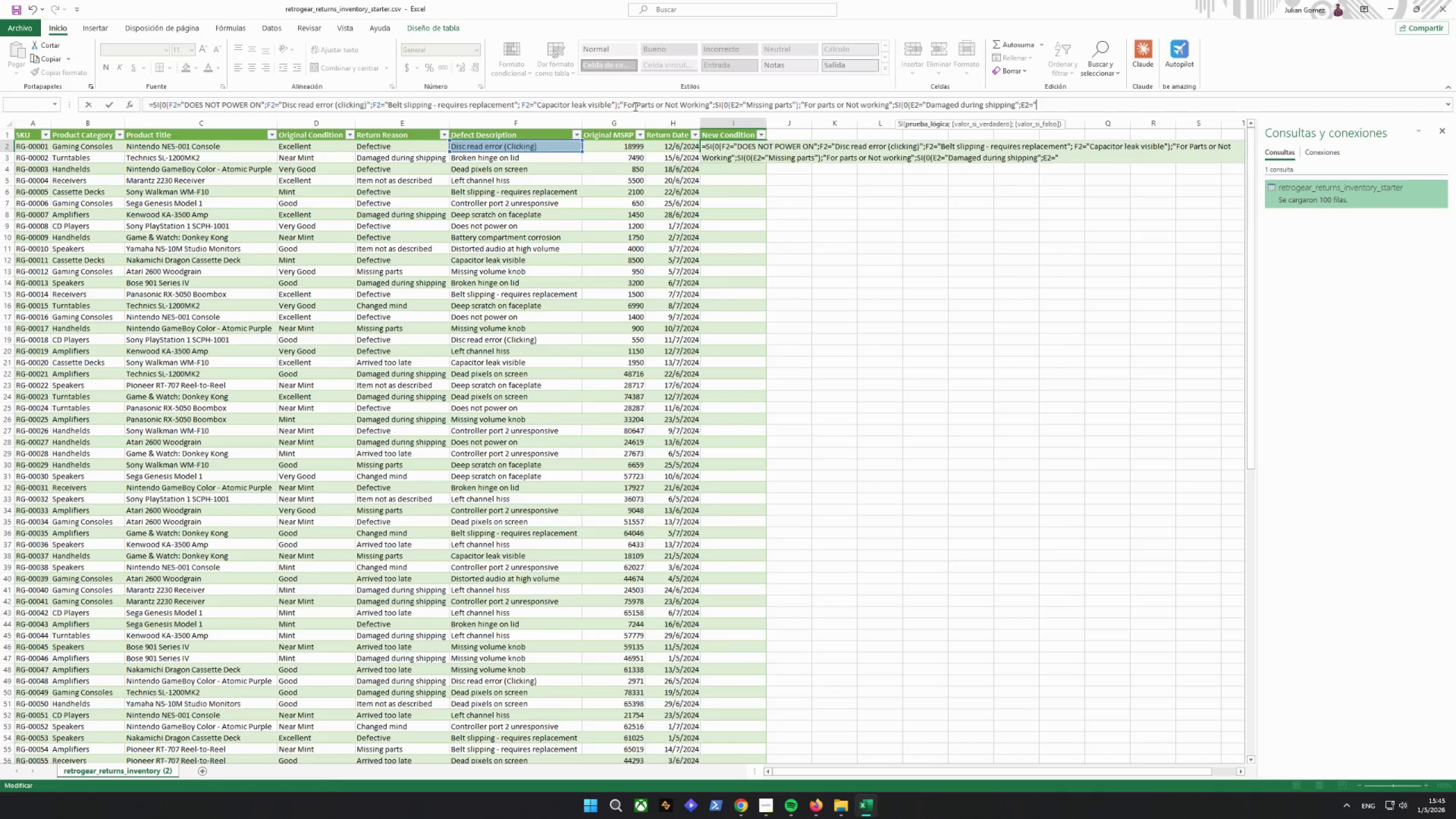 
wait(5.89)
 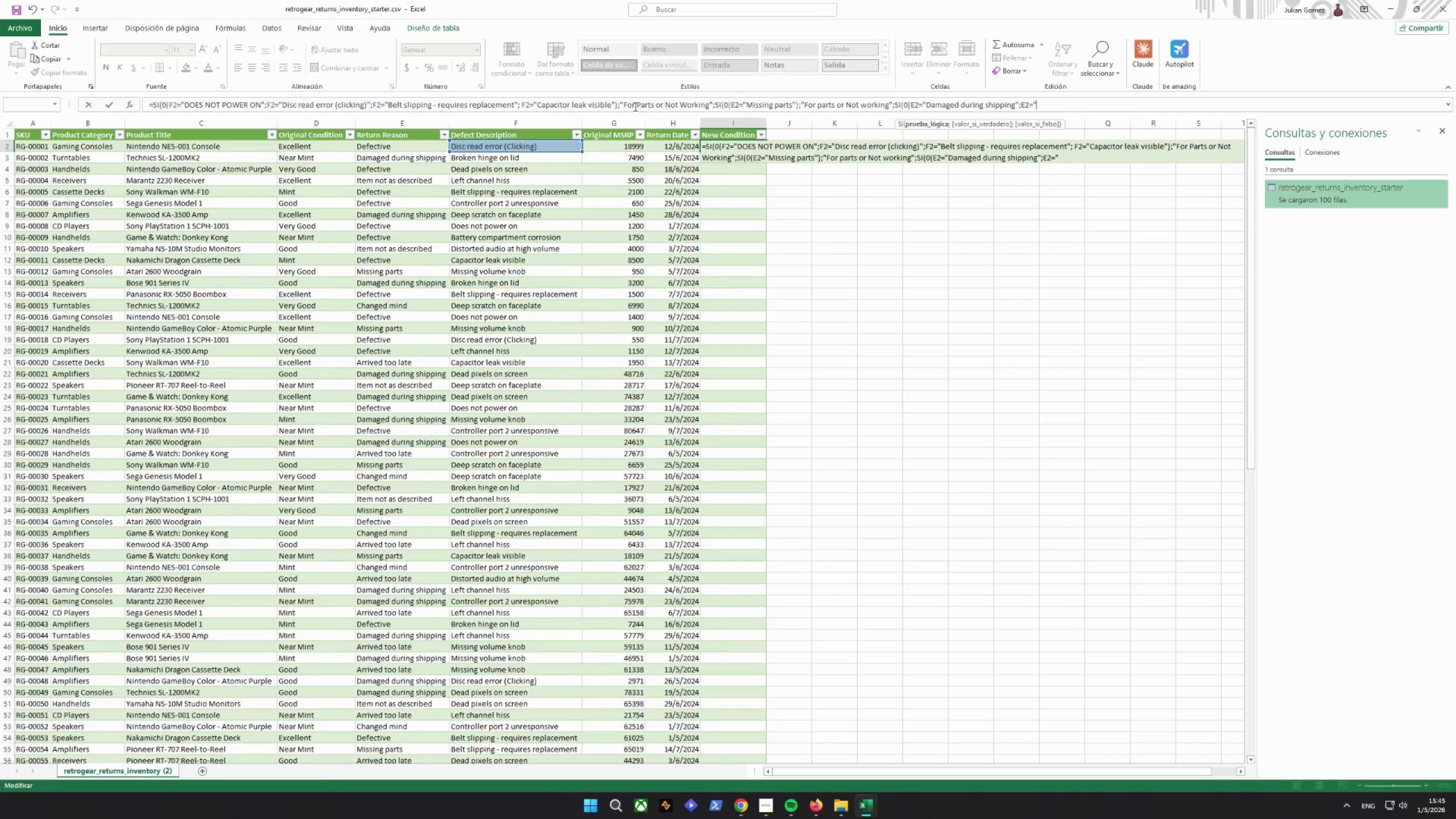 
type(Changed mind )
key(Backspace)
type([VolumeDown]")
 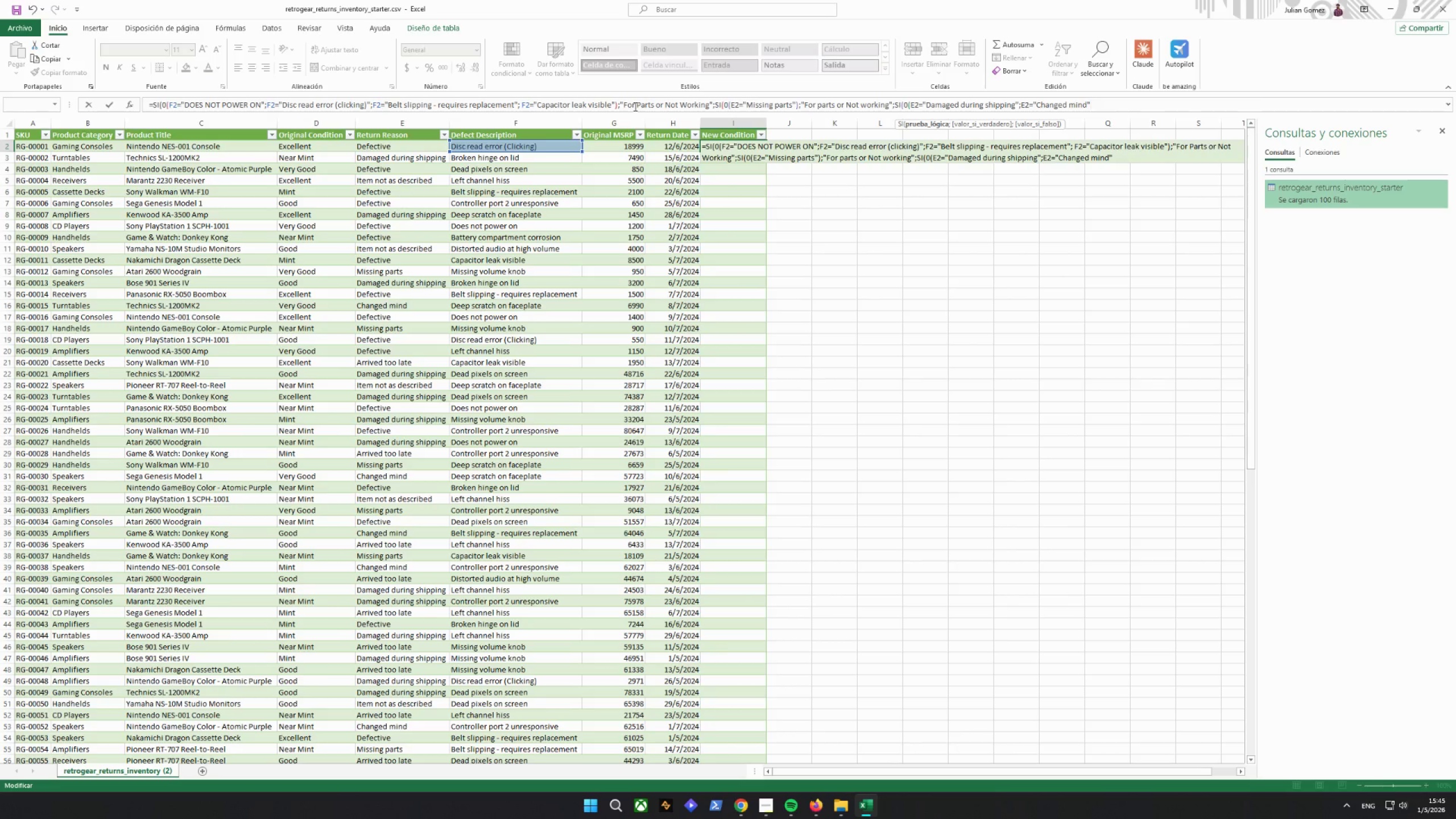 
wait(5.03)
 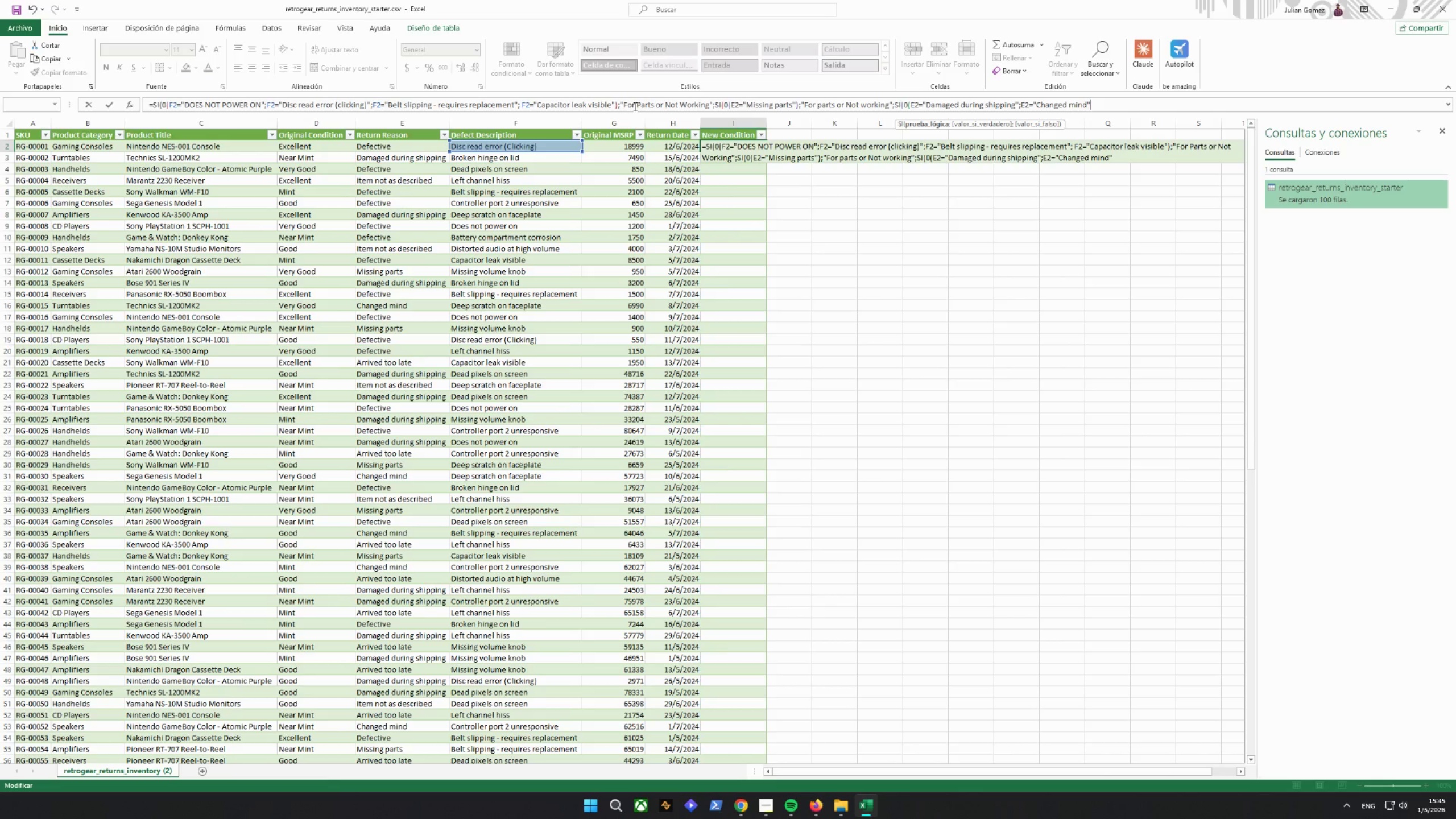 
key(Semicolon)
 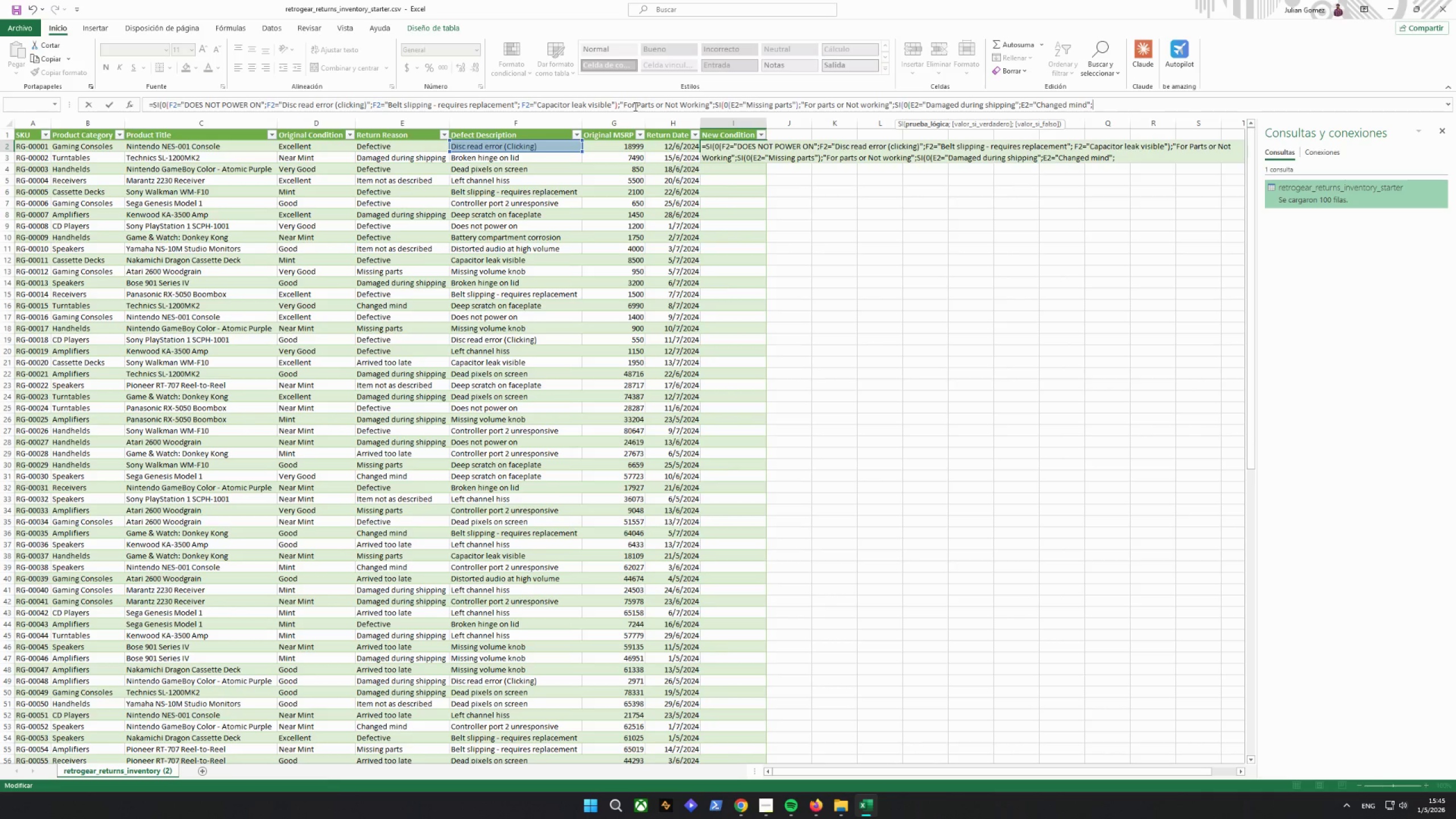 
type(e2)
key(Backspace)
key(Backspace)
type(2)
key(Backspace)
type(E2)
key(Backspace)
key(Backspace)
 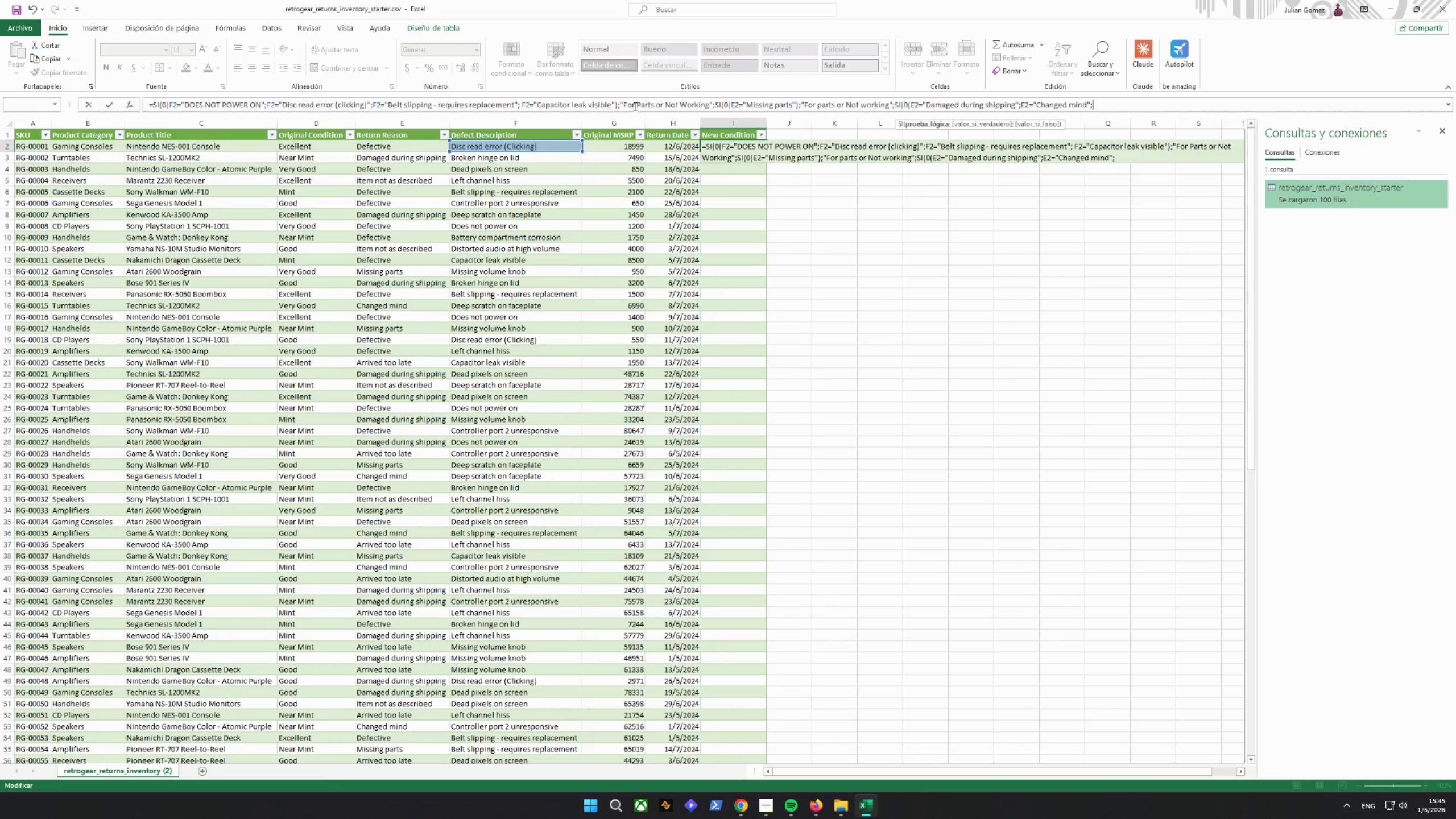 
wait(11.7)
 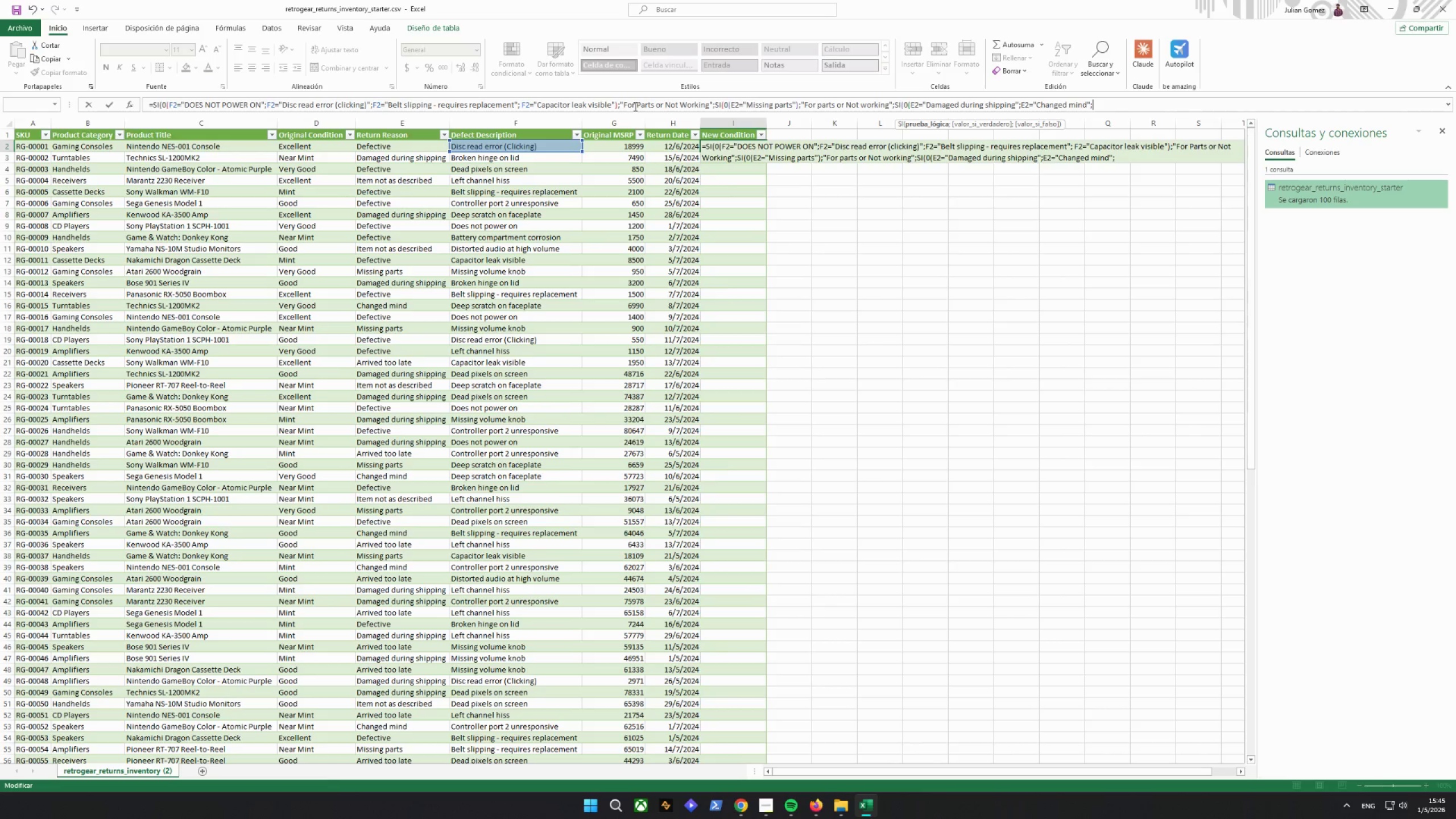 
type(E2=)
 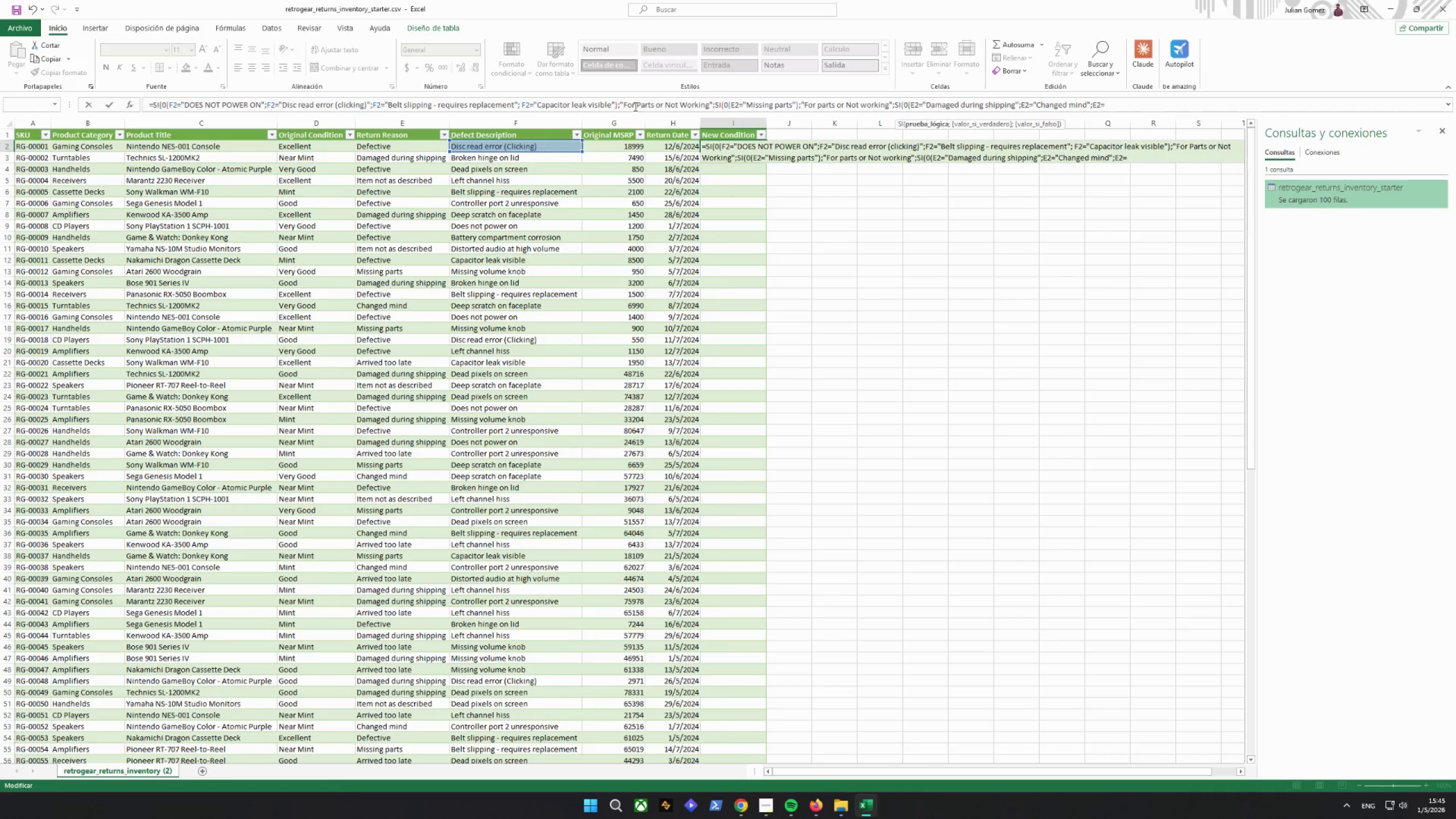 
wait(5.2)
 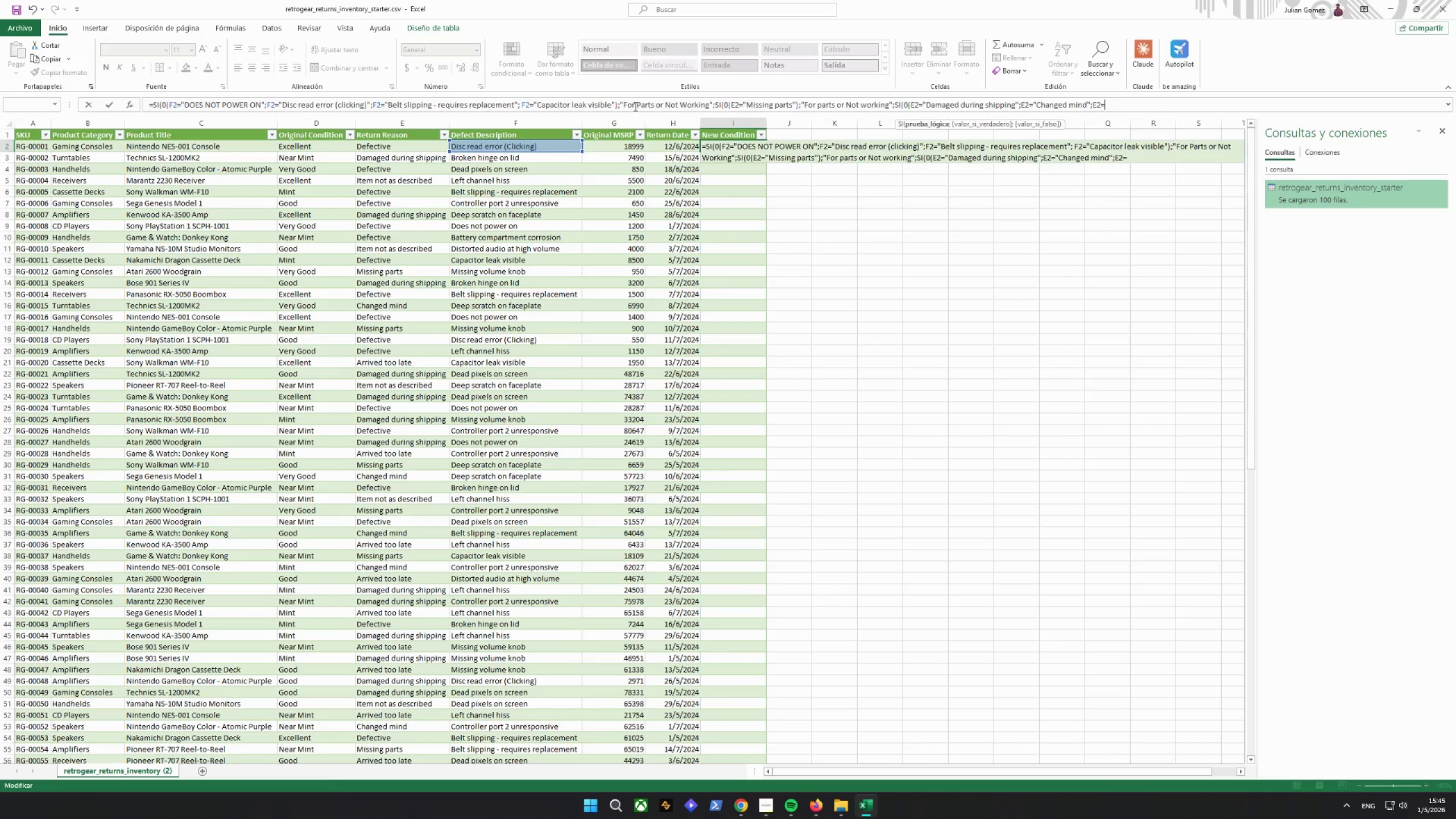 
type("A)
key(Backspace)
type(AR)
key(Backspace)
type(rrived too late"))
 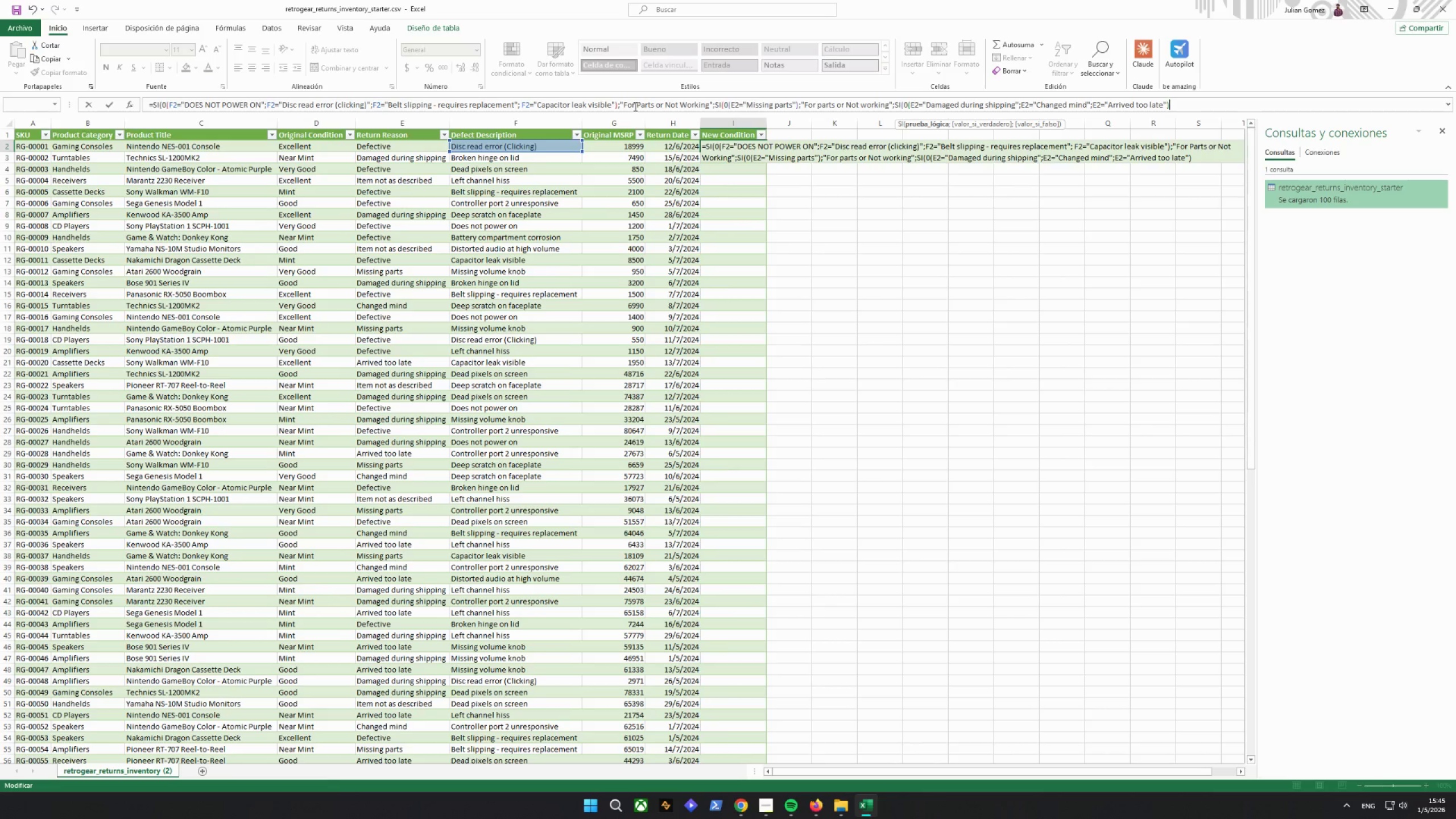 
type(;"o)
key(Backspace)
type(Open Box")
 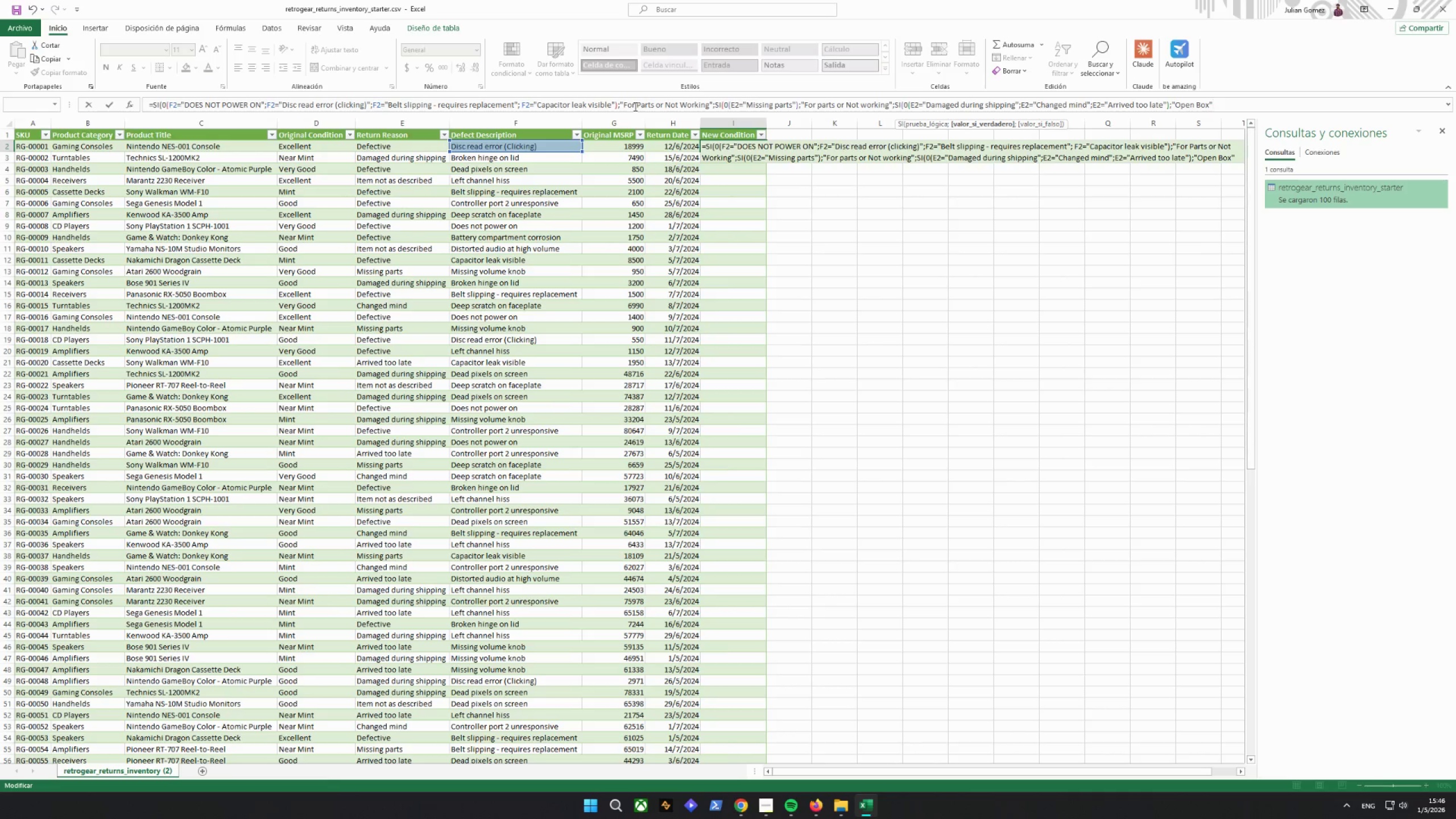 
type(;"Used - Defective"))))
 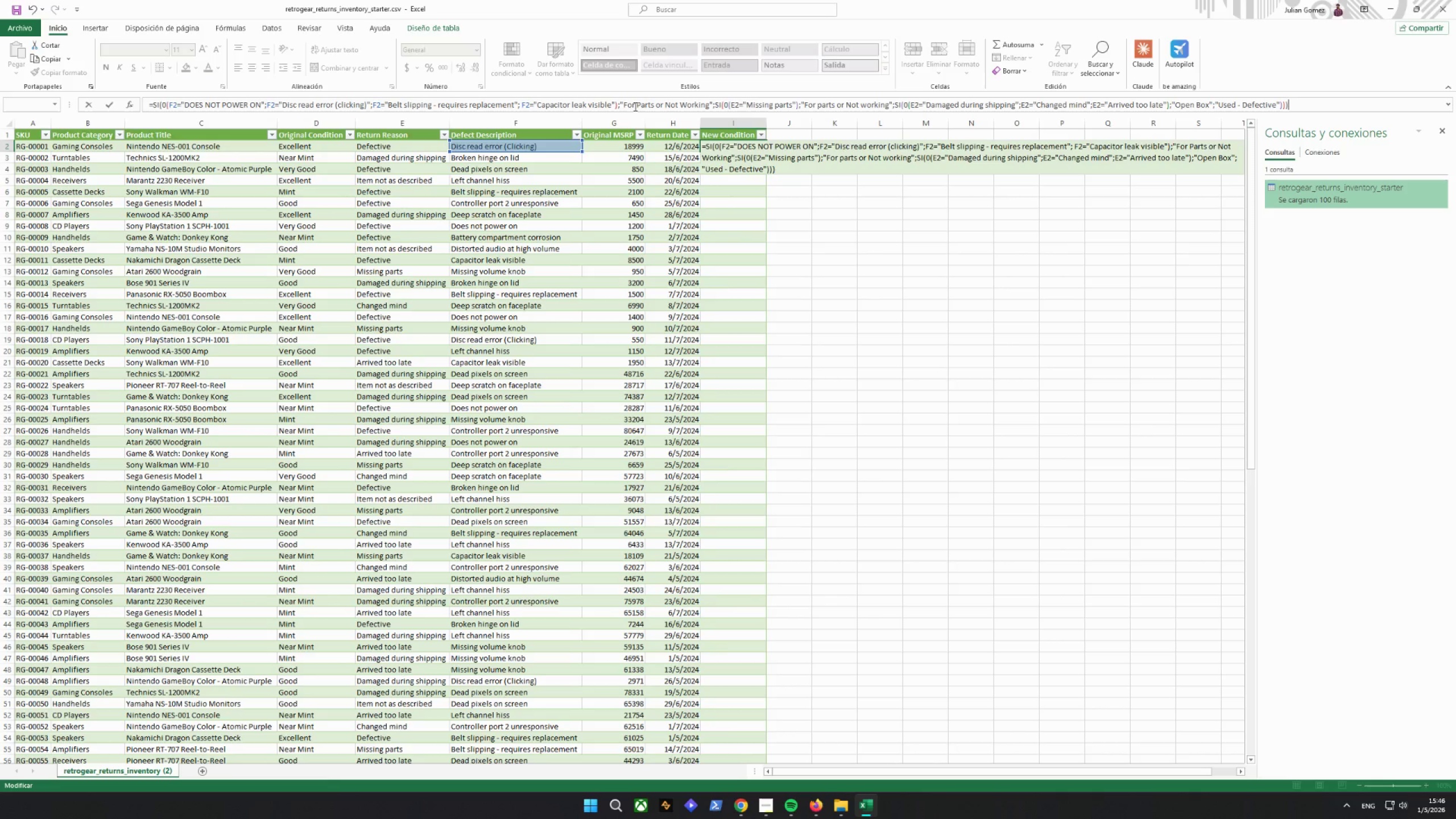 
left_click([167, 104])
 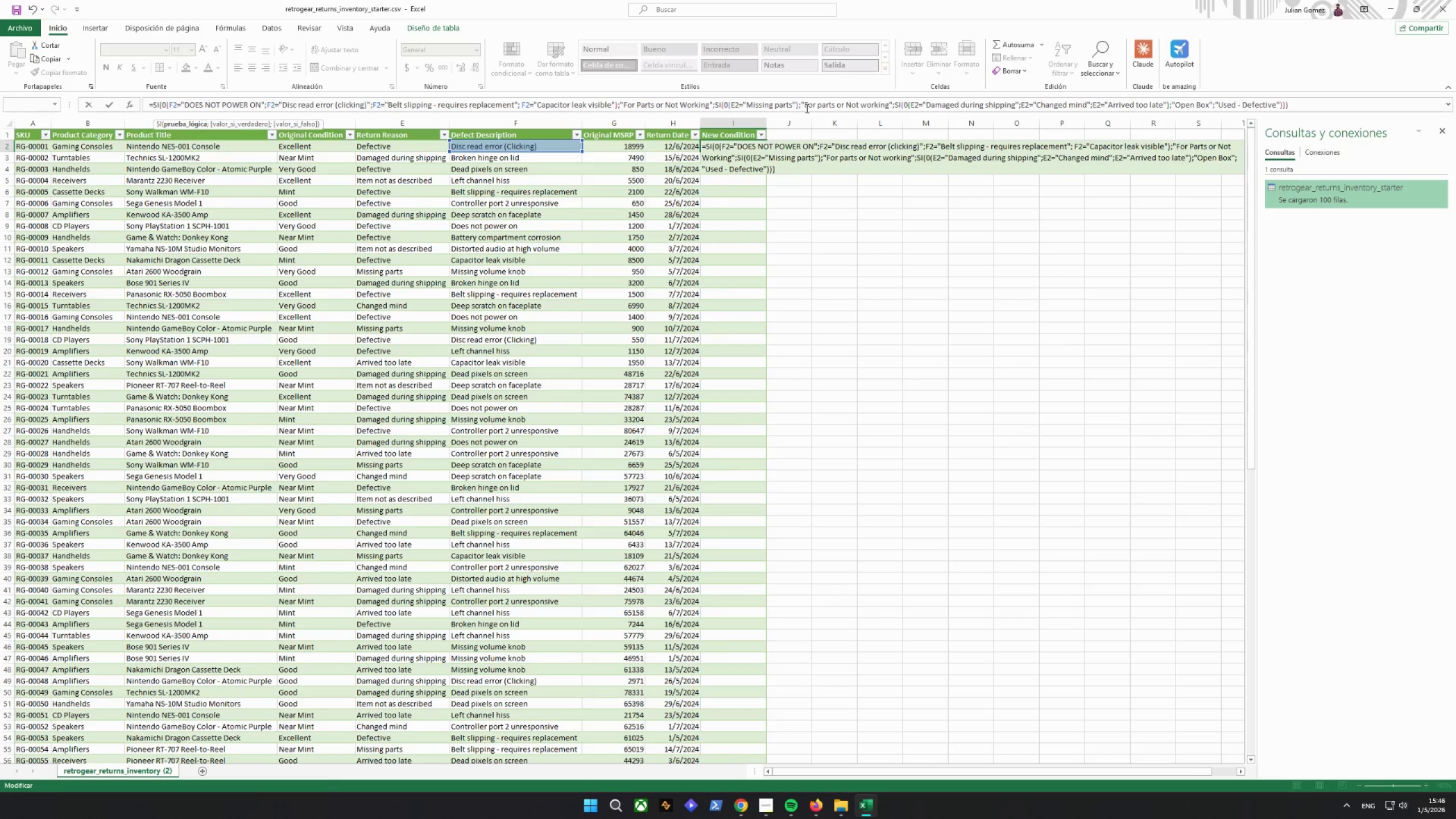 
wait(22.61)
 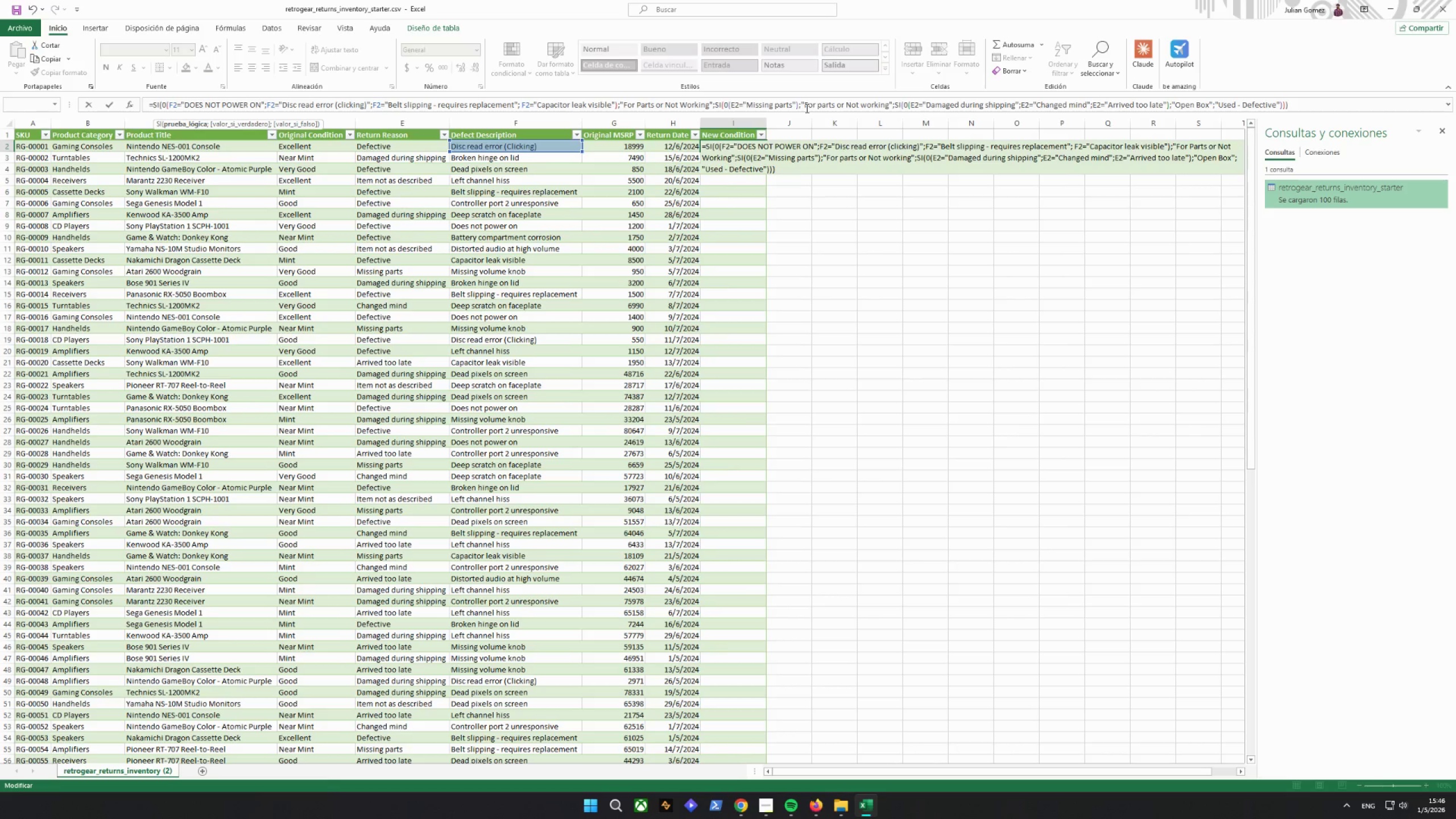 
left_click([1309, 108])
 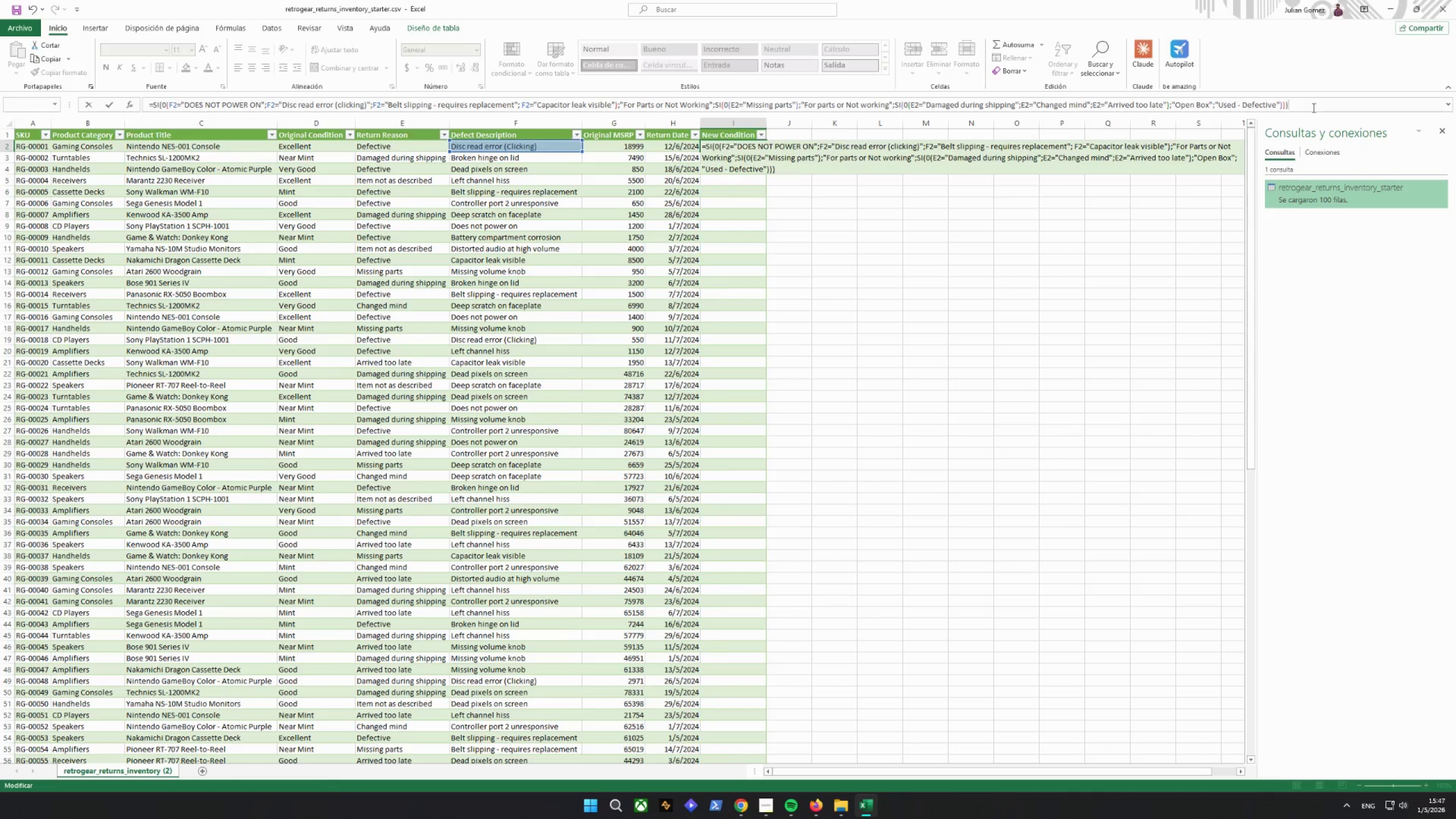 
key(Enter)
 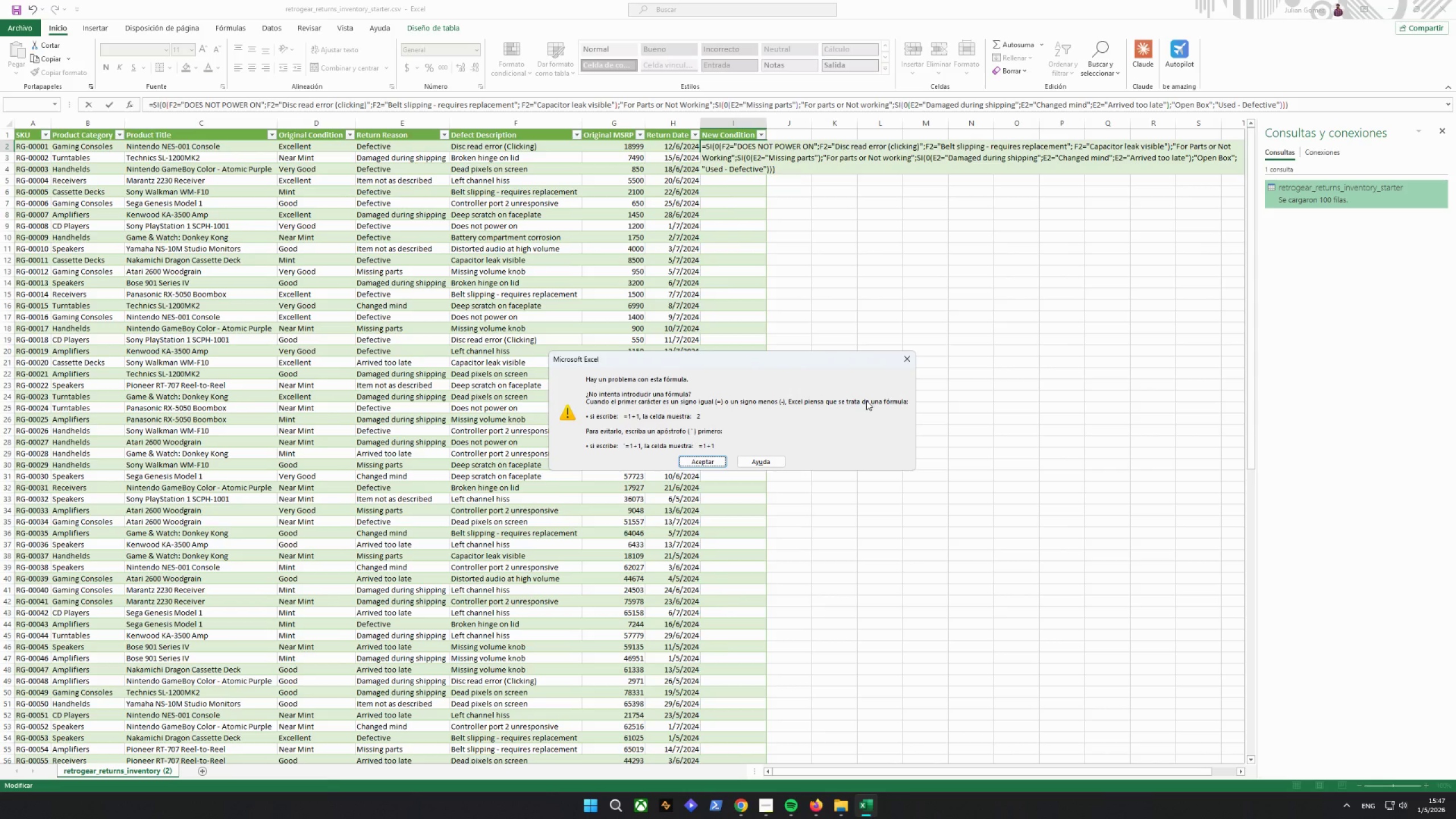 
wait(9.53)
 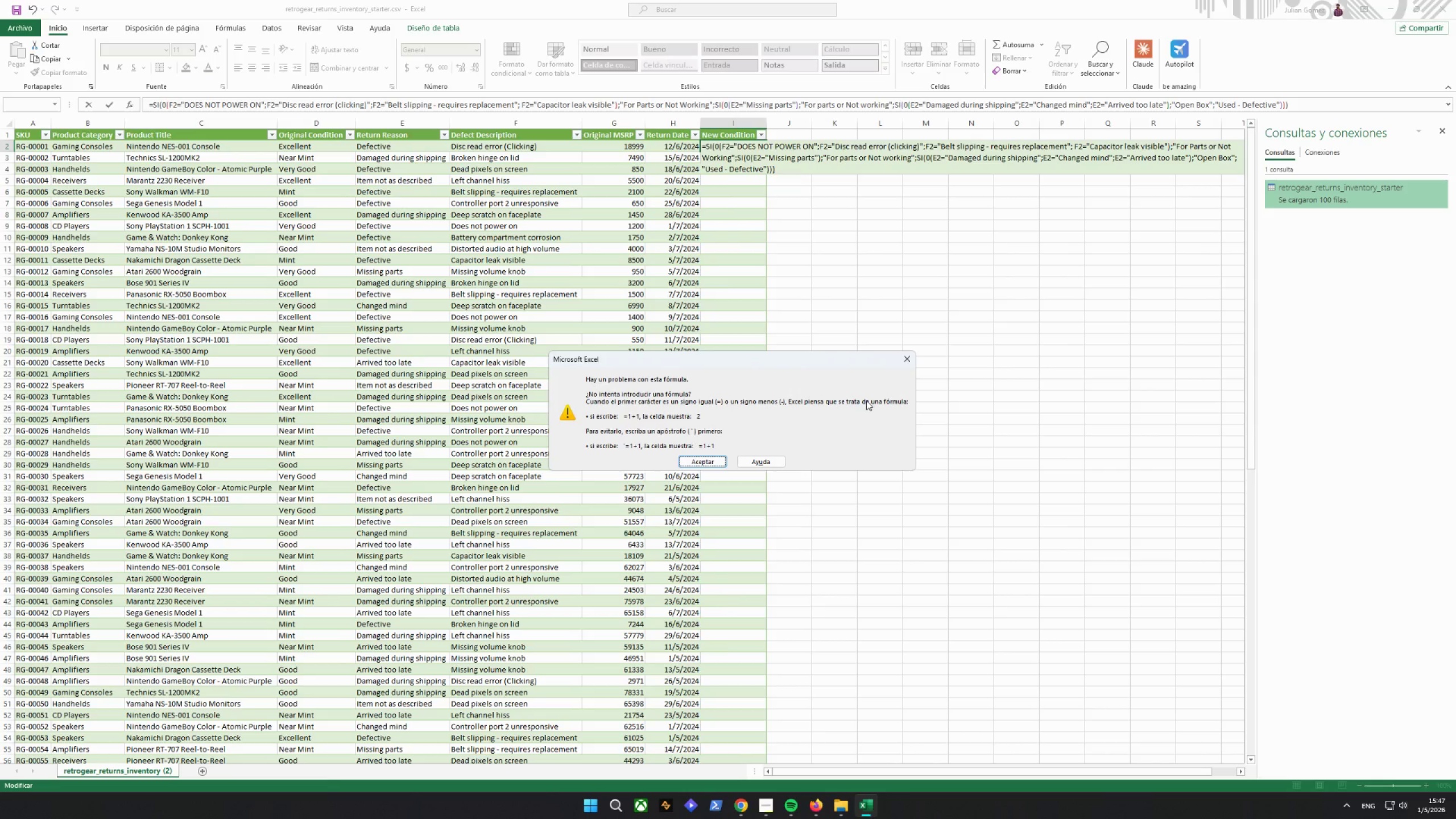 
left_click([697, 464])
 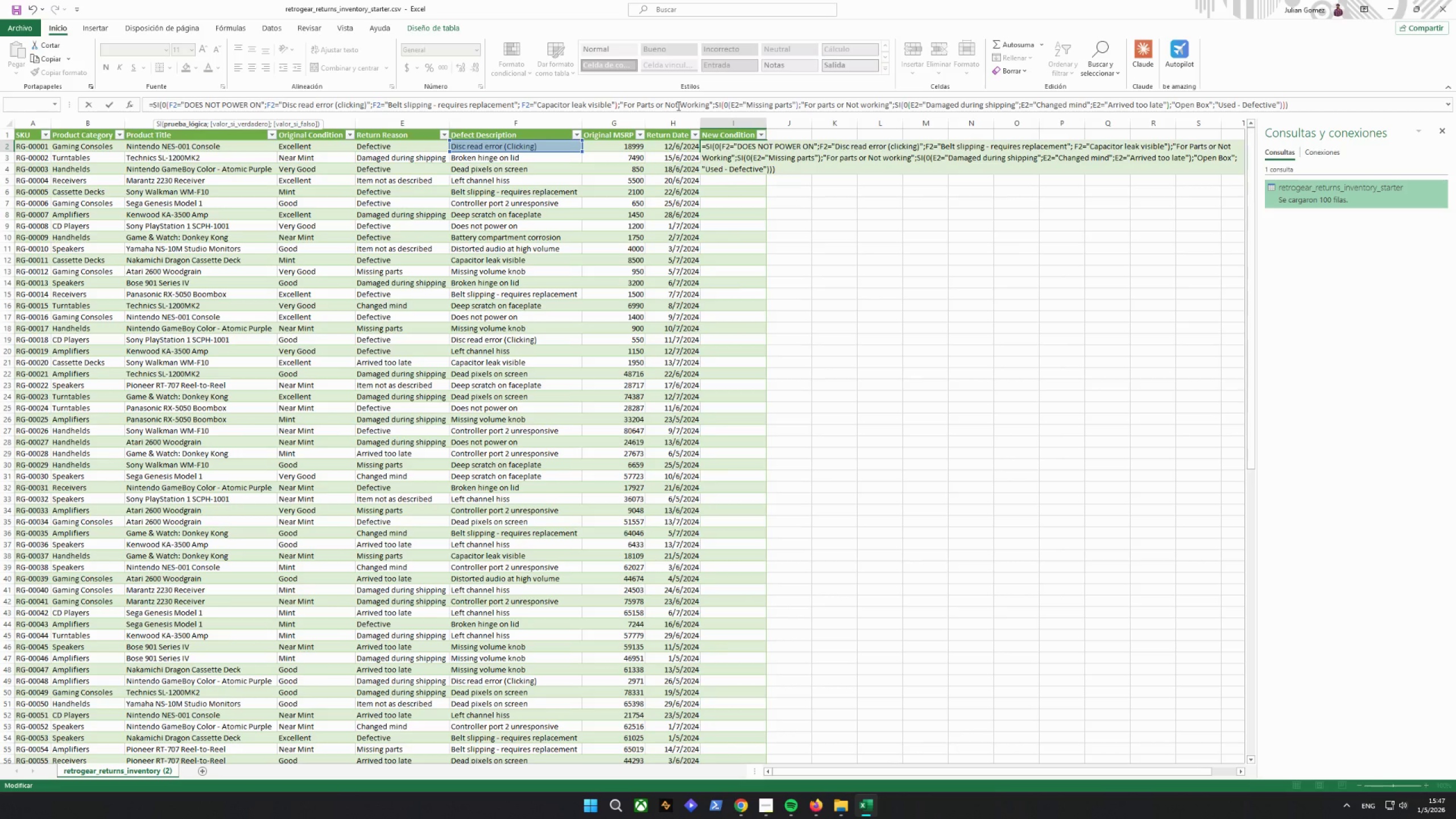 
wait(42.7)
 